 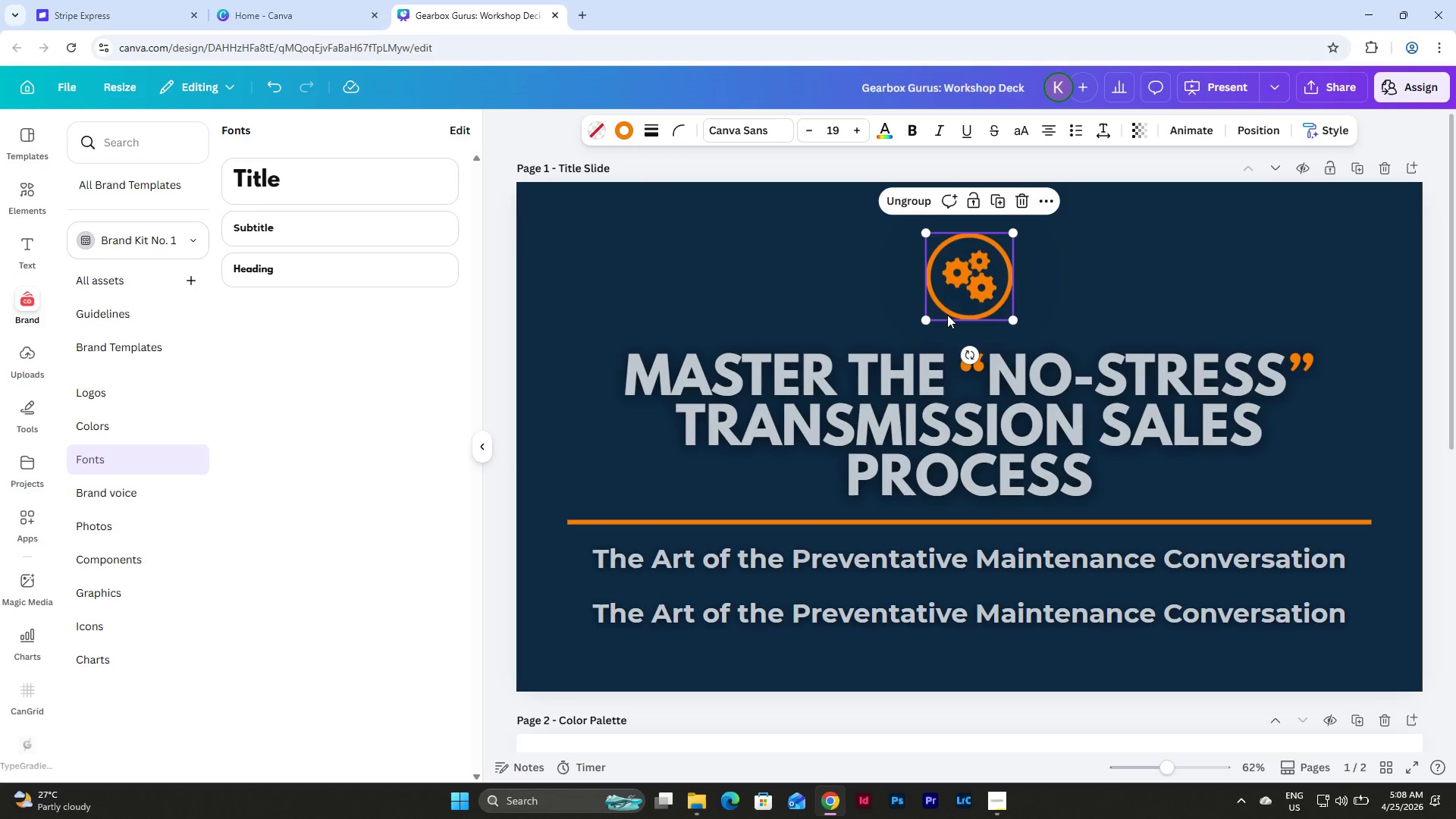 
key(Backspace)
 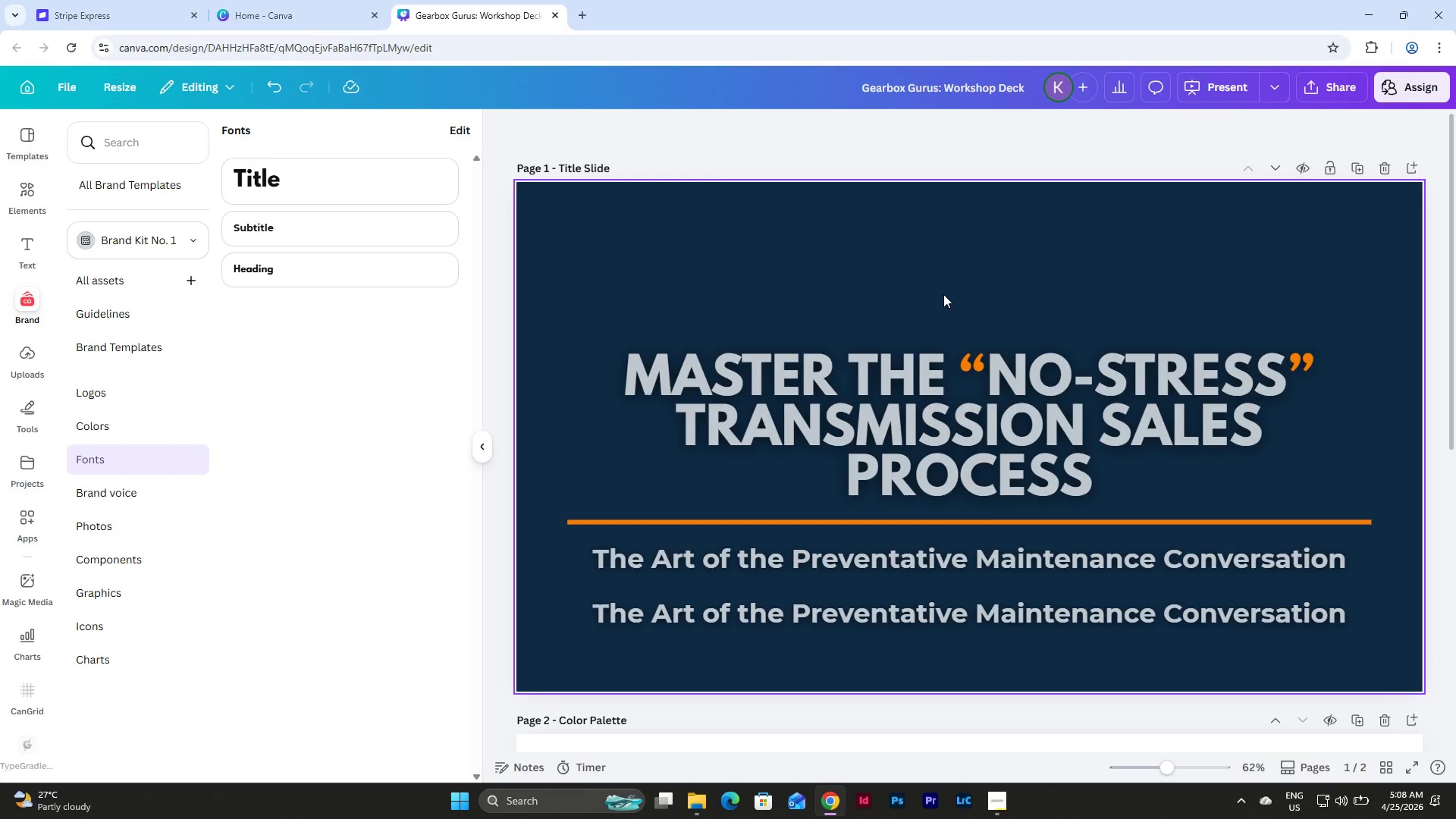 
hold_key(key=ControlLeft, duration=0.44)
 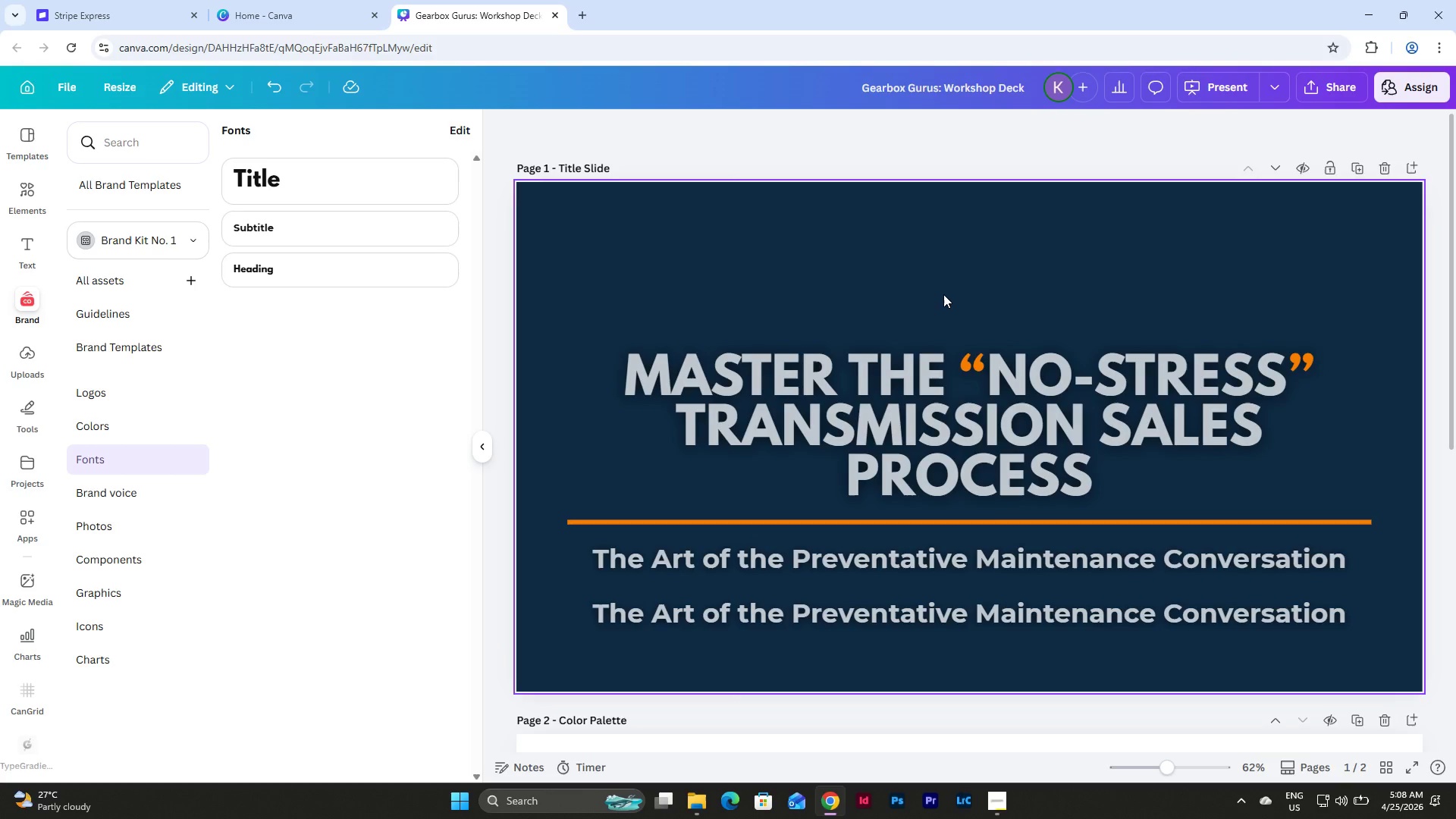 
key(Control+Z)
 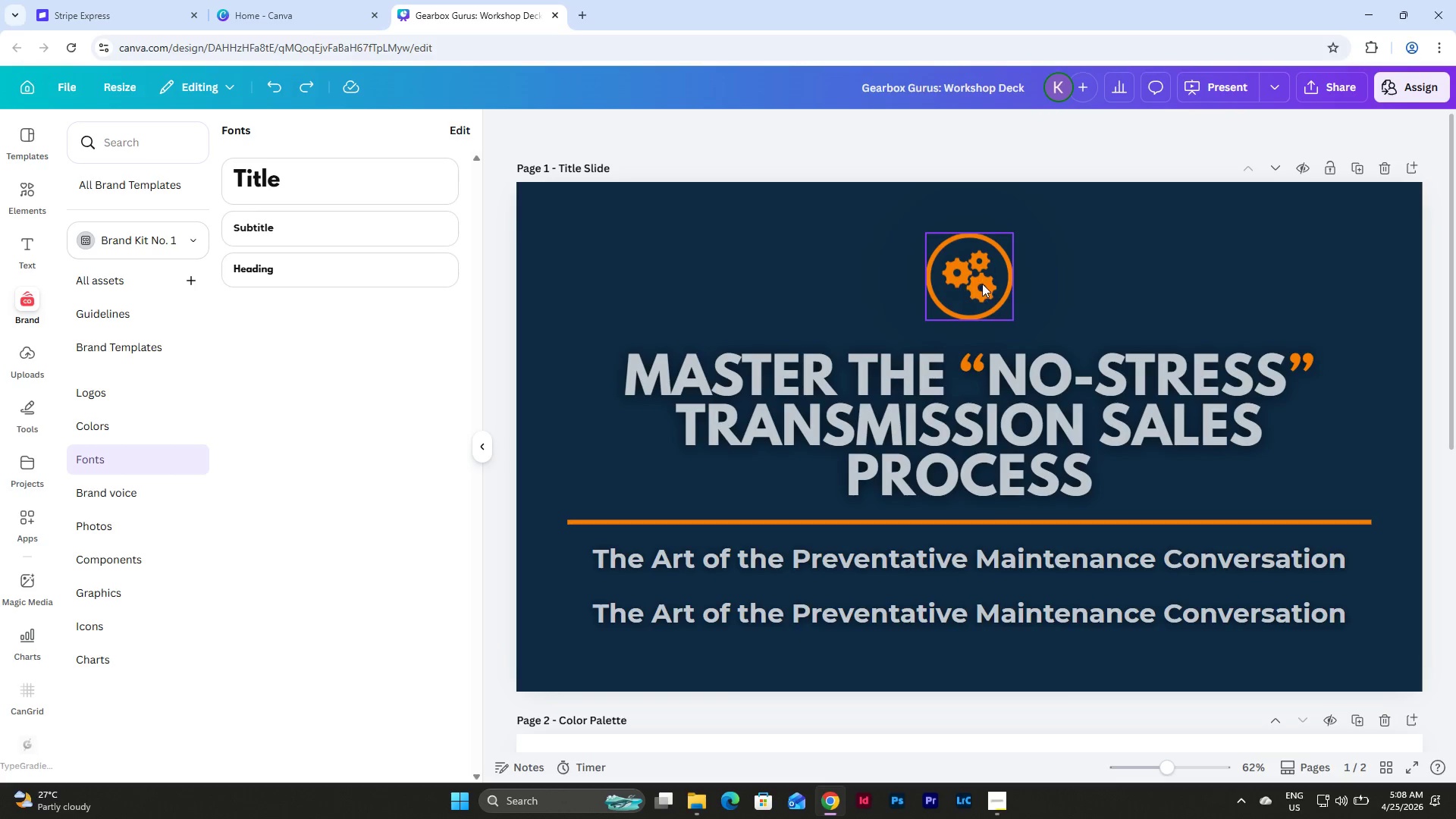 
left_click([982, 284])
 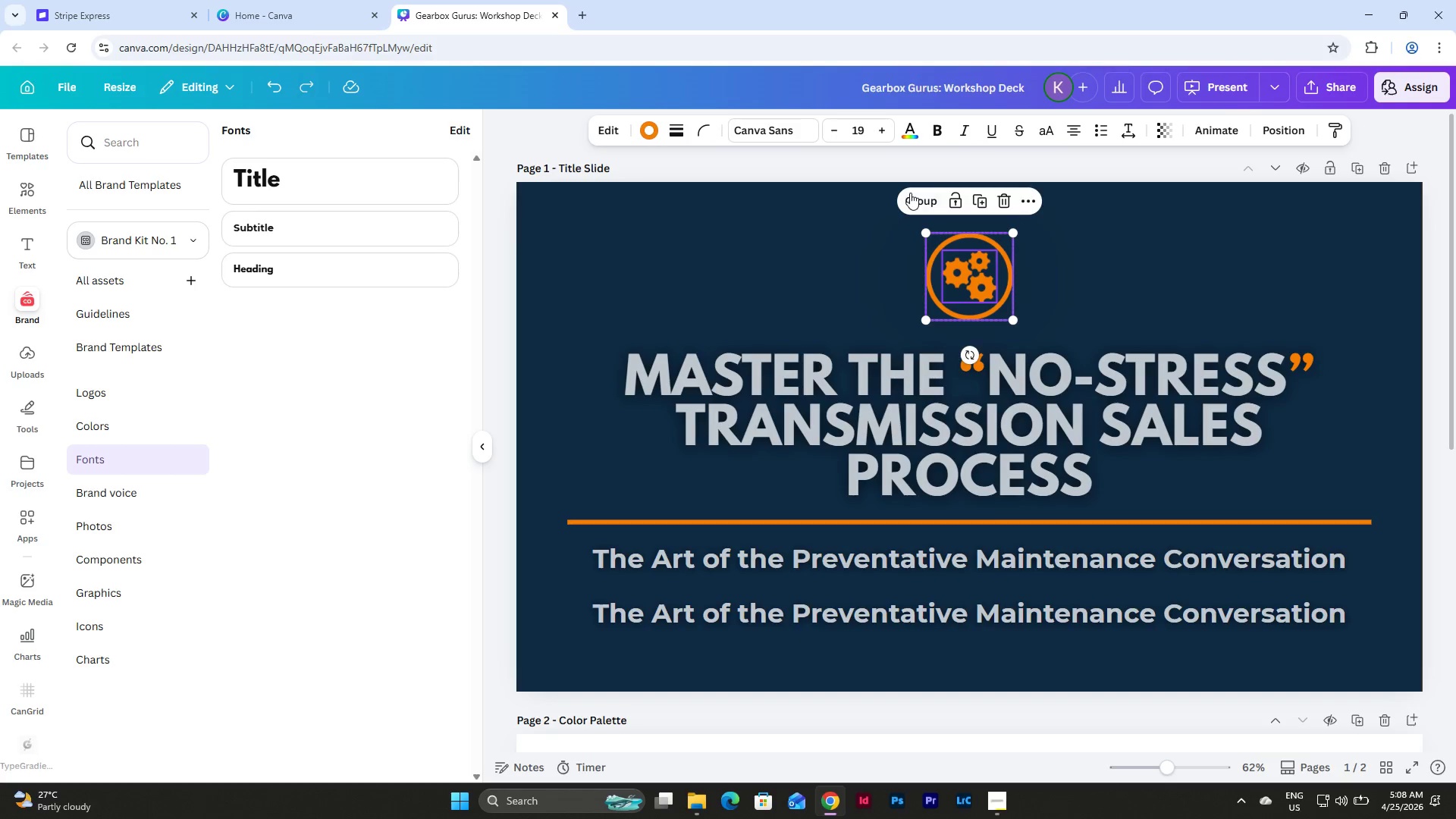 
double_click([1117, 262])
 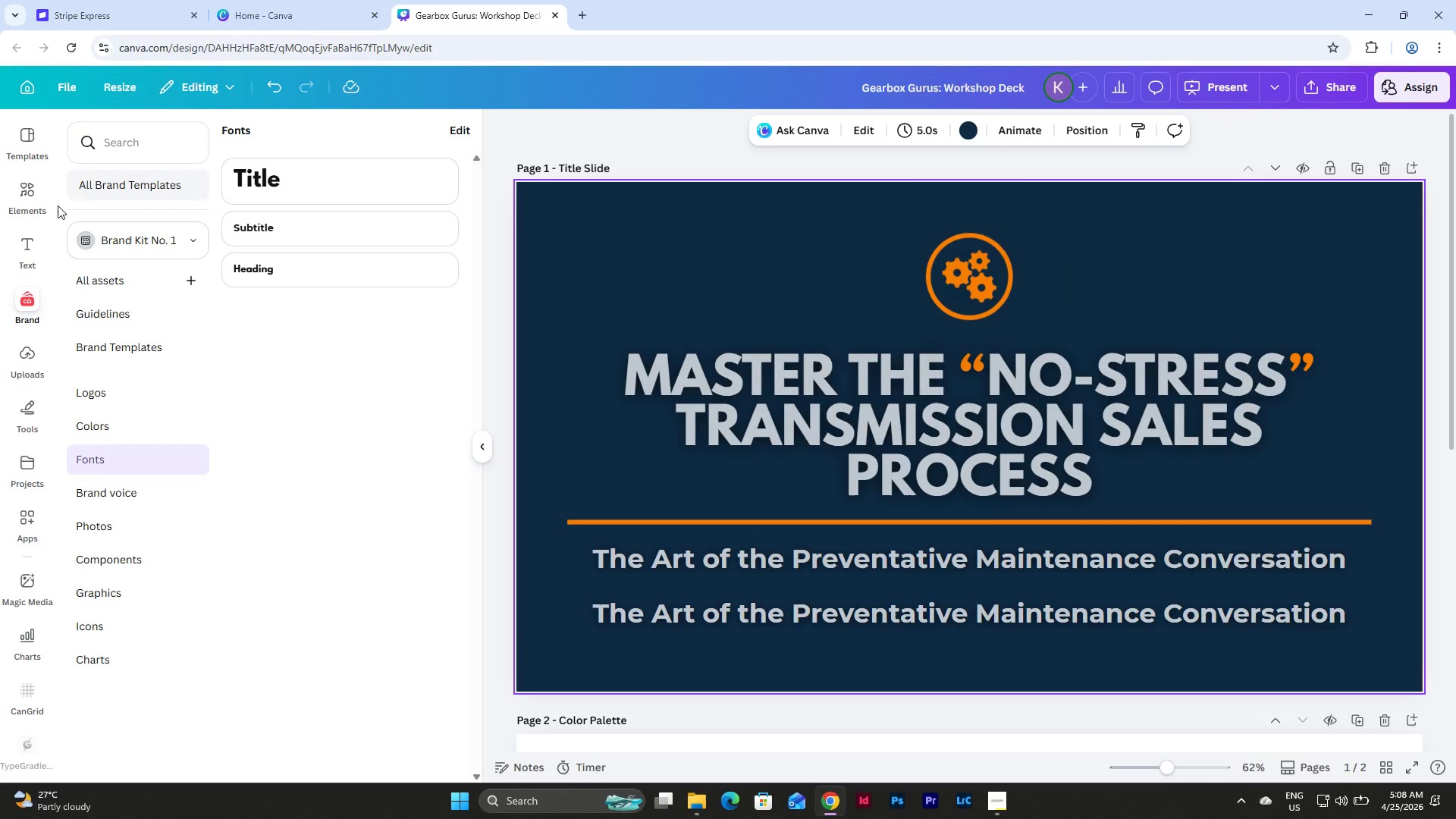 
left_click([22, 190])
 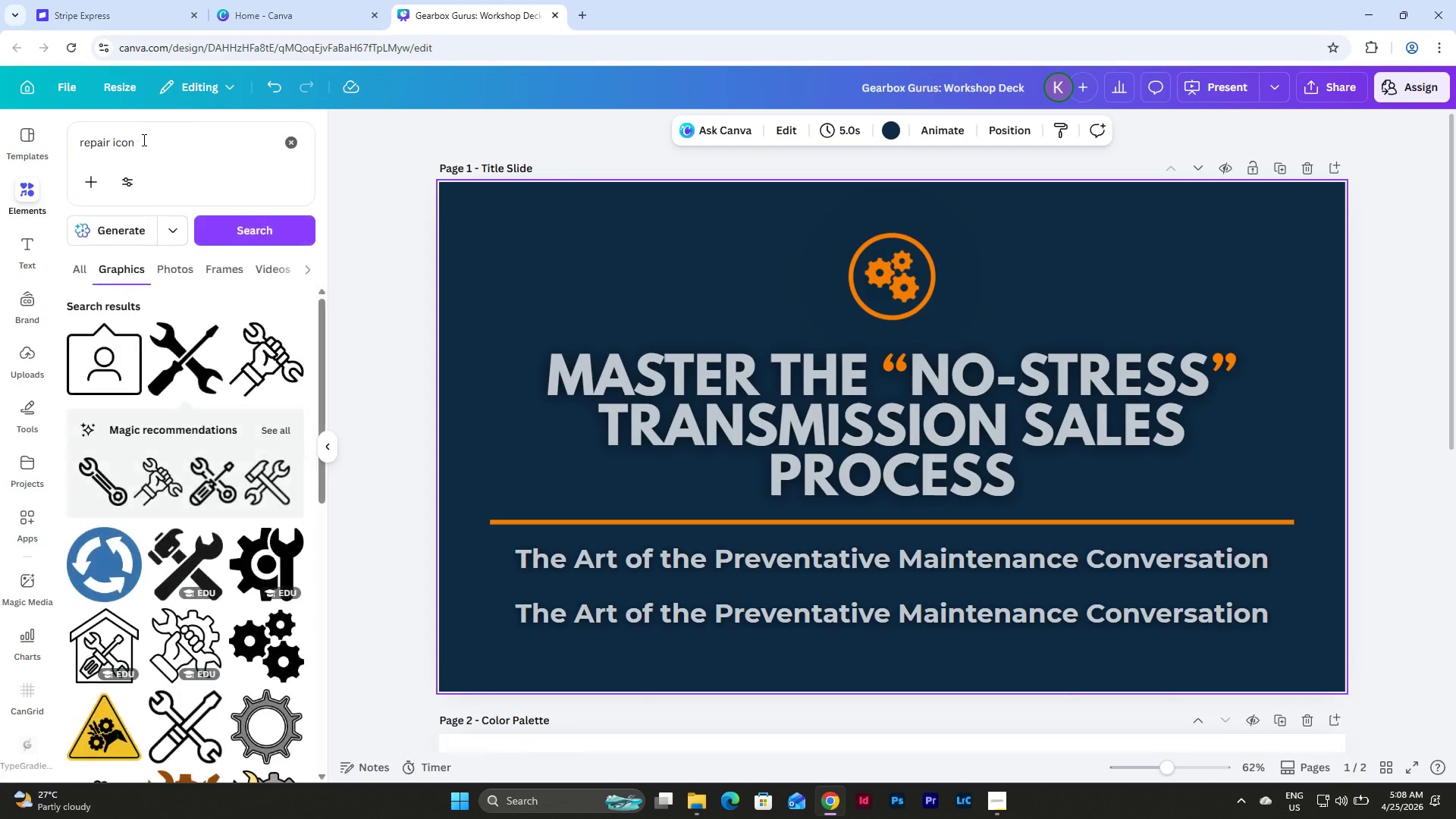 
left_click([147, 136])
 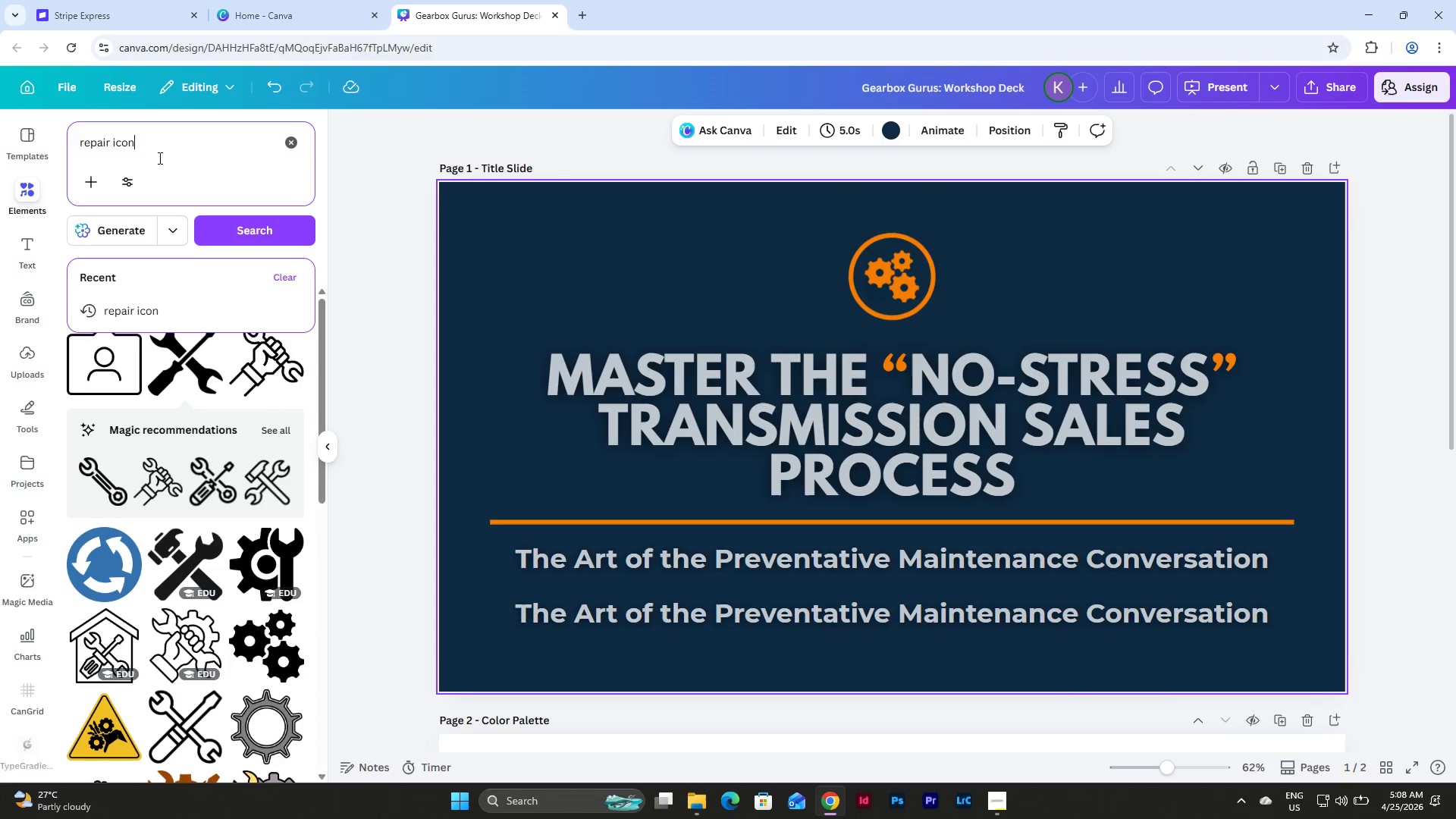 
left_click_drag(start_coordinate=[149, 149], to_coordinate=[143, 147])
 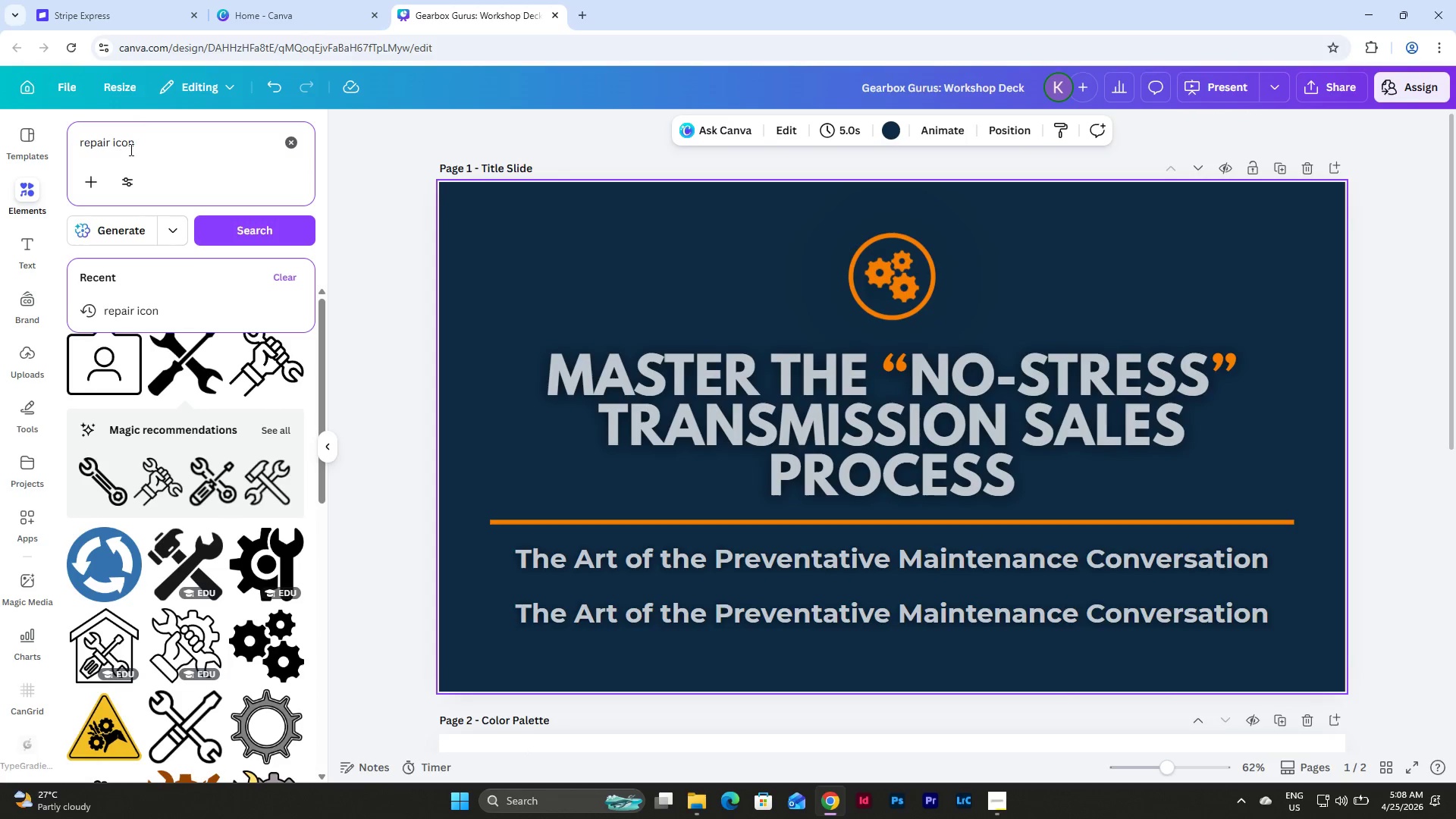 
left_click_drag(start_coordinate=[139, 146], to_coordinate=[73, 138])
 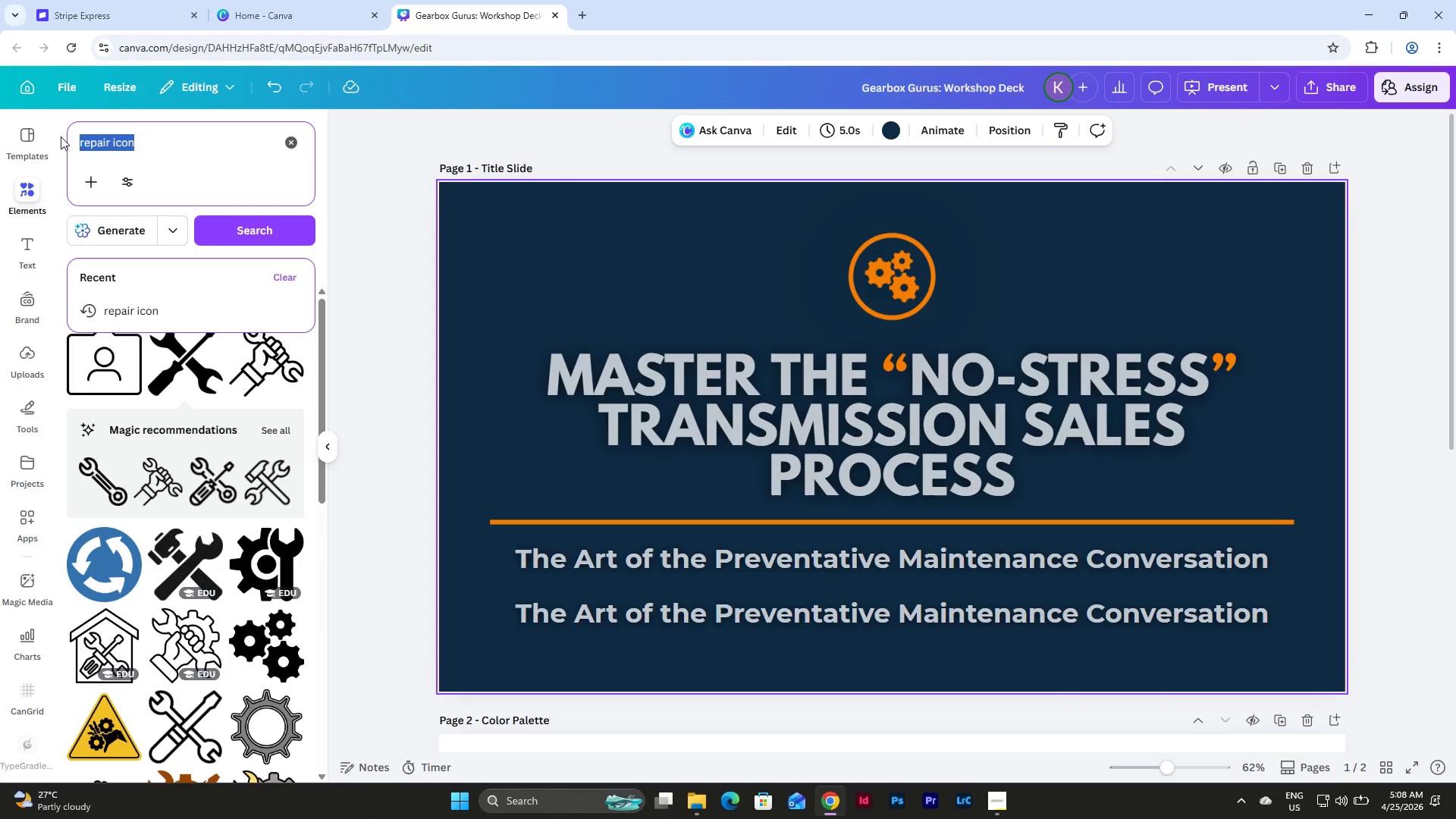 
type(box)
 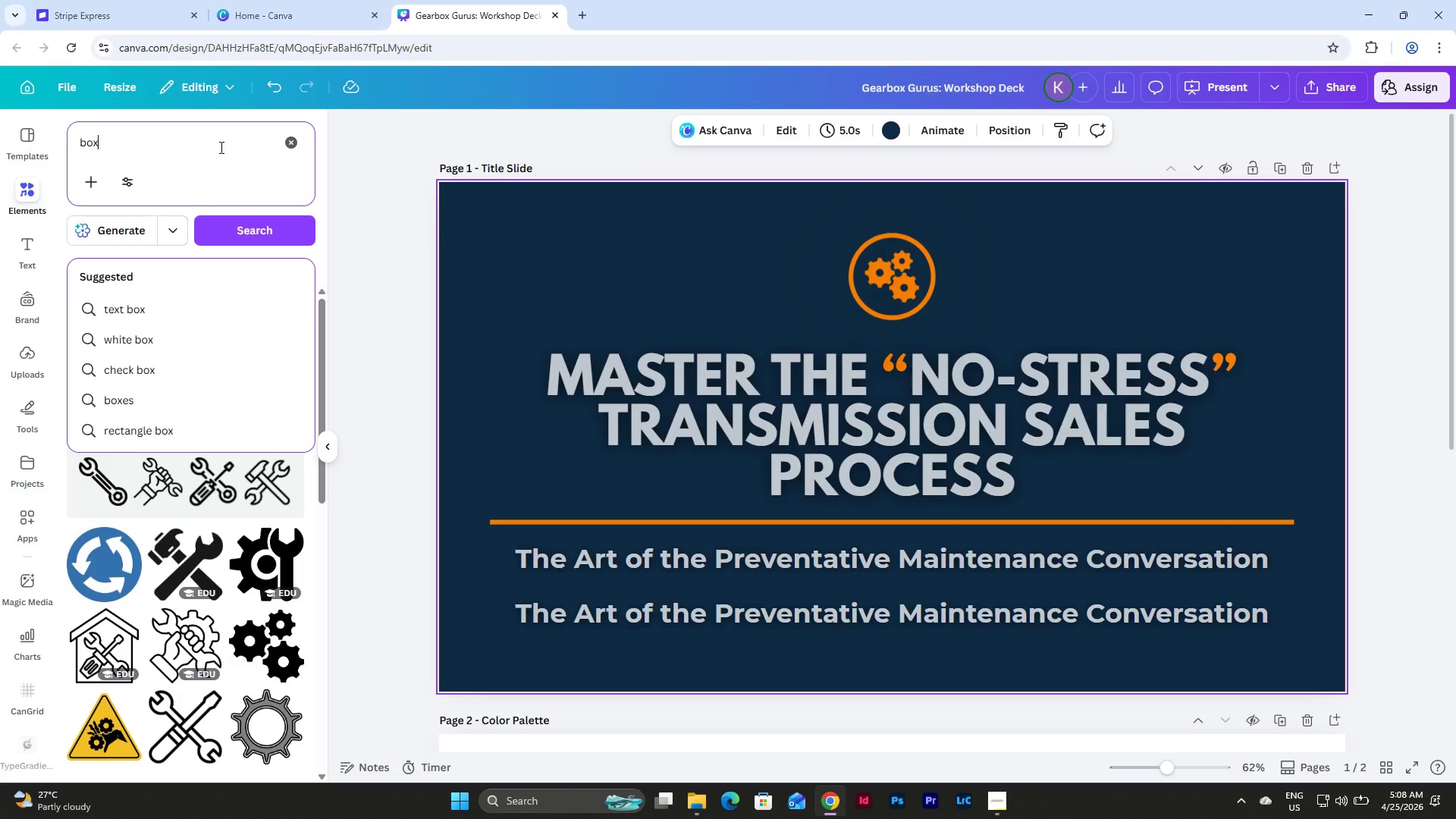 
double_click([222, 143])
 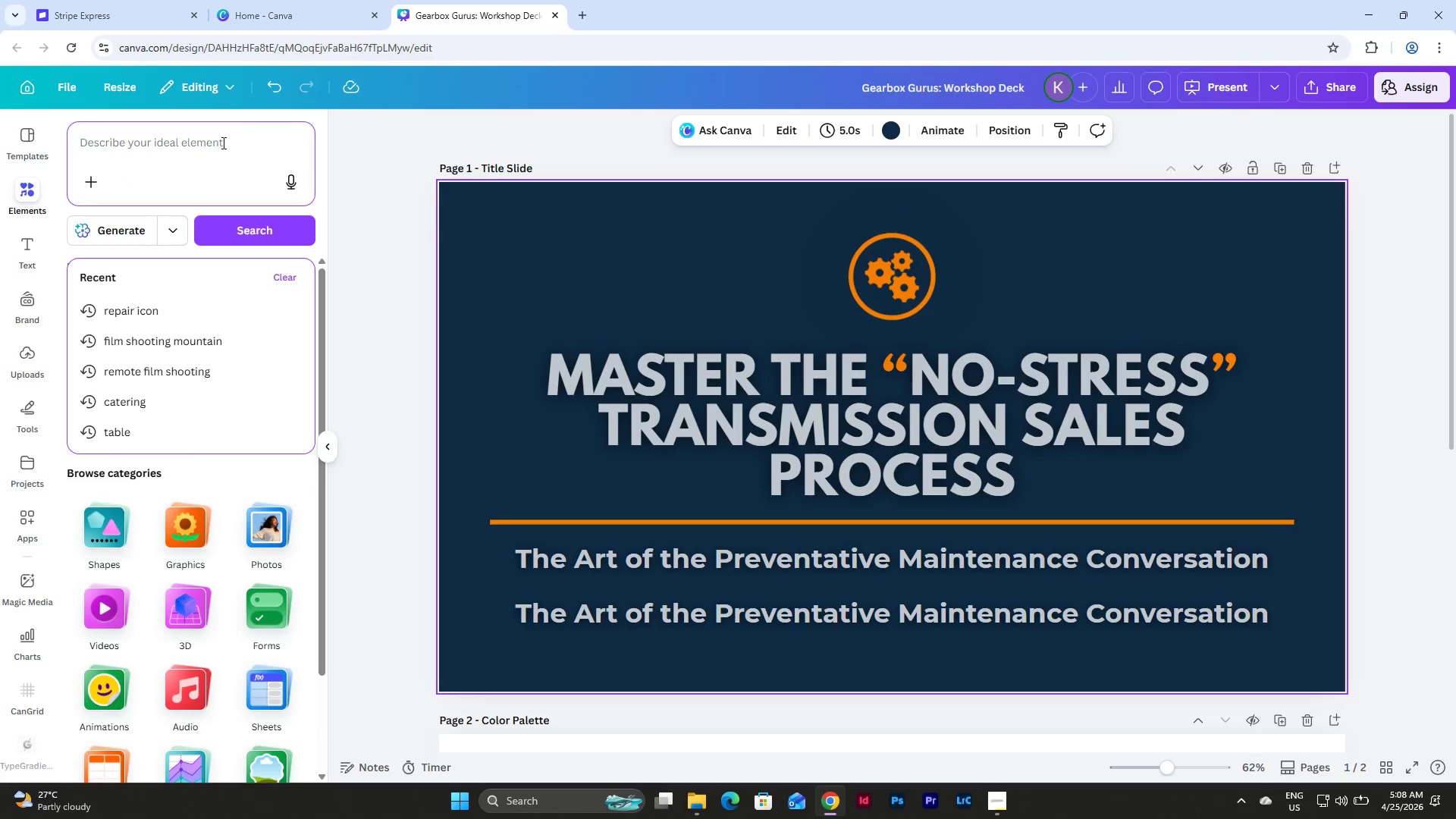 
key(R)
 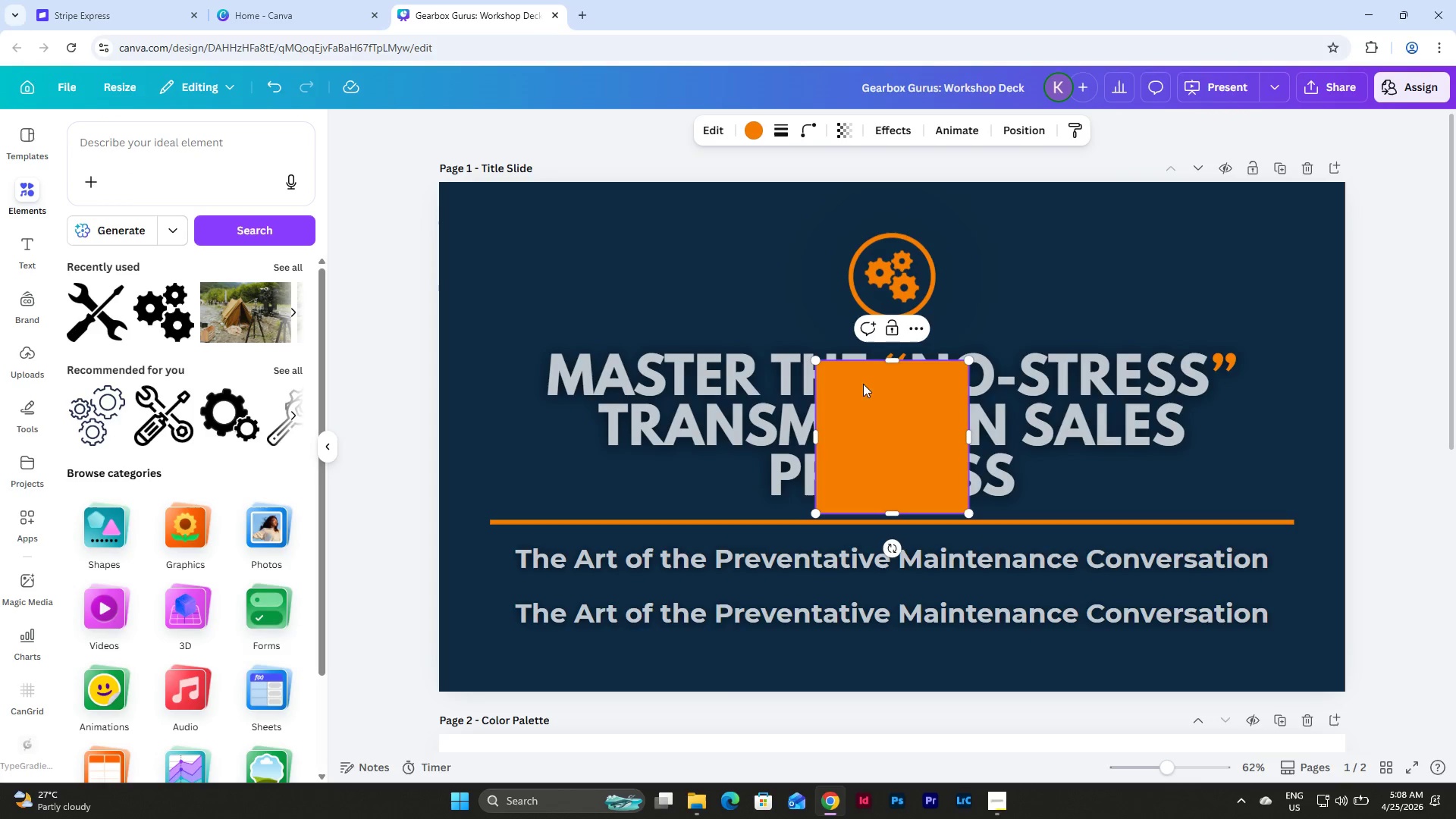 
left_click([782, 126])
 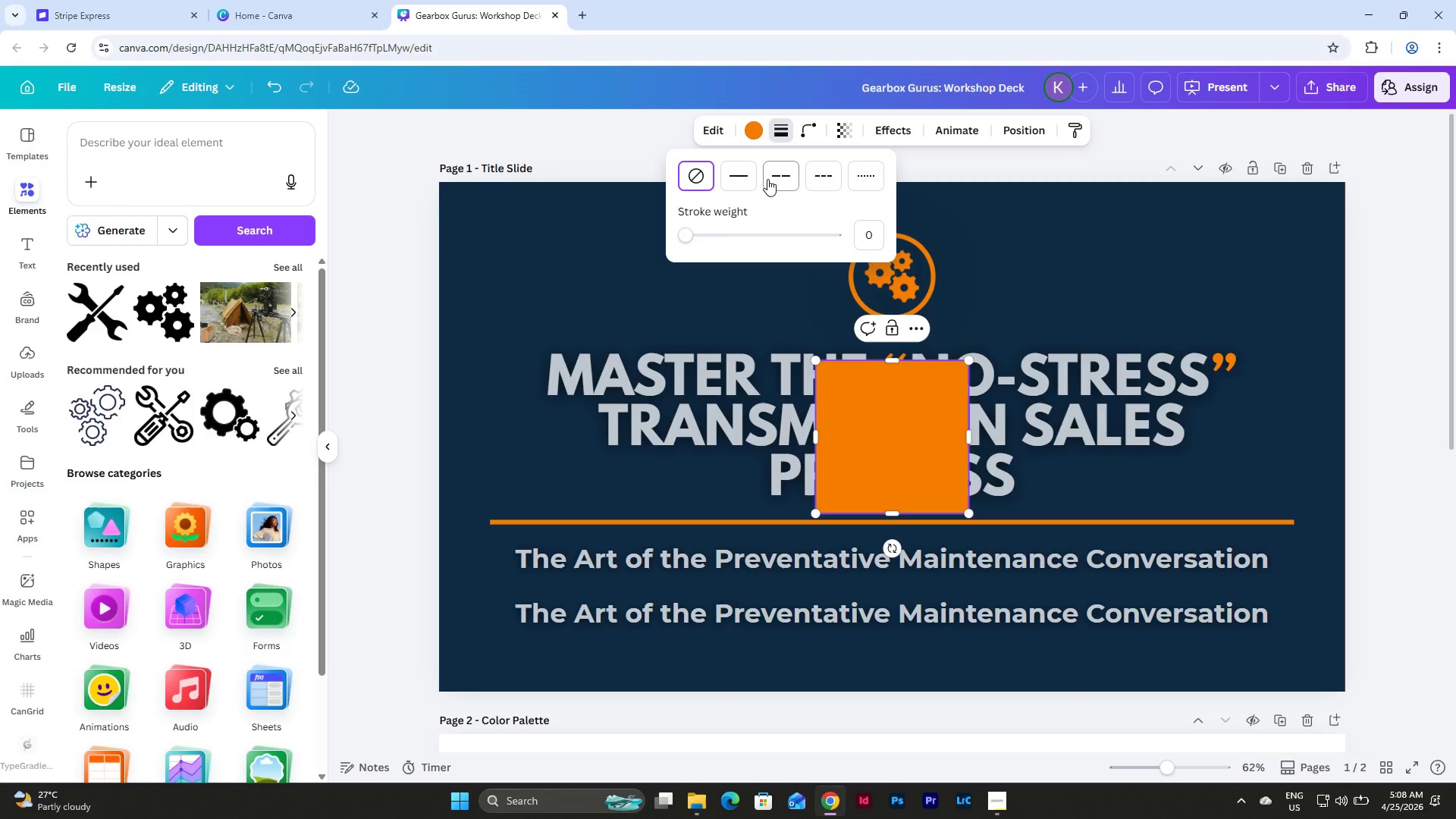 
left_click([739, 184])
 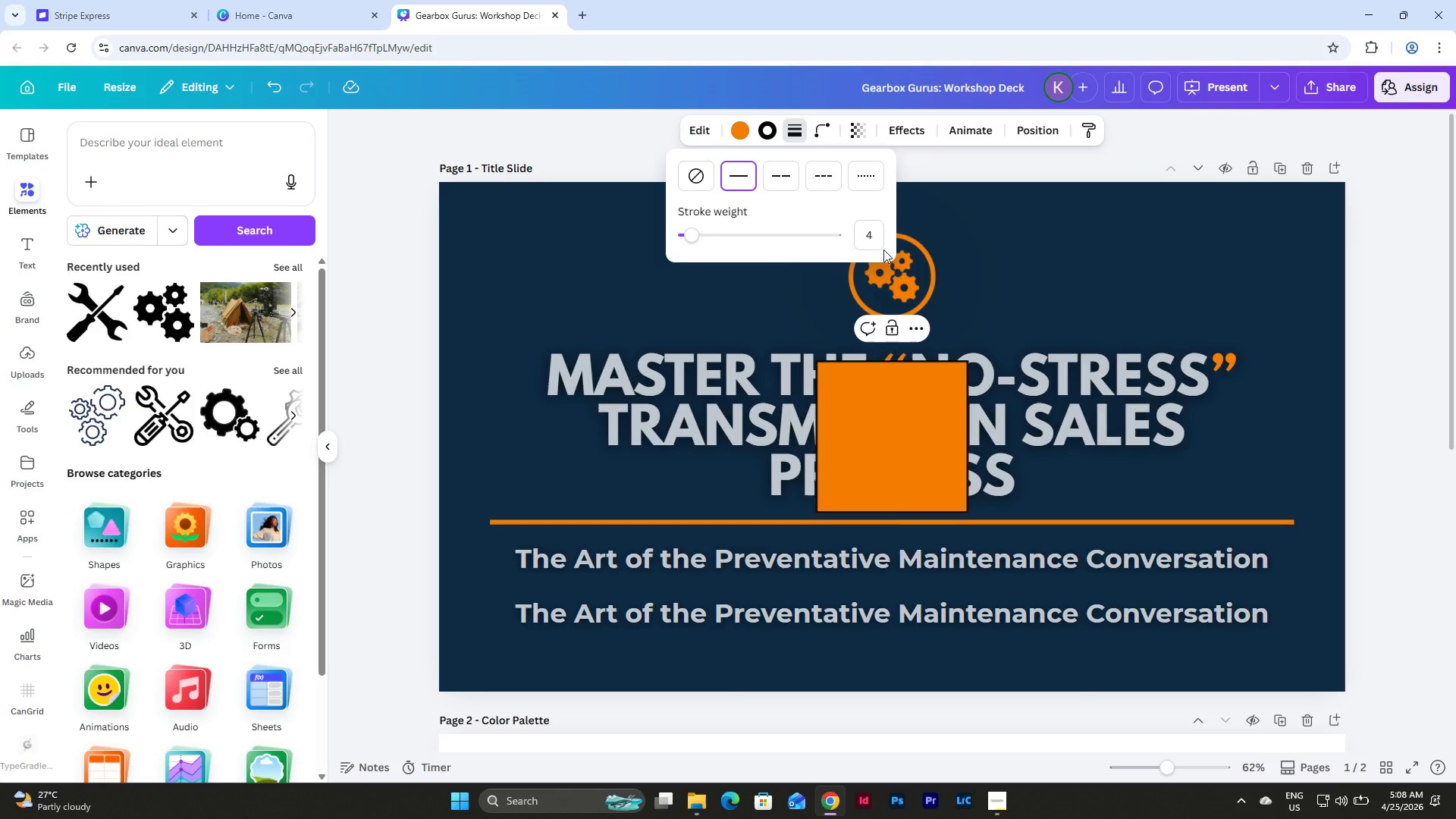 
left_click_drag(start_coordinate=[864, 237], to_coordinate=[899, 234])
 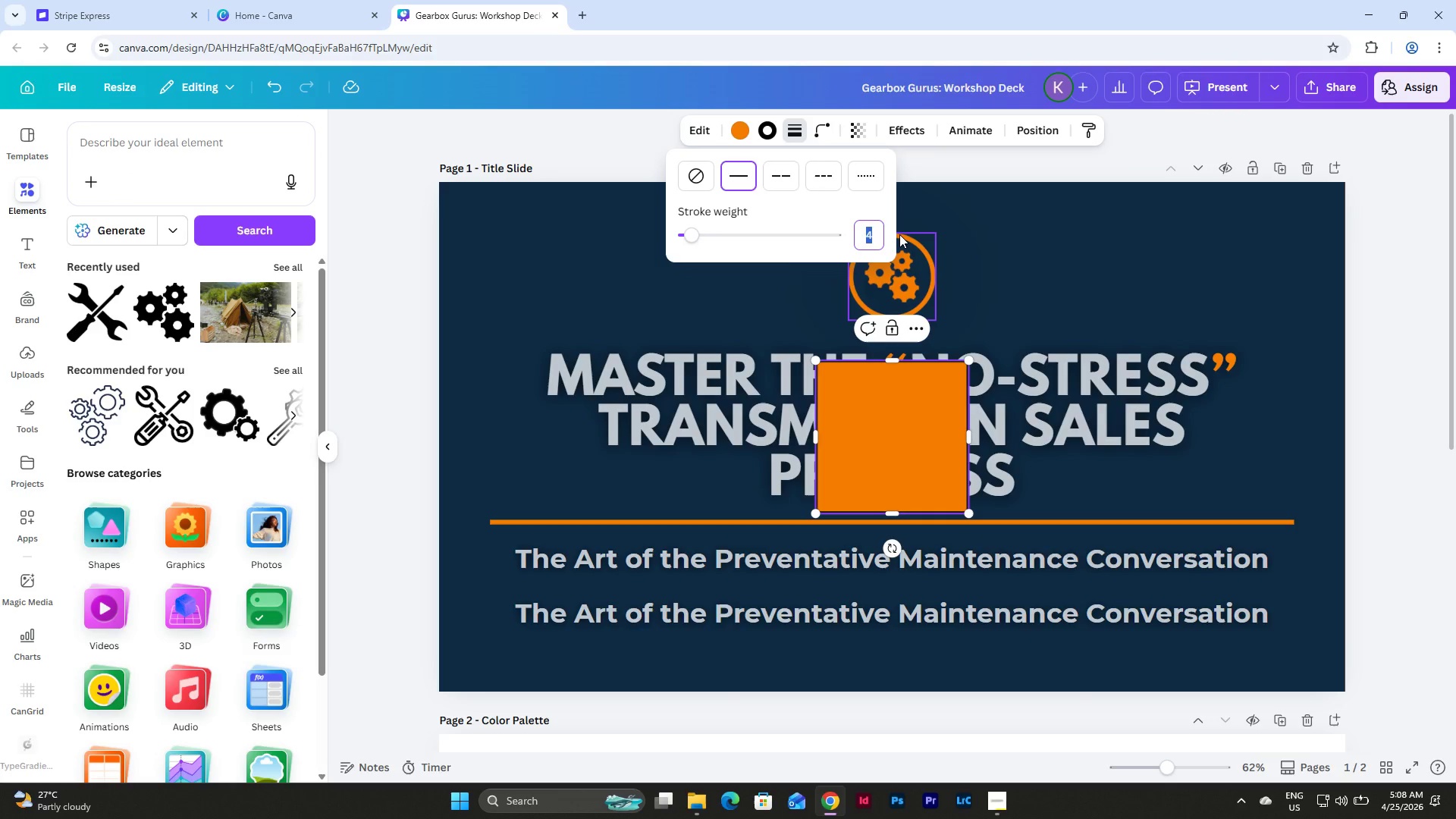 
key(Numpad1)
 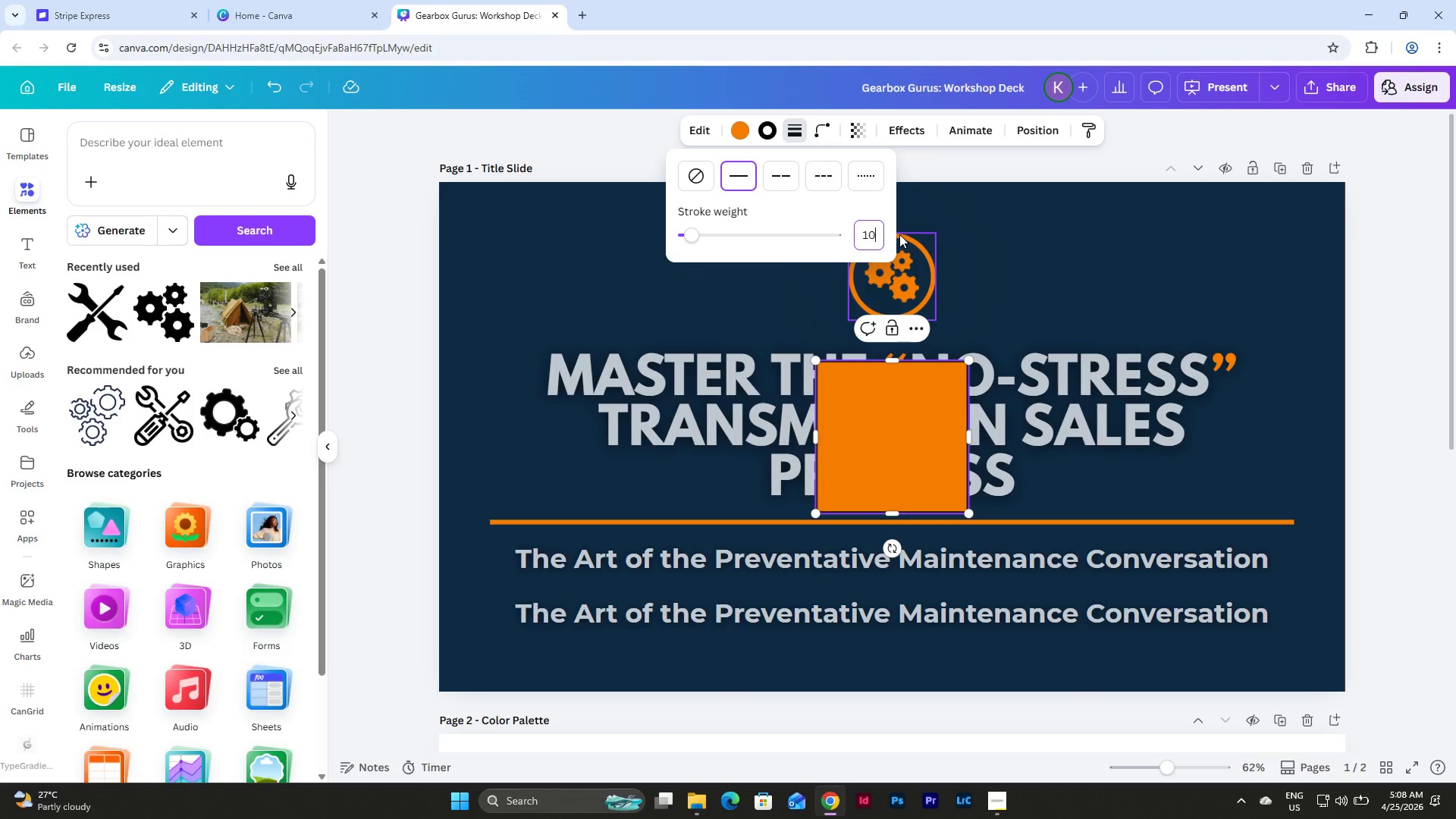 
key(Numpad0)
 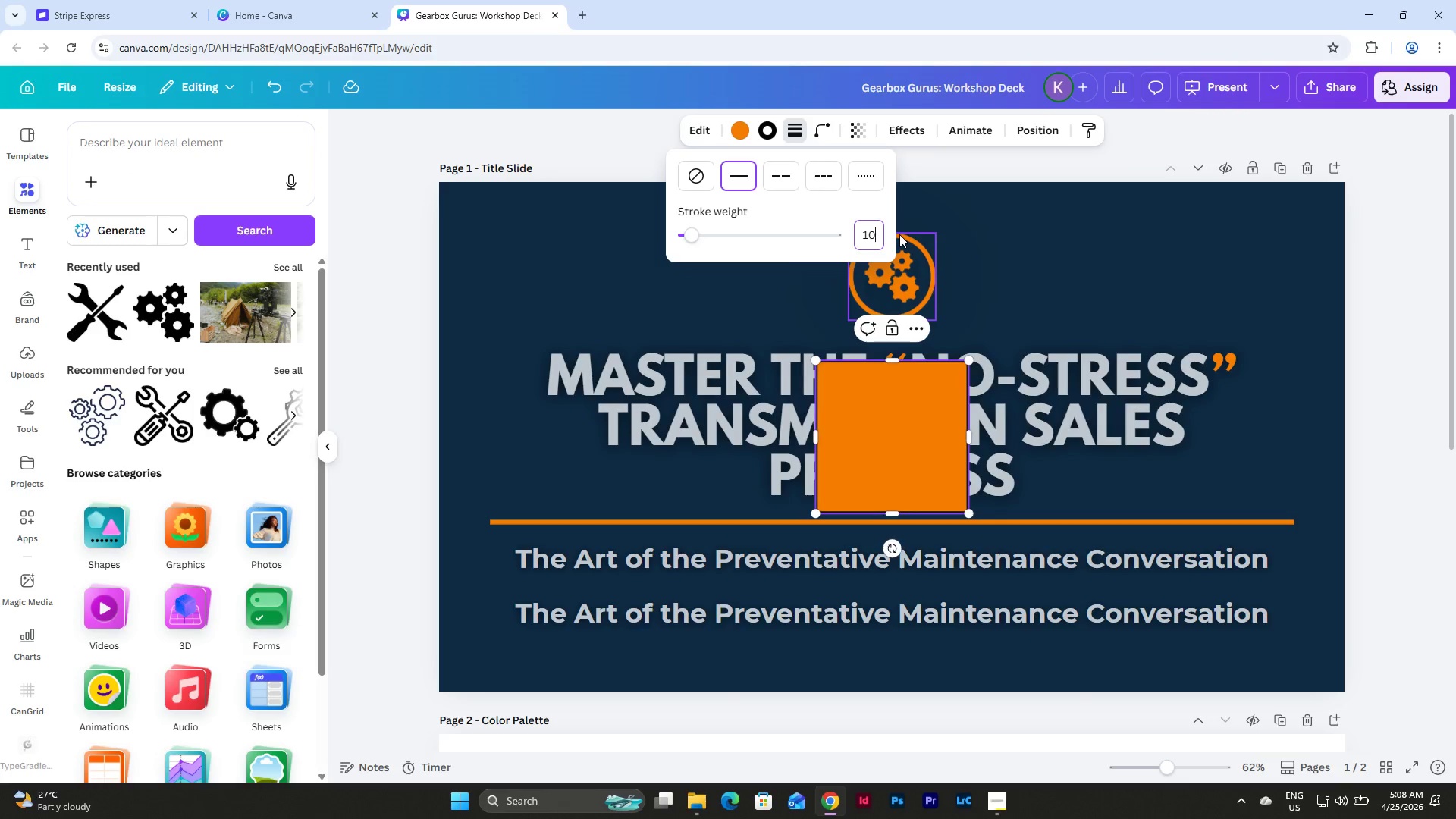 
key(NumpadEnter)
 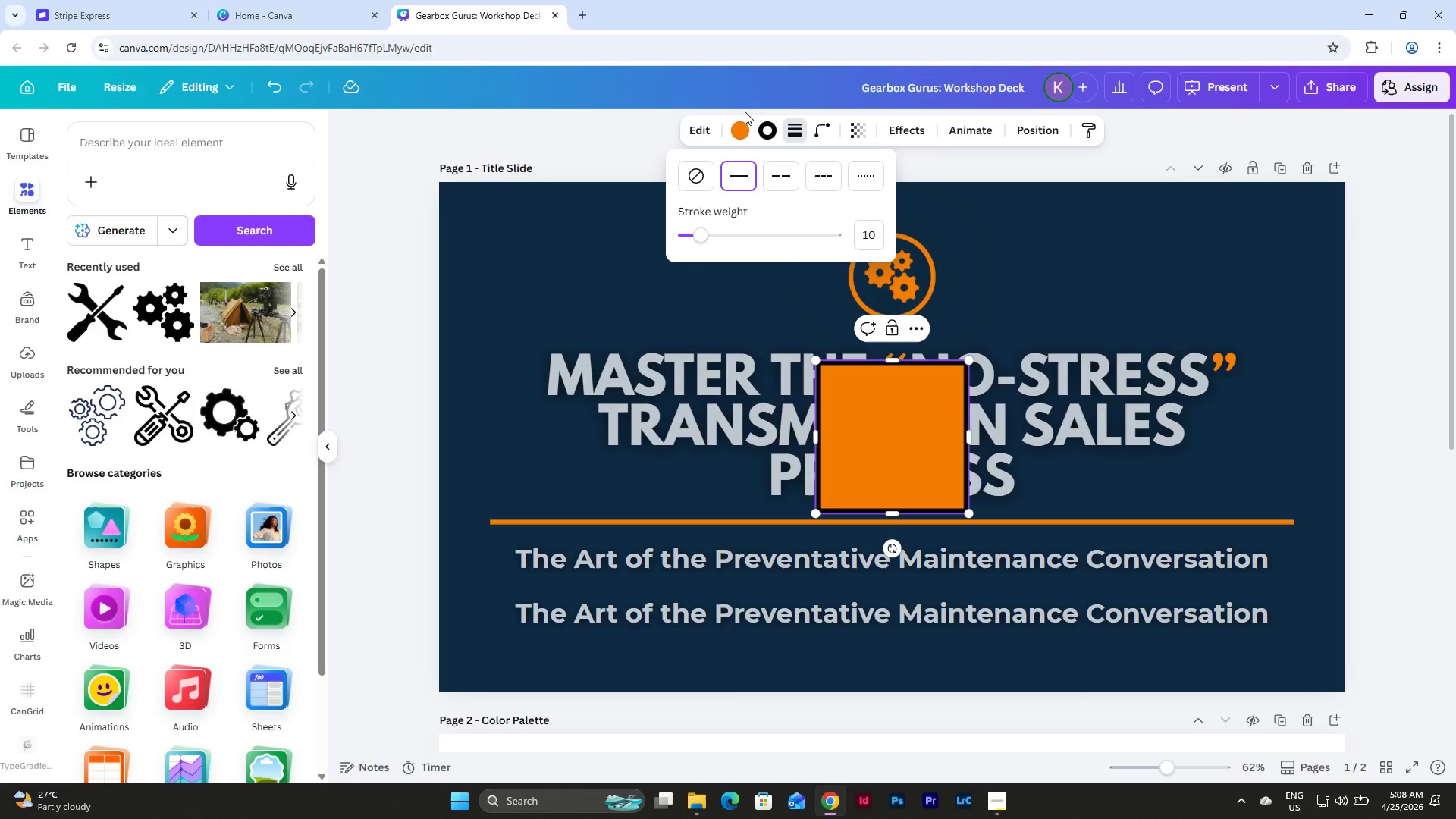 
left_click([740, 133])
 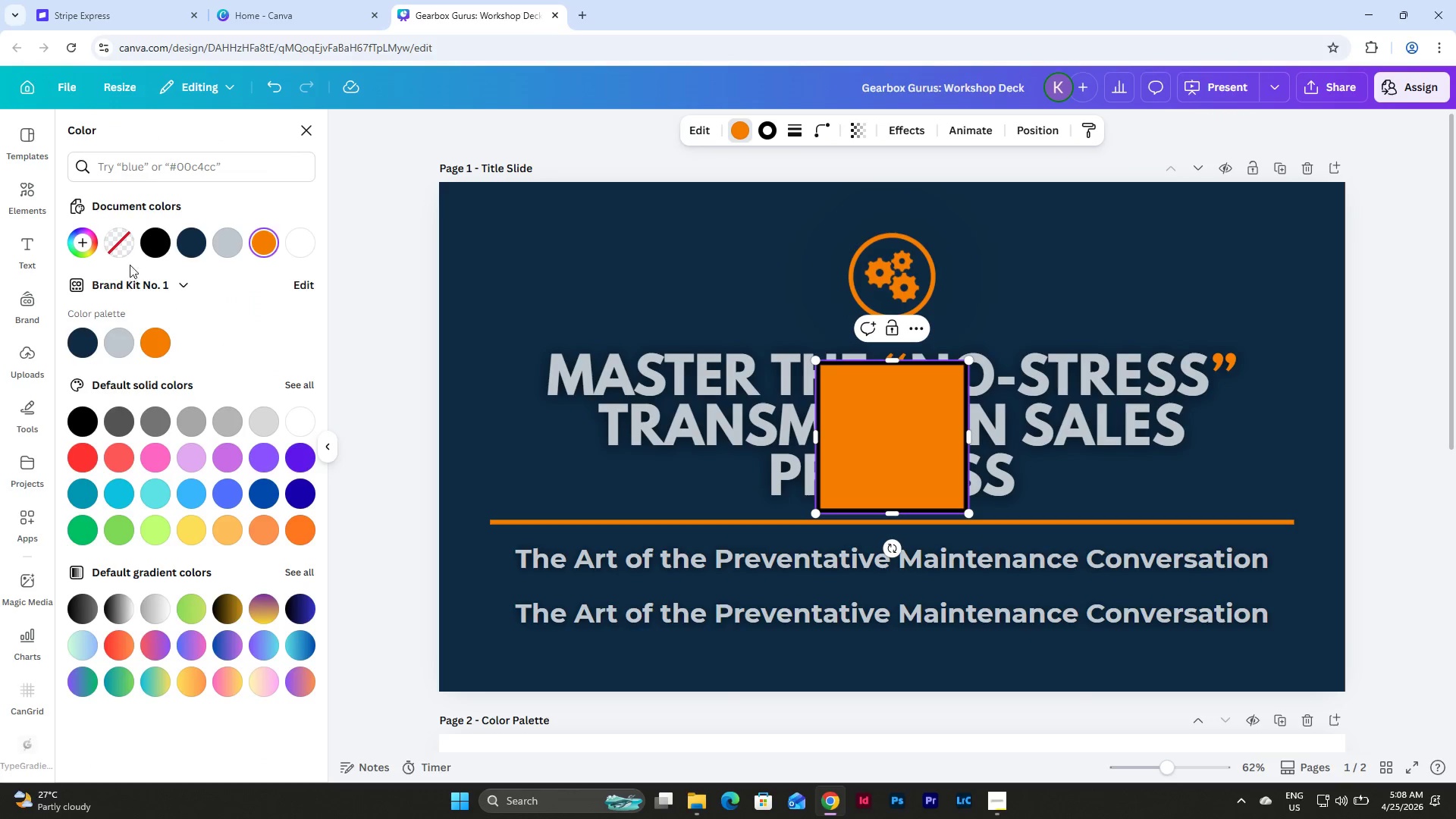 
left_click([123, 240])
 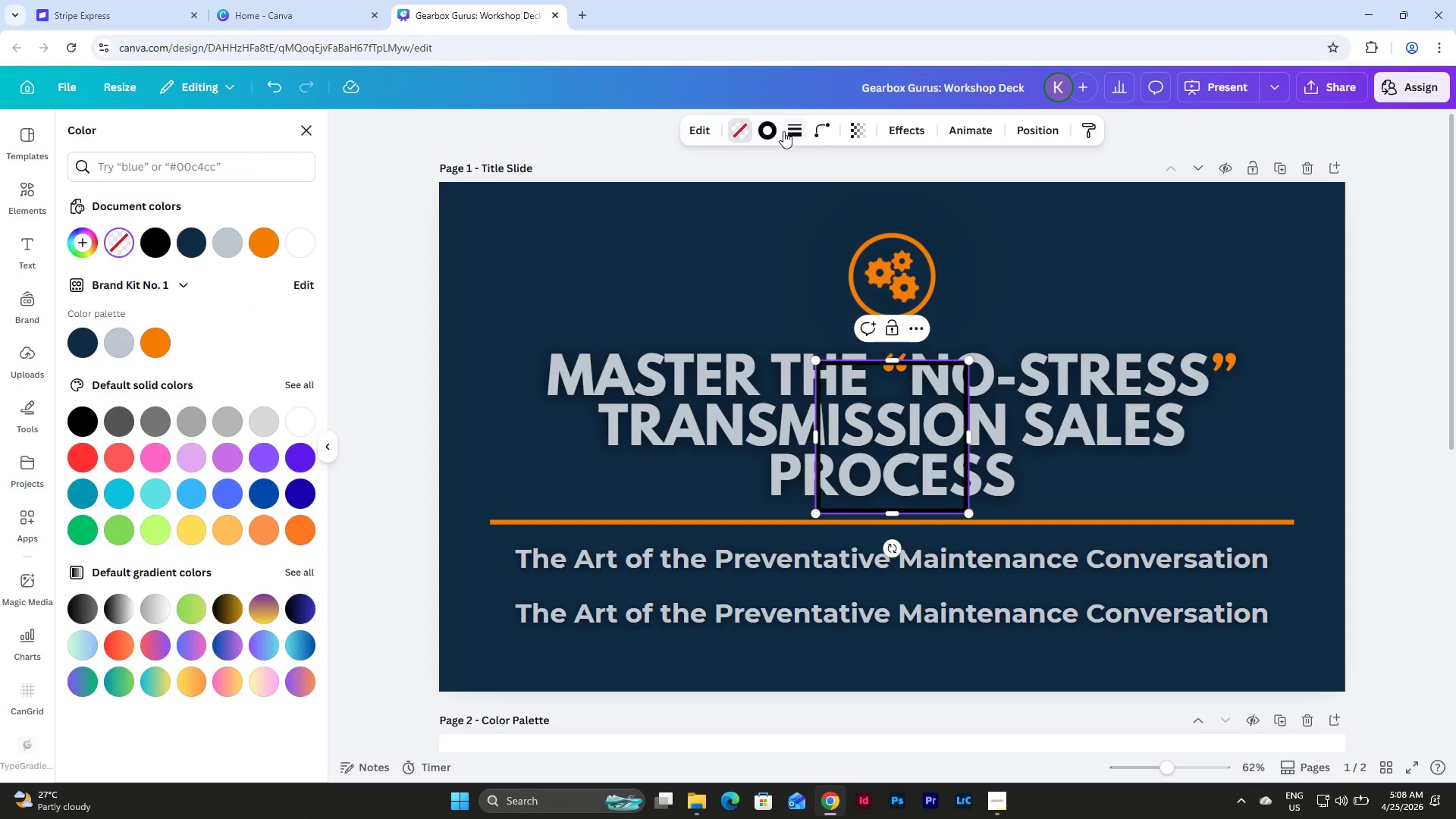 
left_click([776, 126])
 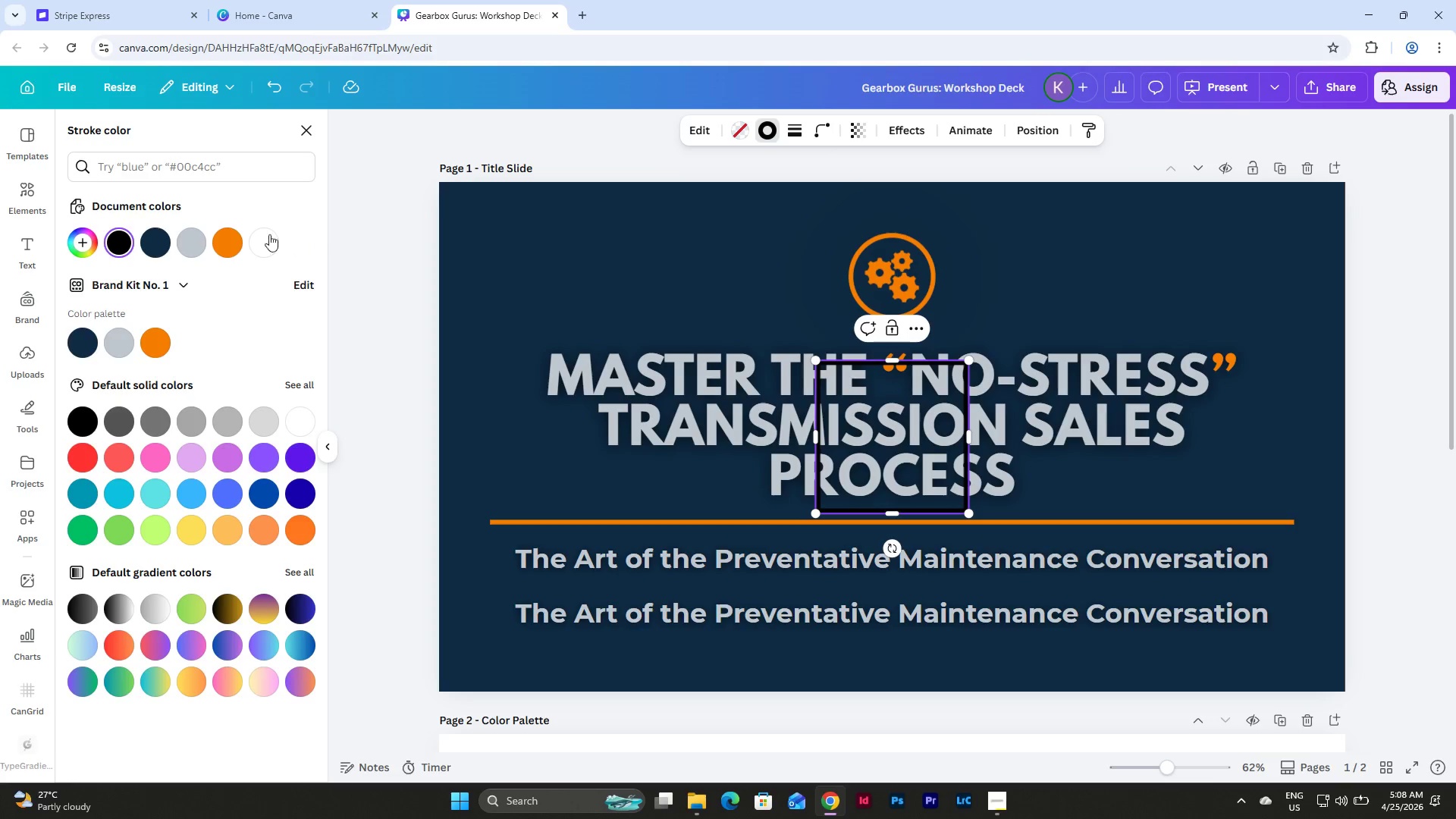 
left_click([231, 246])
 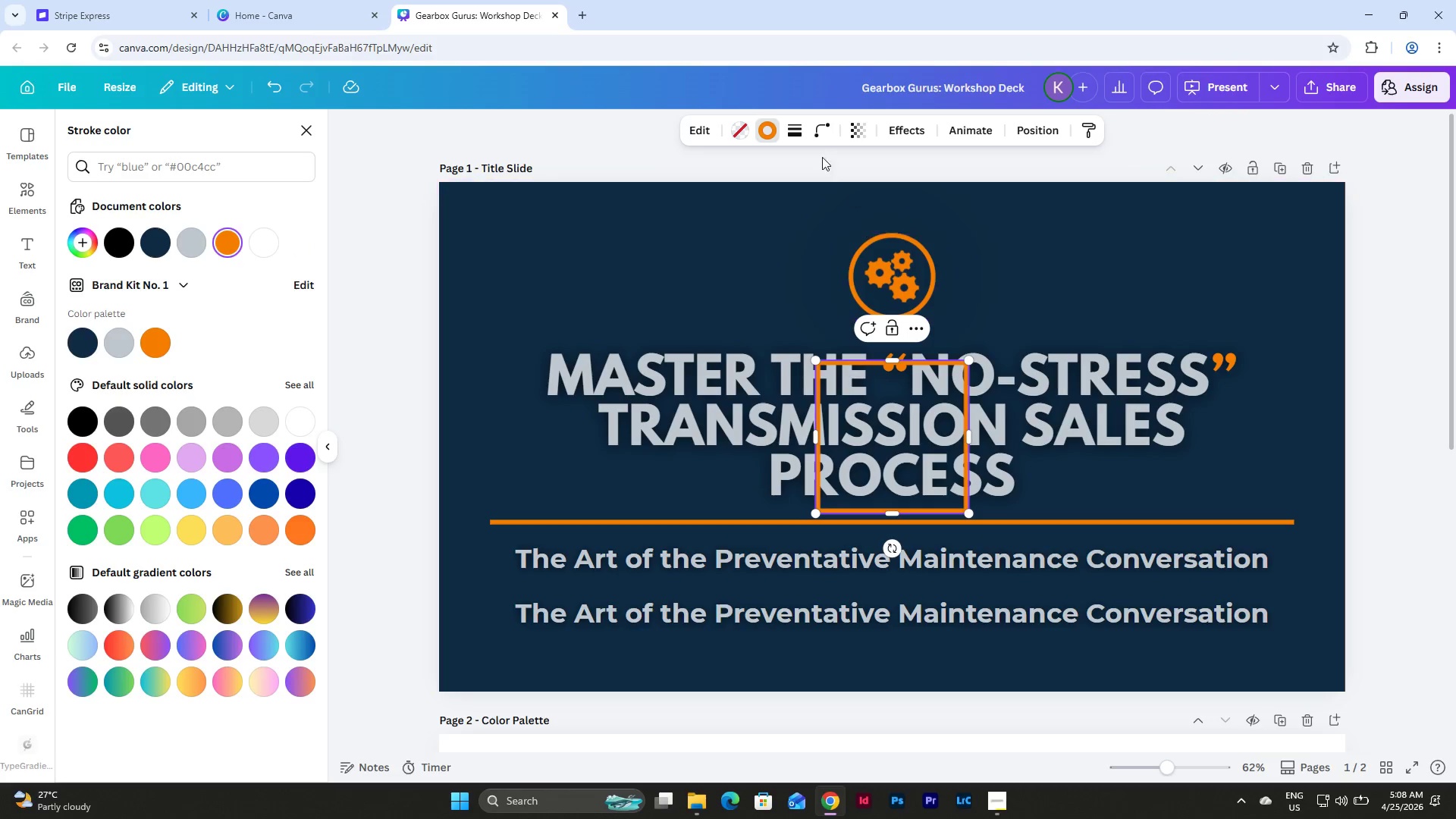 
mouse_move([800, 130])
 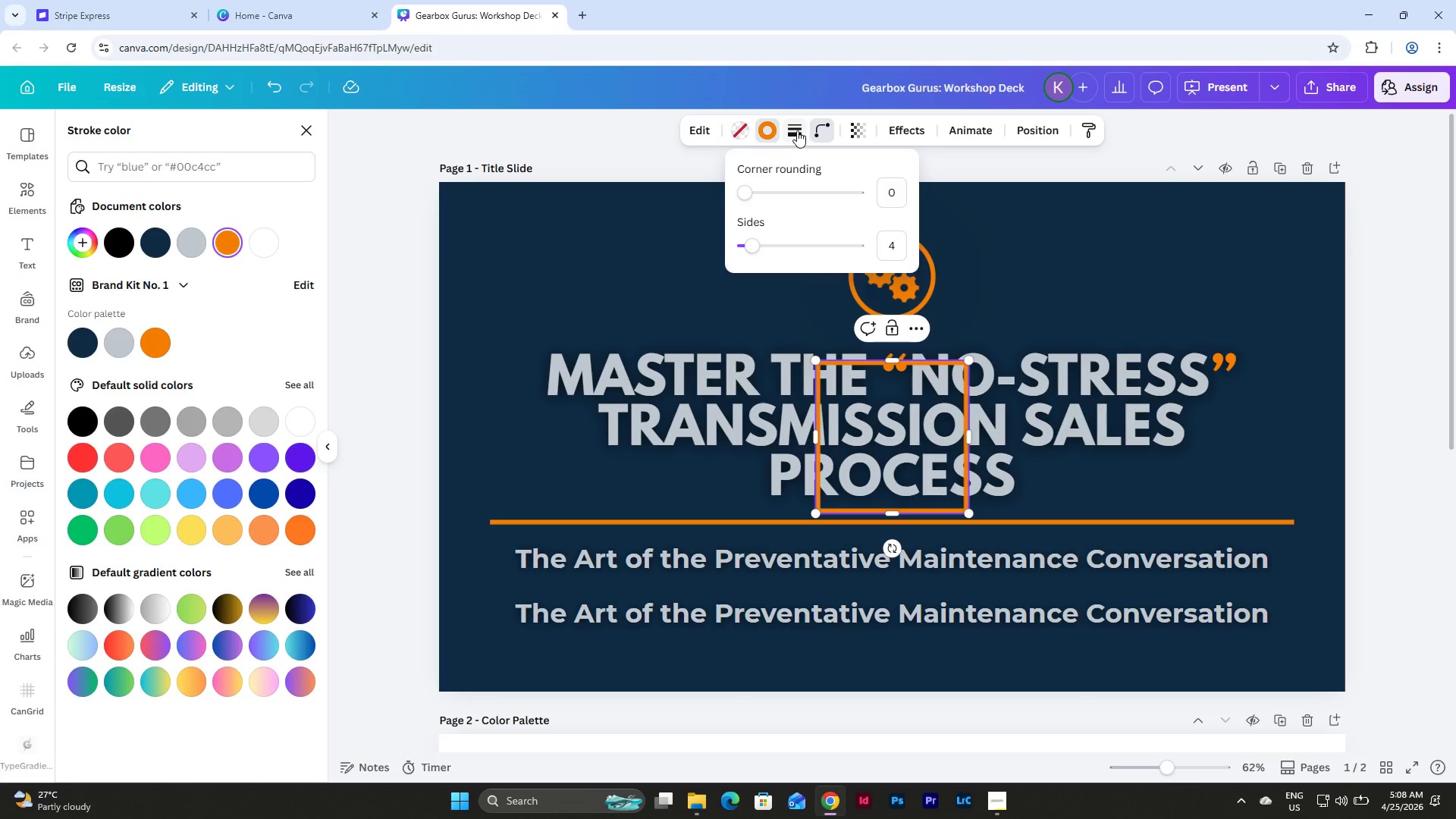 
left_click([797, 130])
 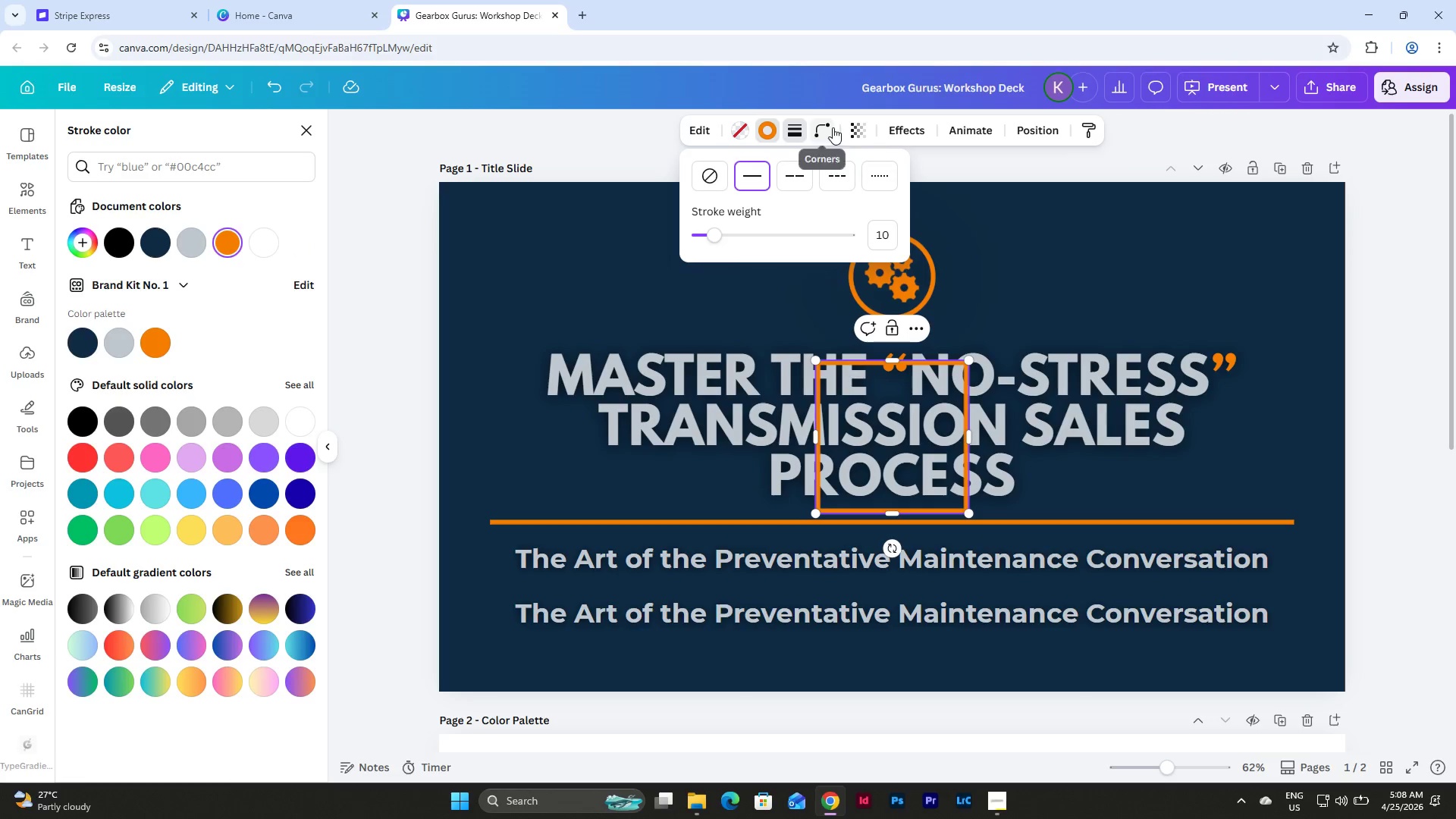 
left_click([833, 127])
 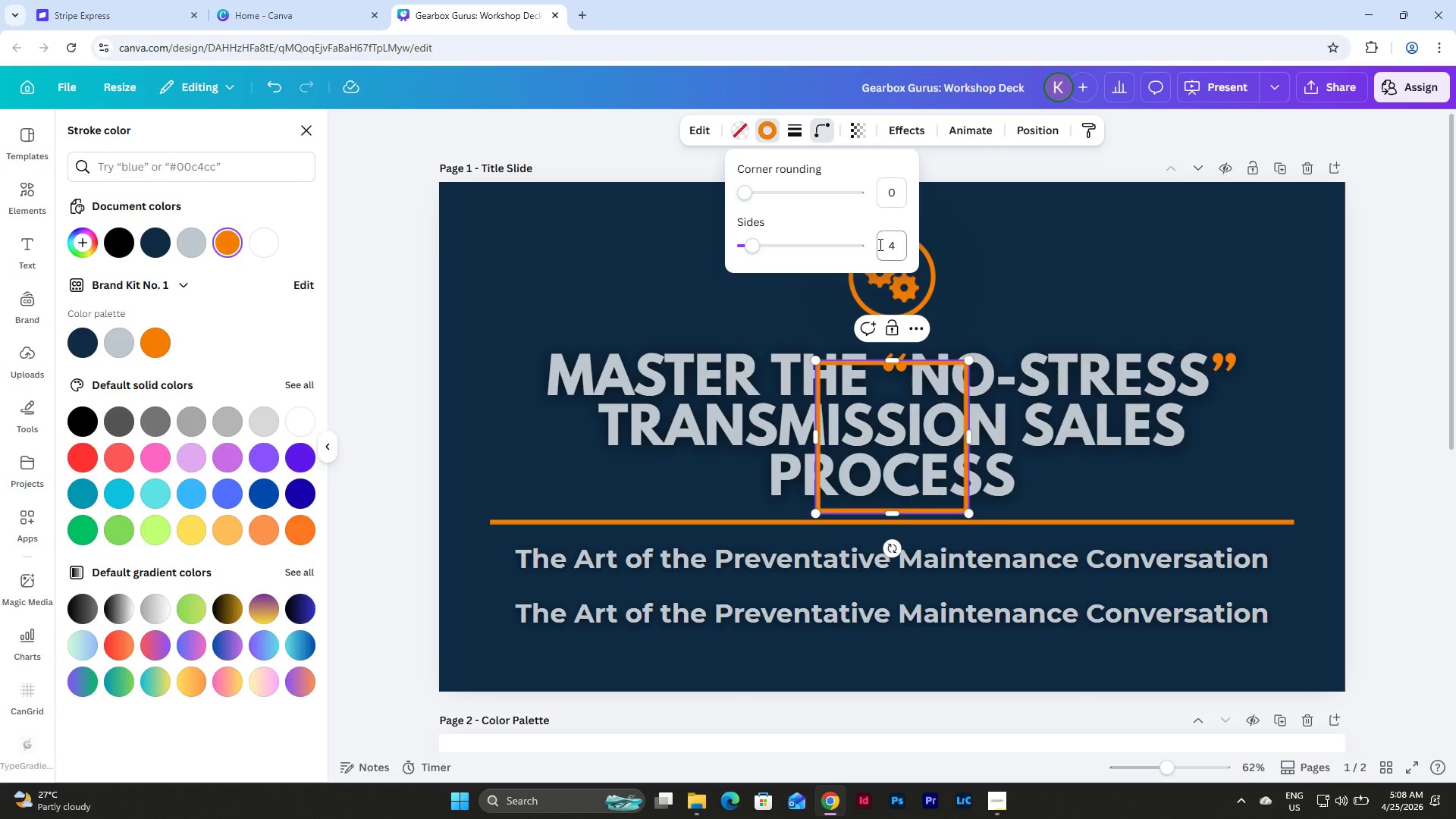 
left_click([898, 185])
 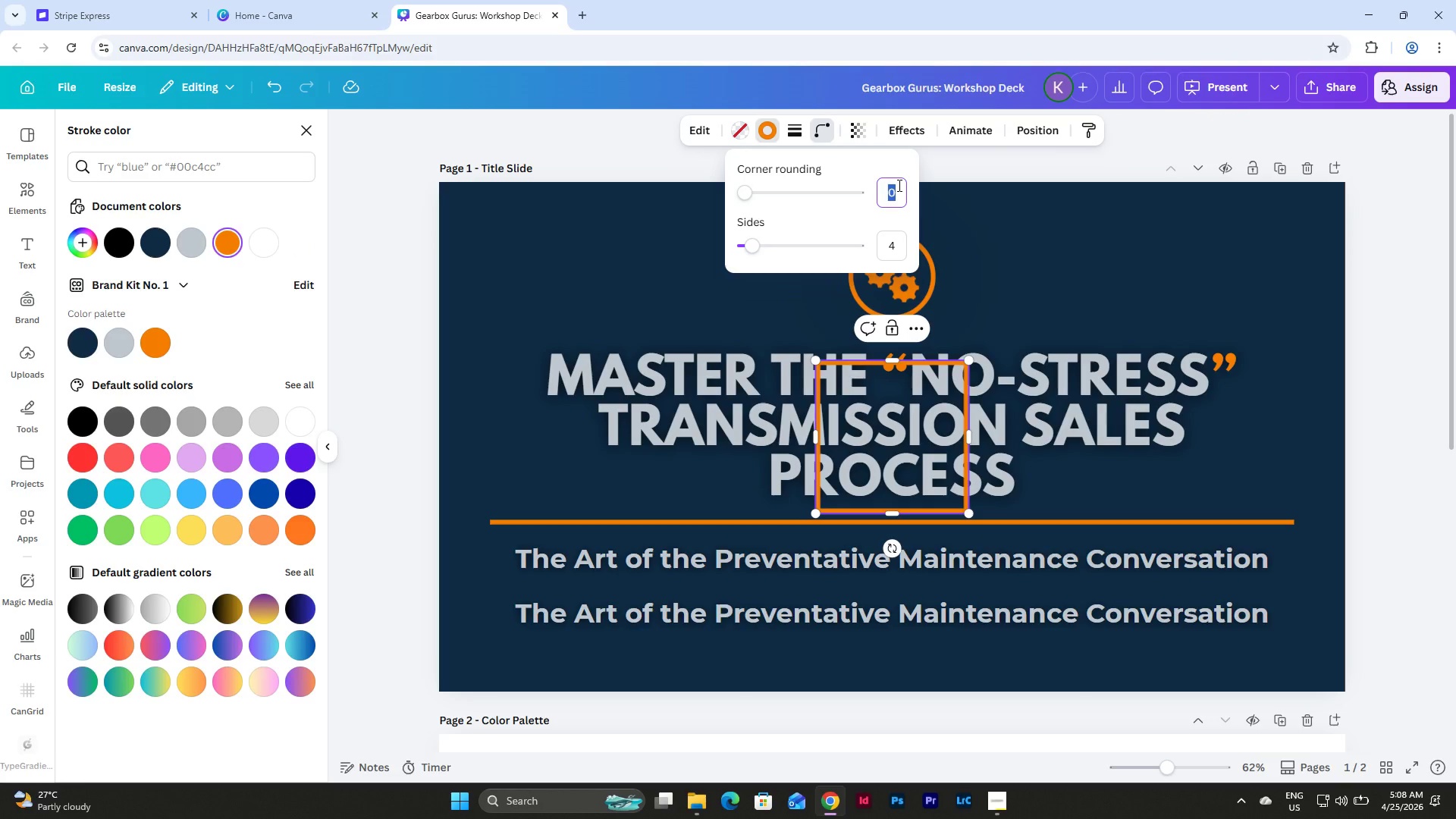 
key(Numpad5)
 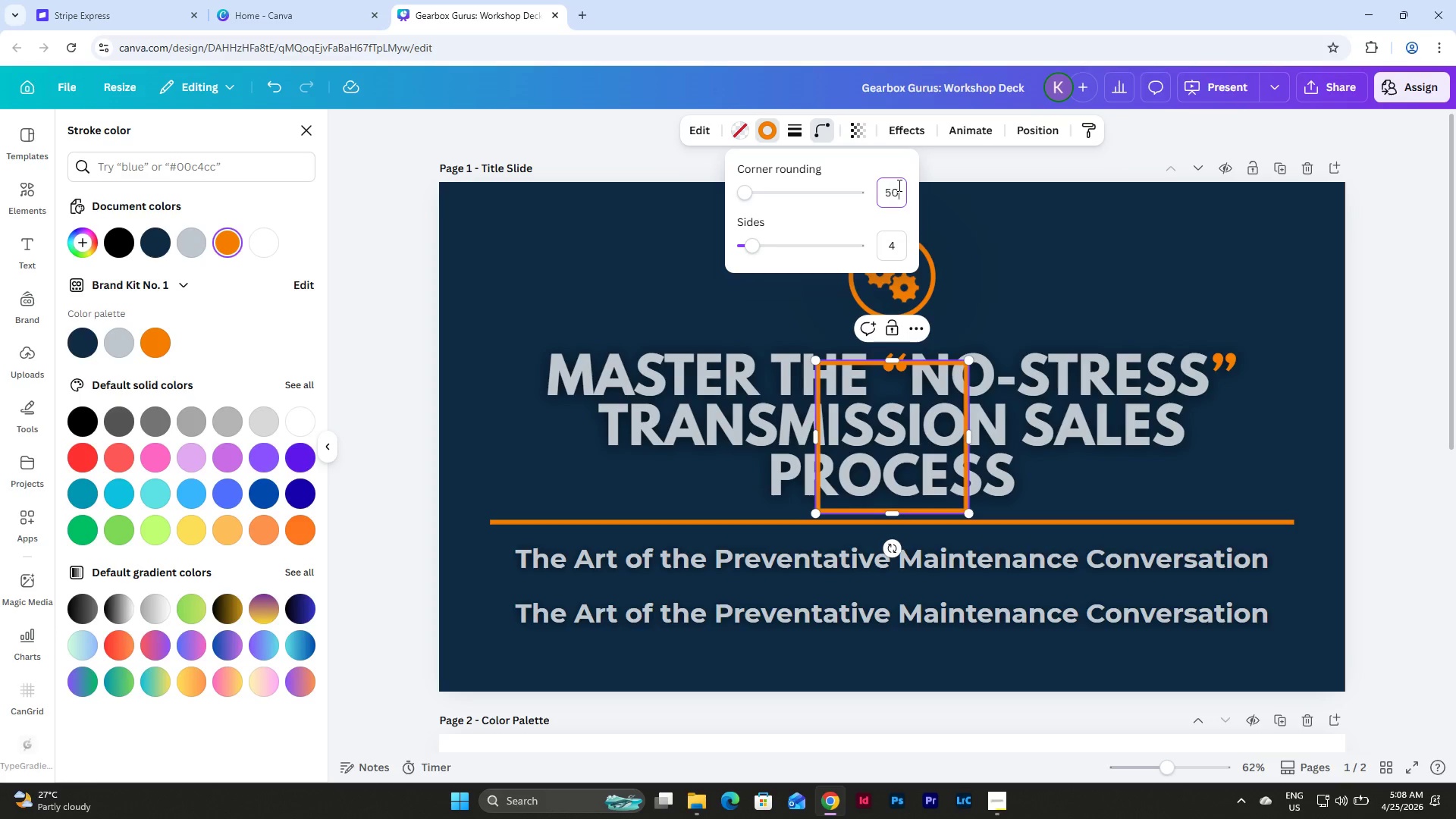 
key(Numpad0)
 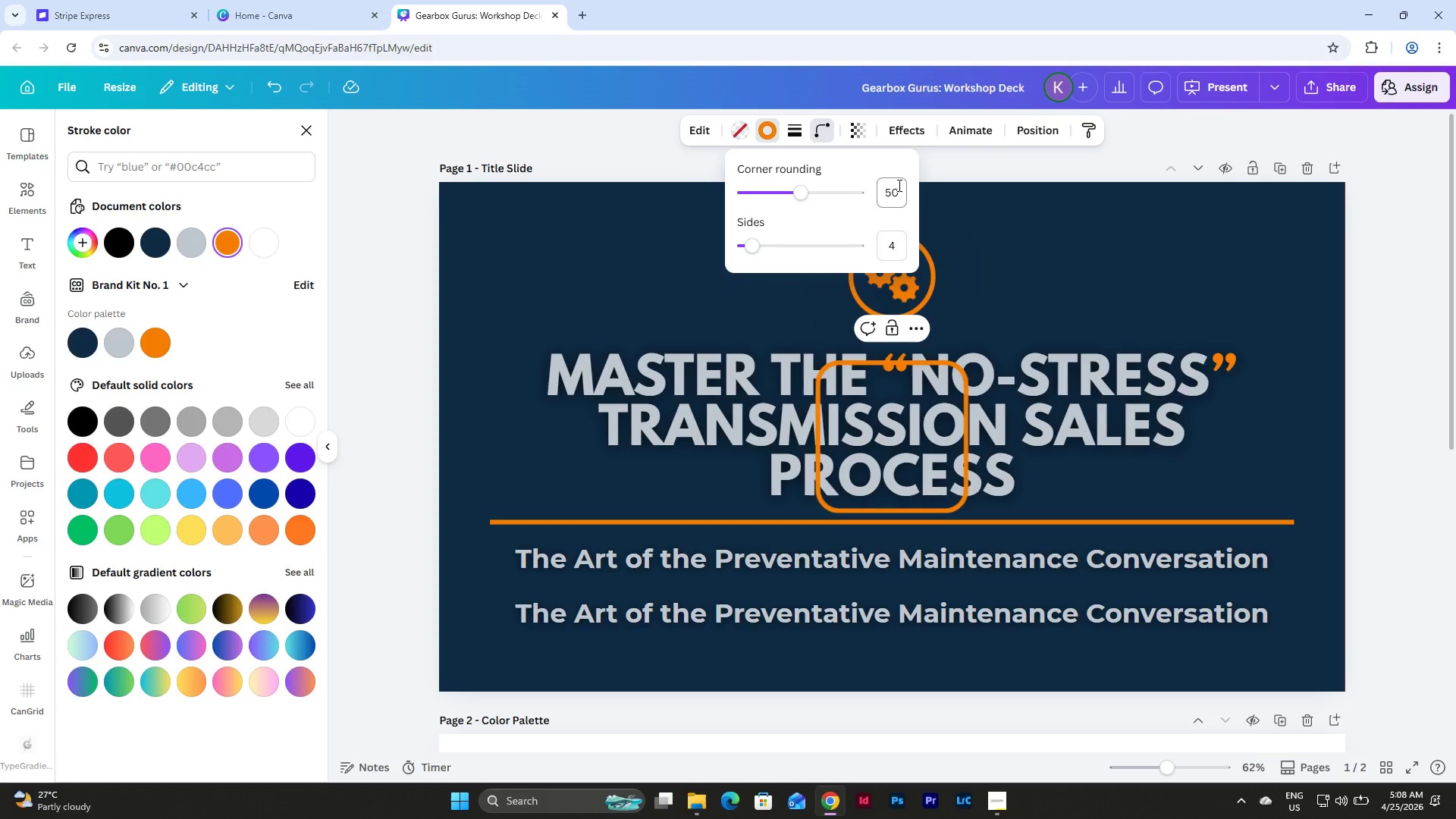 
key(NumpadEnter)
 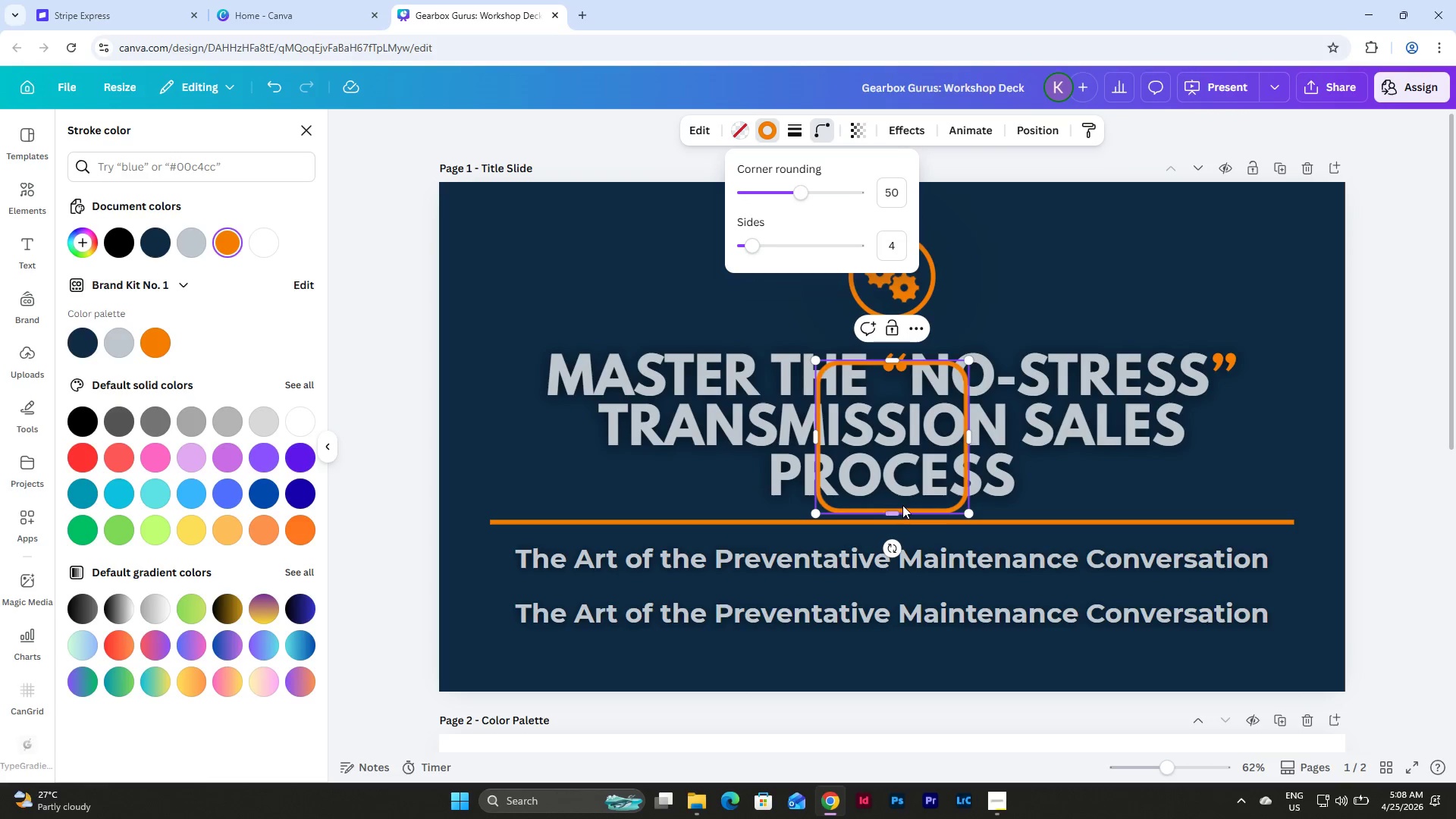 
left_click_drag(start_coordinate=[920, 503], to_coordinate=[1078, 315])
 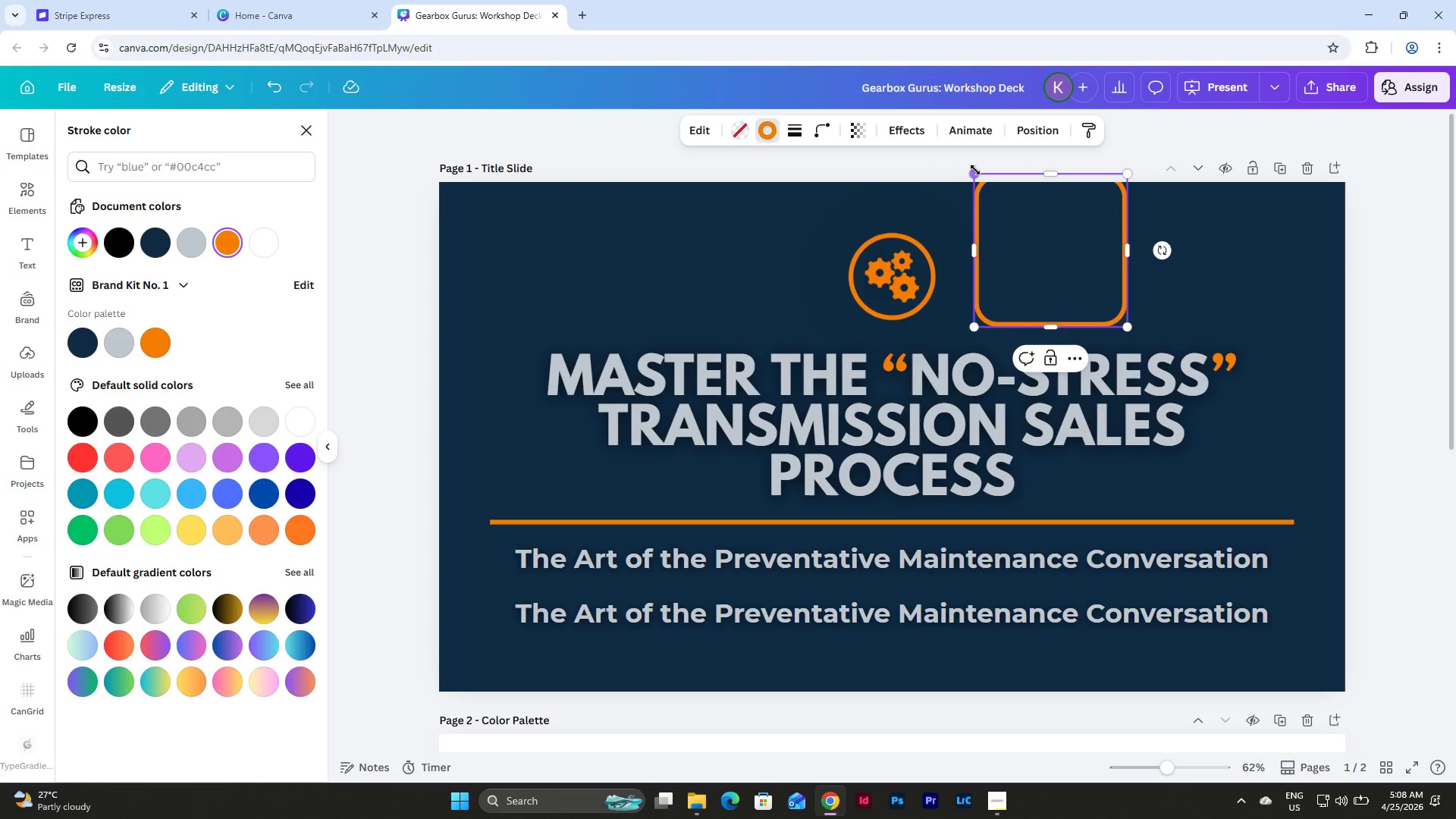 
left_click_drag(start_coordinate=[975, 171], to_coordinate=[1043, 241])
 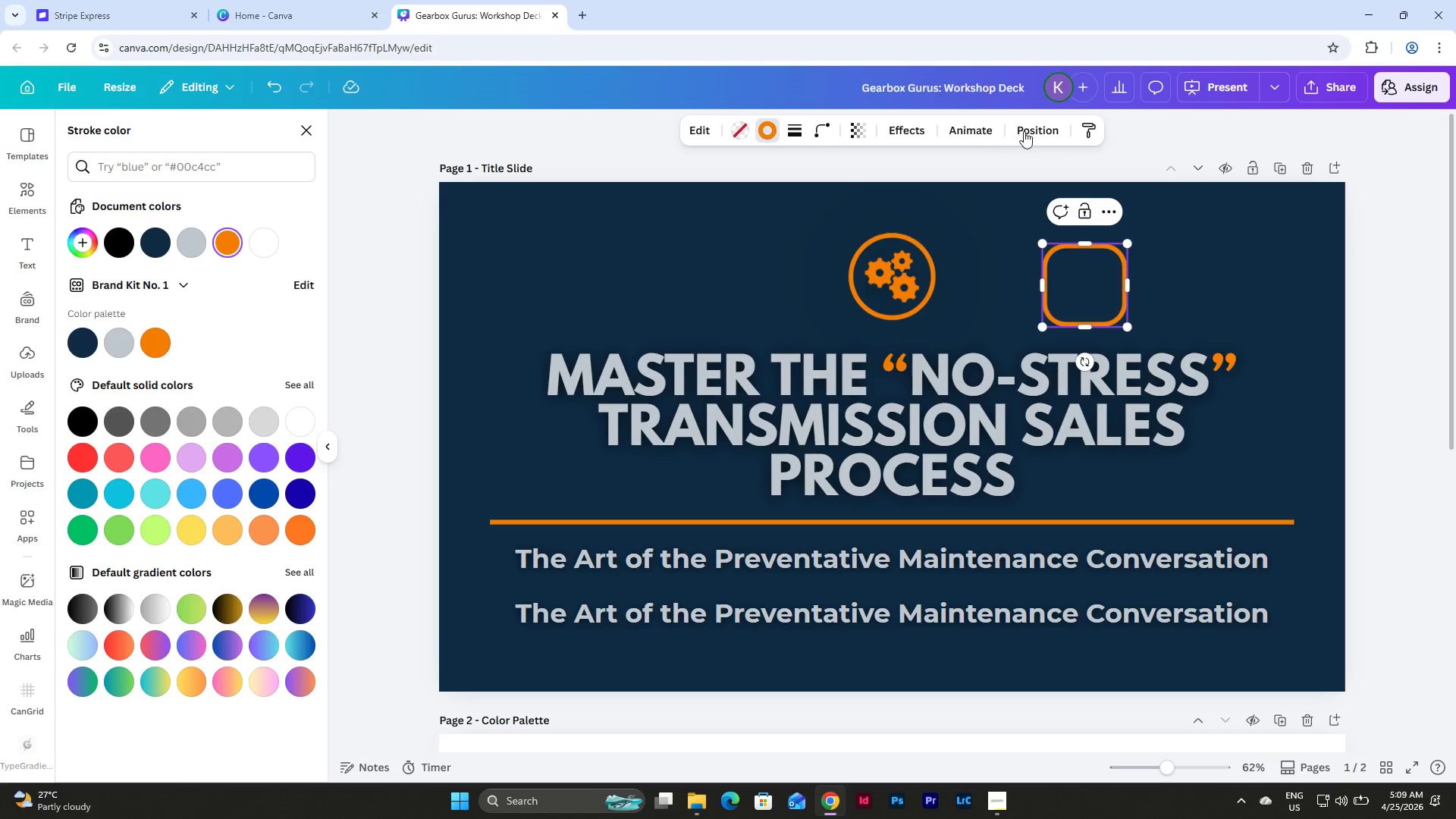 
left_click([1032, 130])
 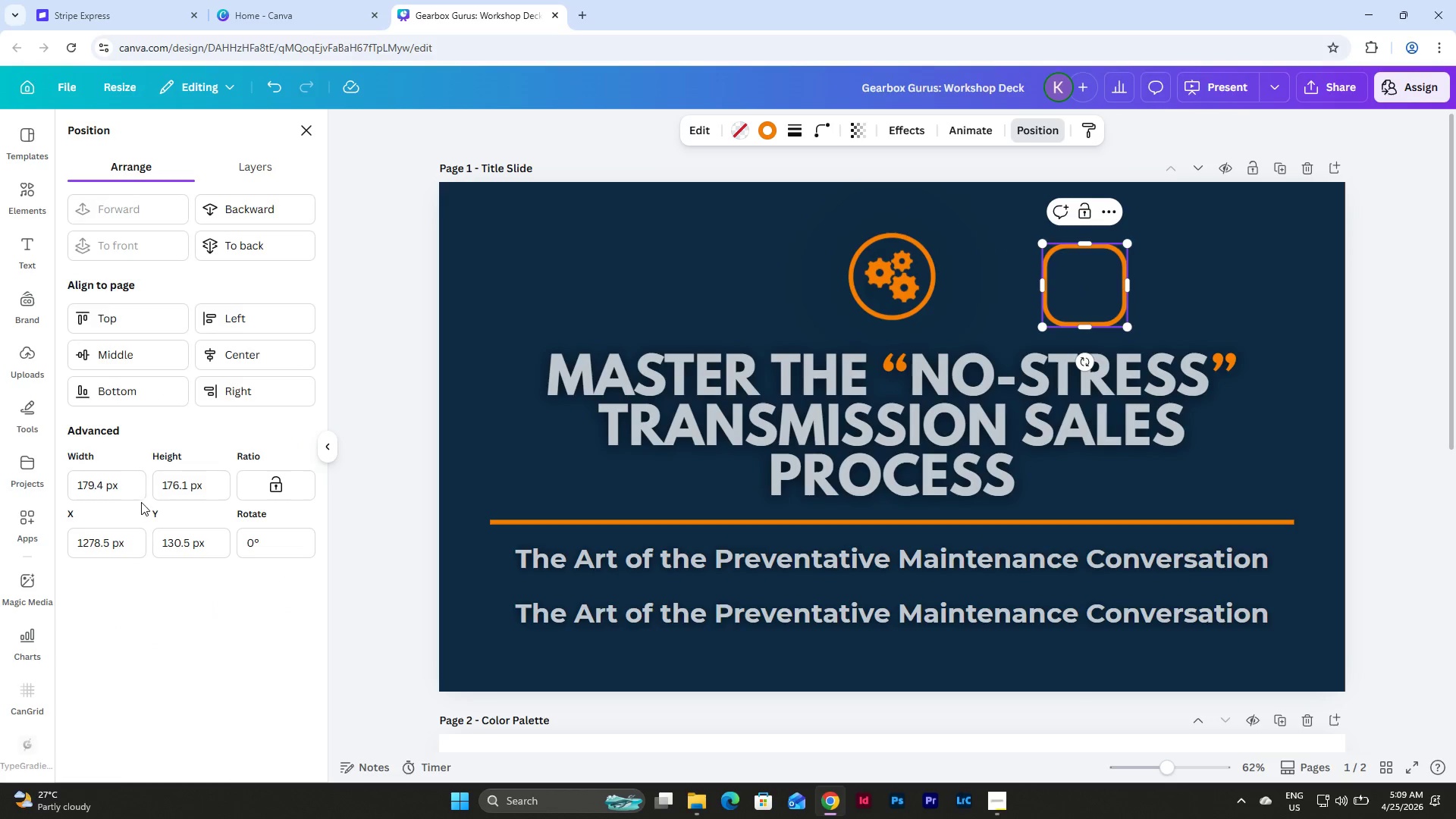 
left_click_drag(start_coordinate=[138, 493], to_coordinate=[10, 498])
 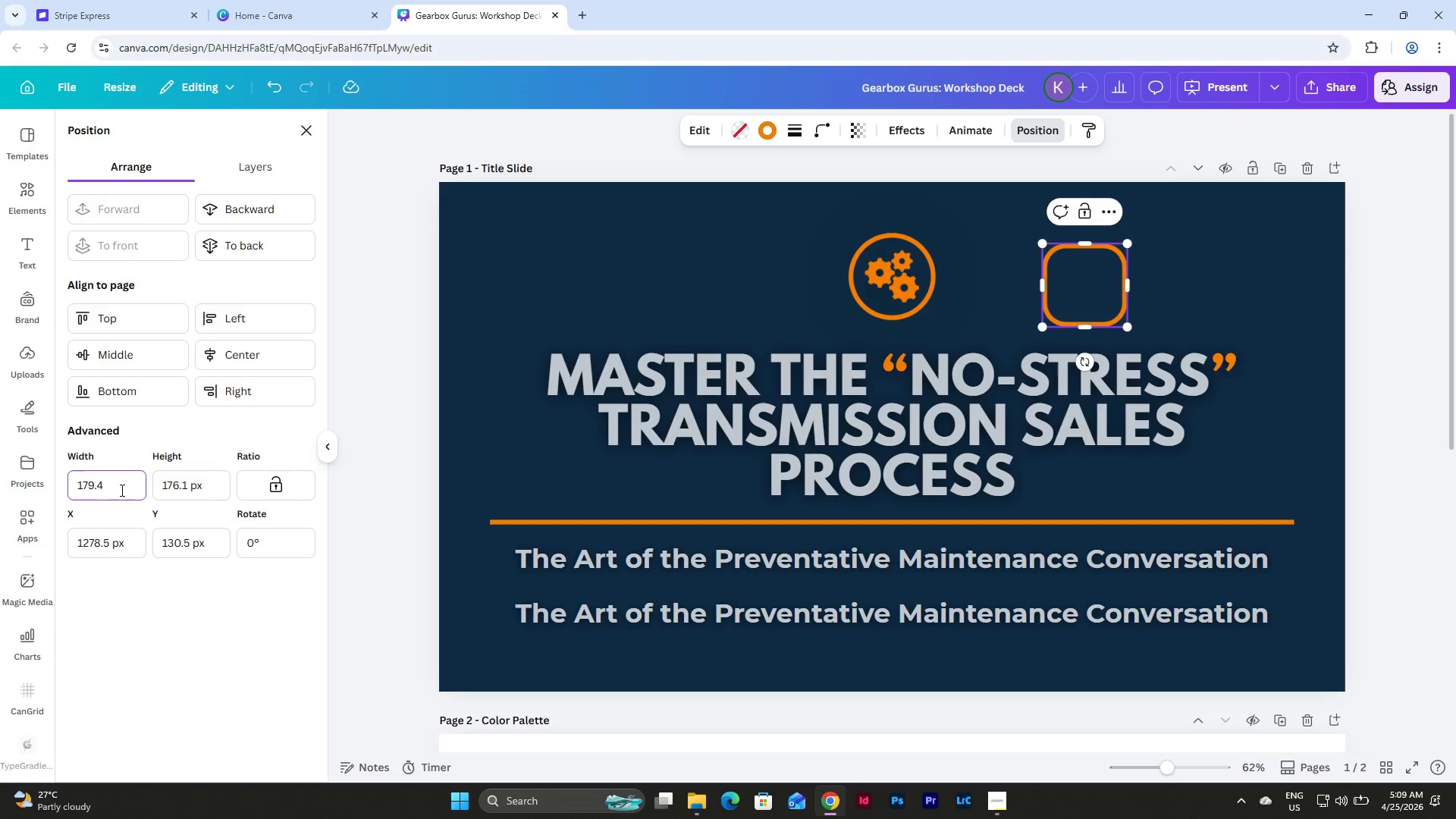 
left_click_drag(start_coordinate=[118, 491], to_coordinate=[60, 485])
 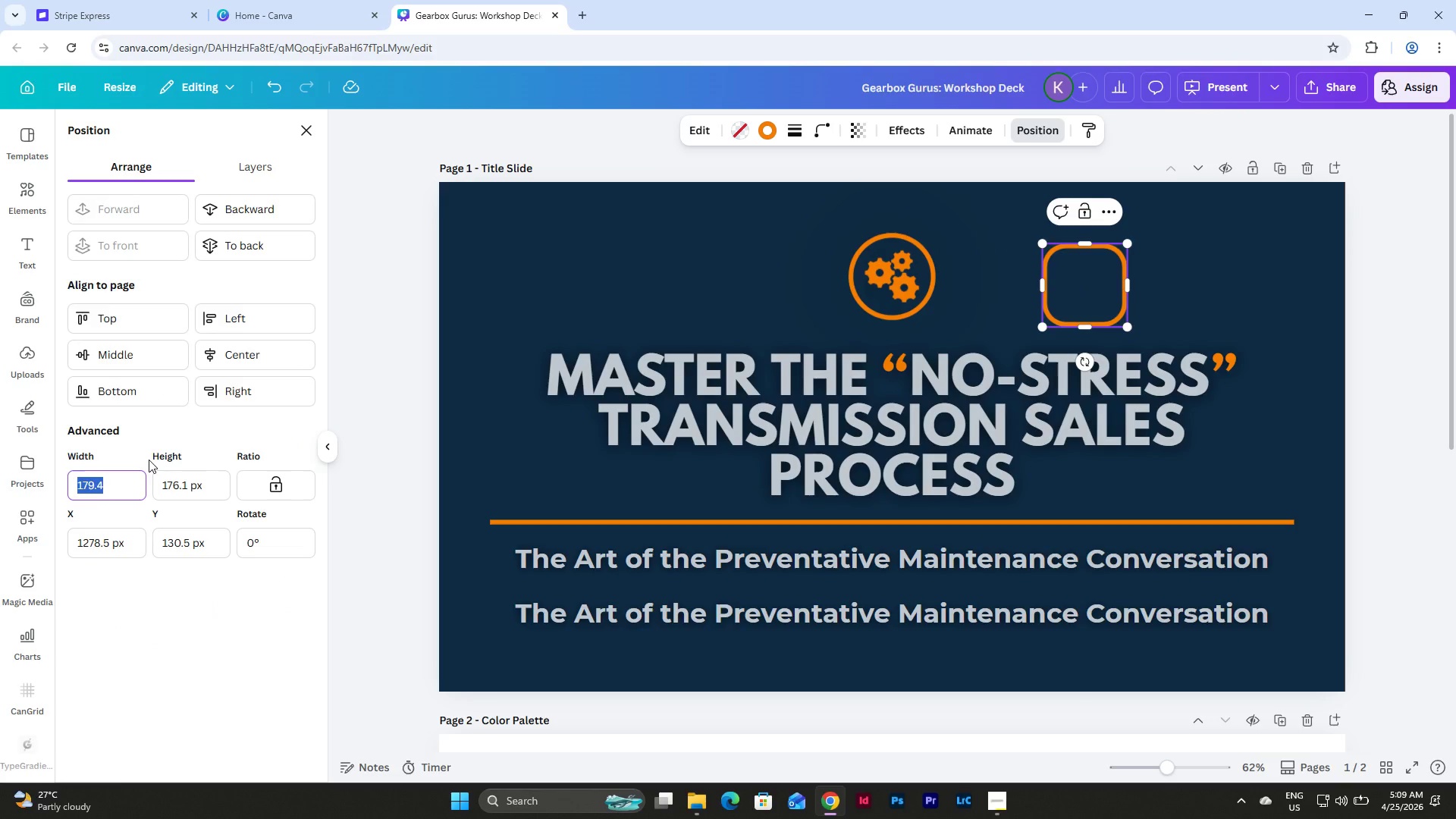 
key(Numpad2)
 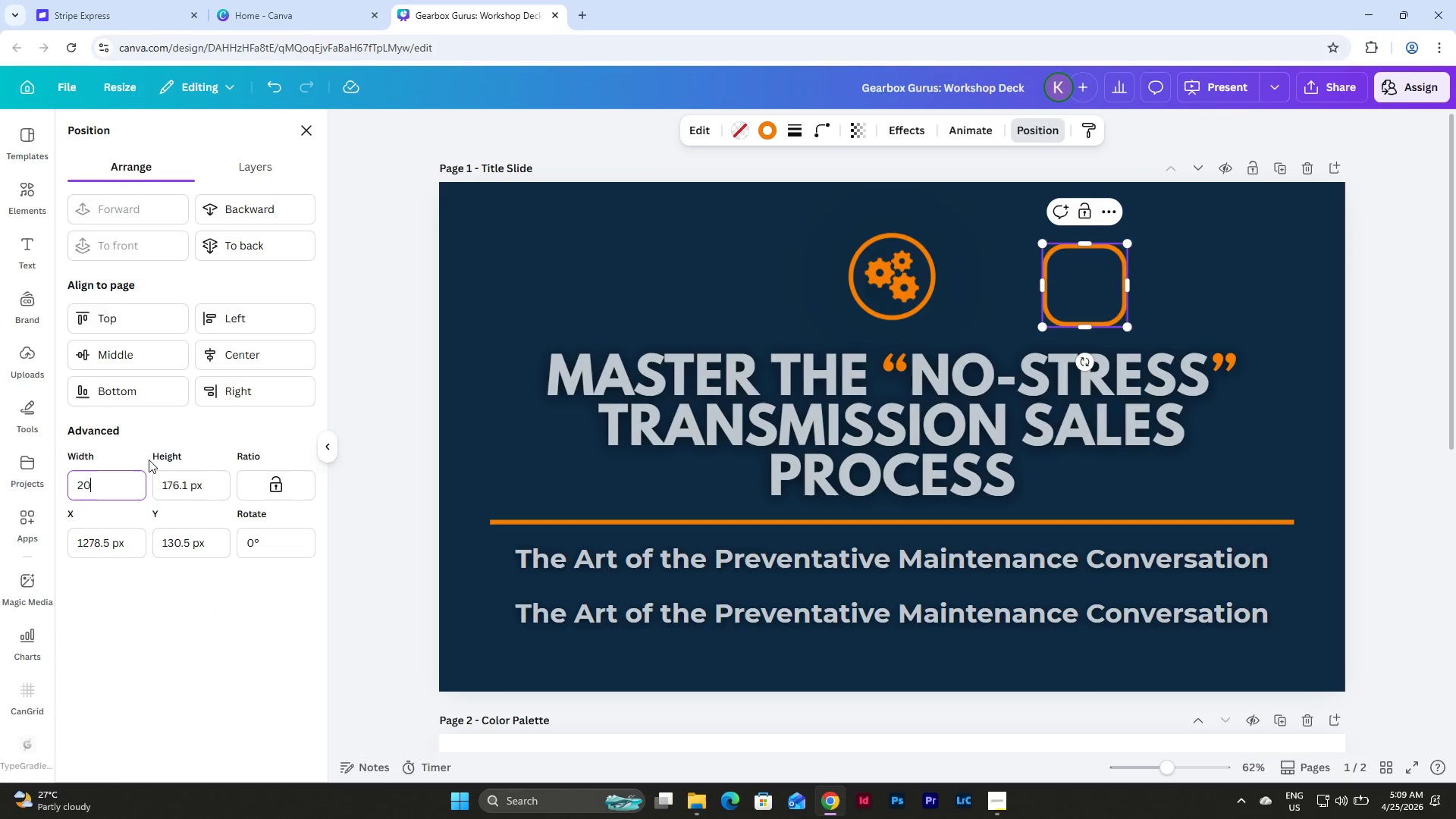 
key(Numpad0)
 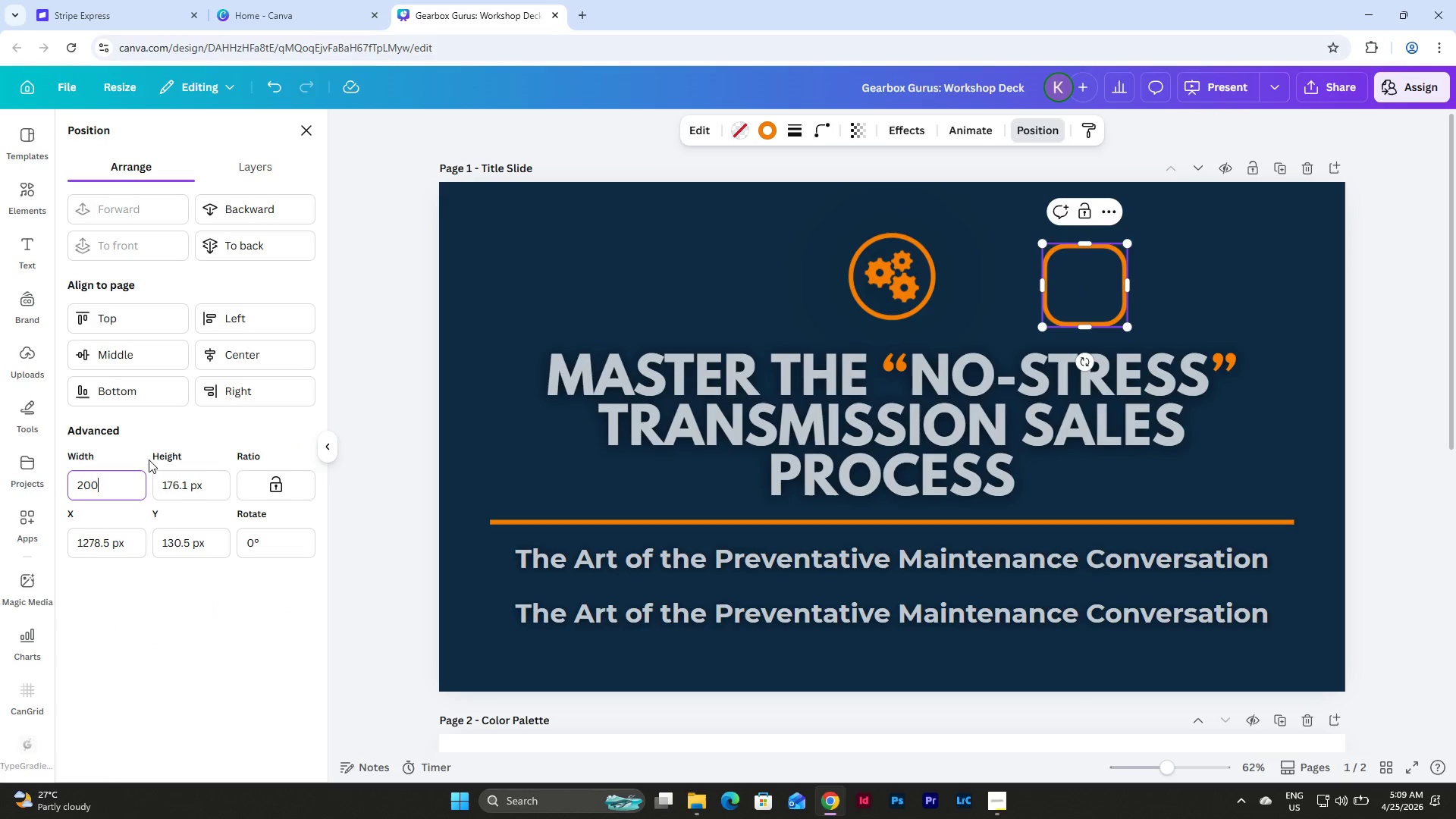 
key(Numpad0)
 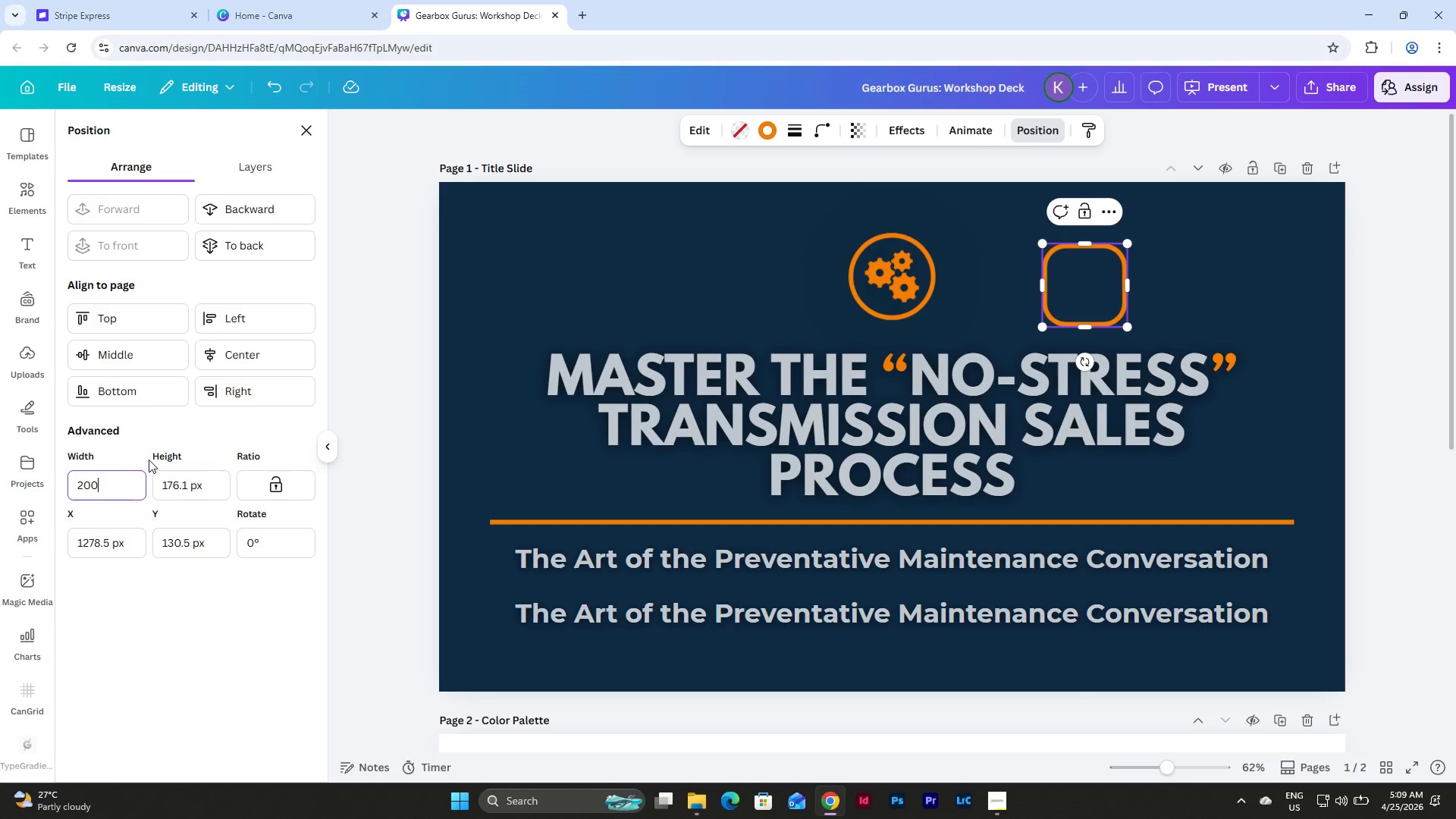 
key(Tab)
 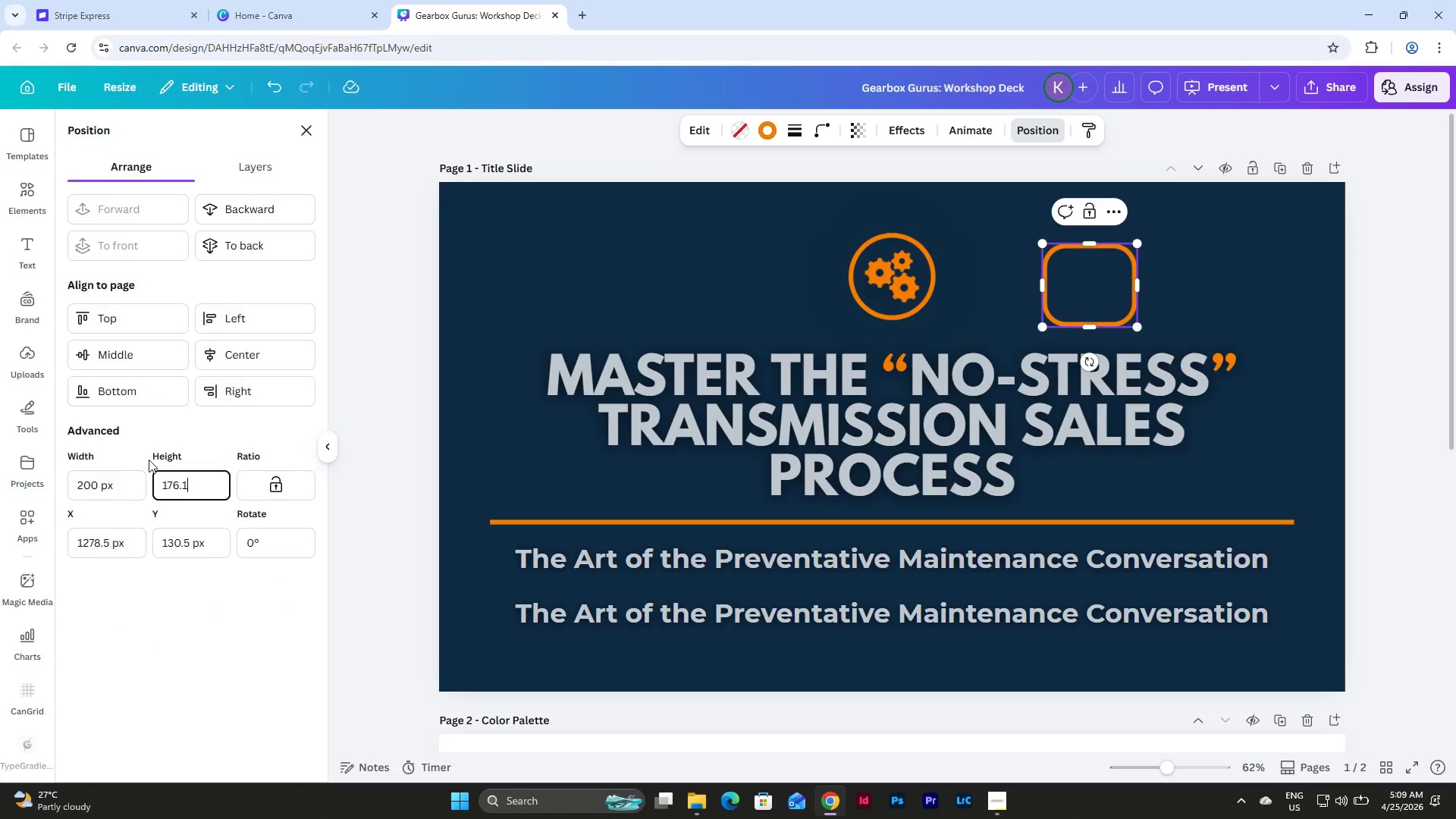 
key(Numpad2)
 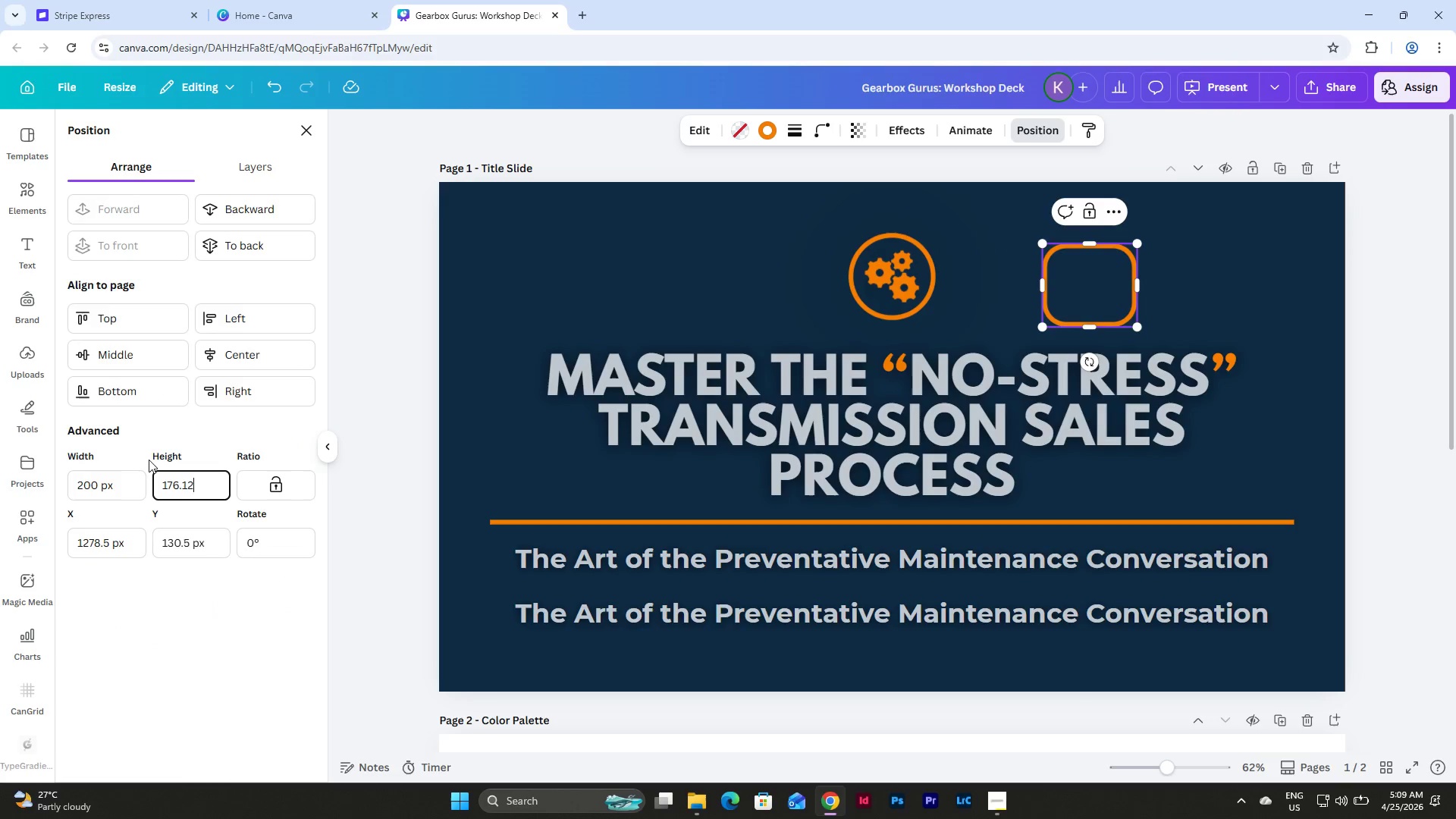 
key(Backspace)
 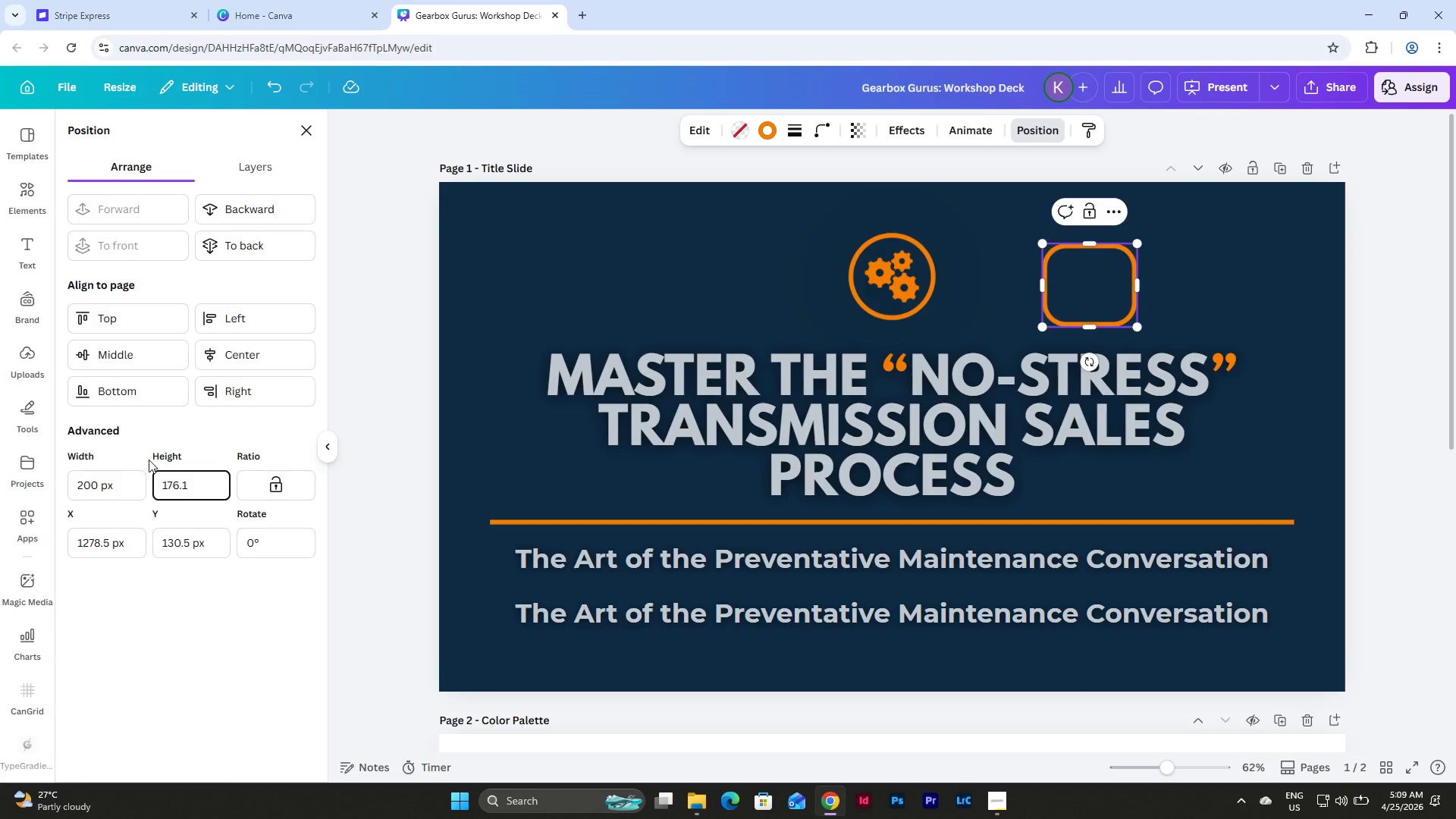 
key(Backspace)
 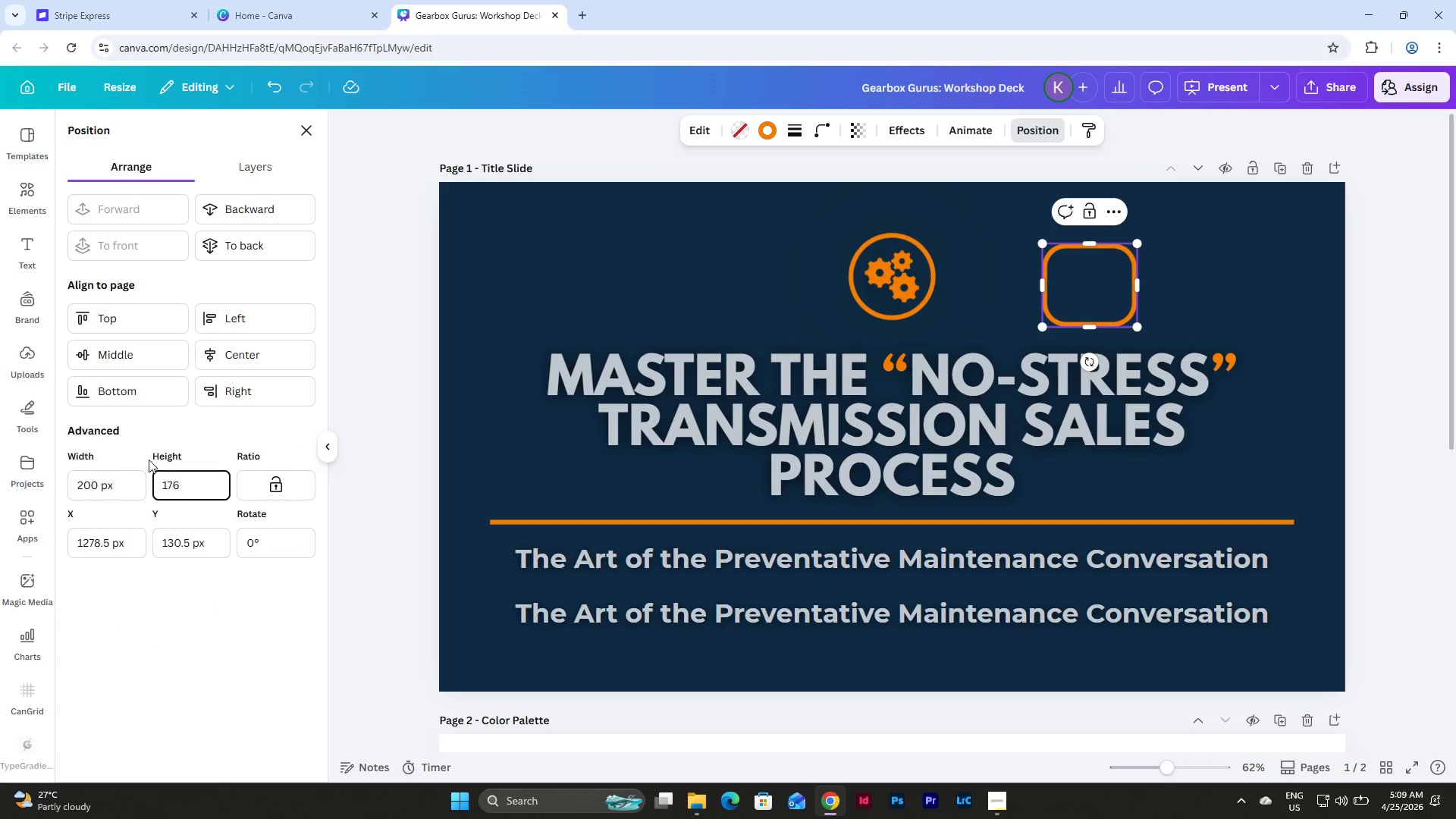 
key(Backspace)
 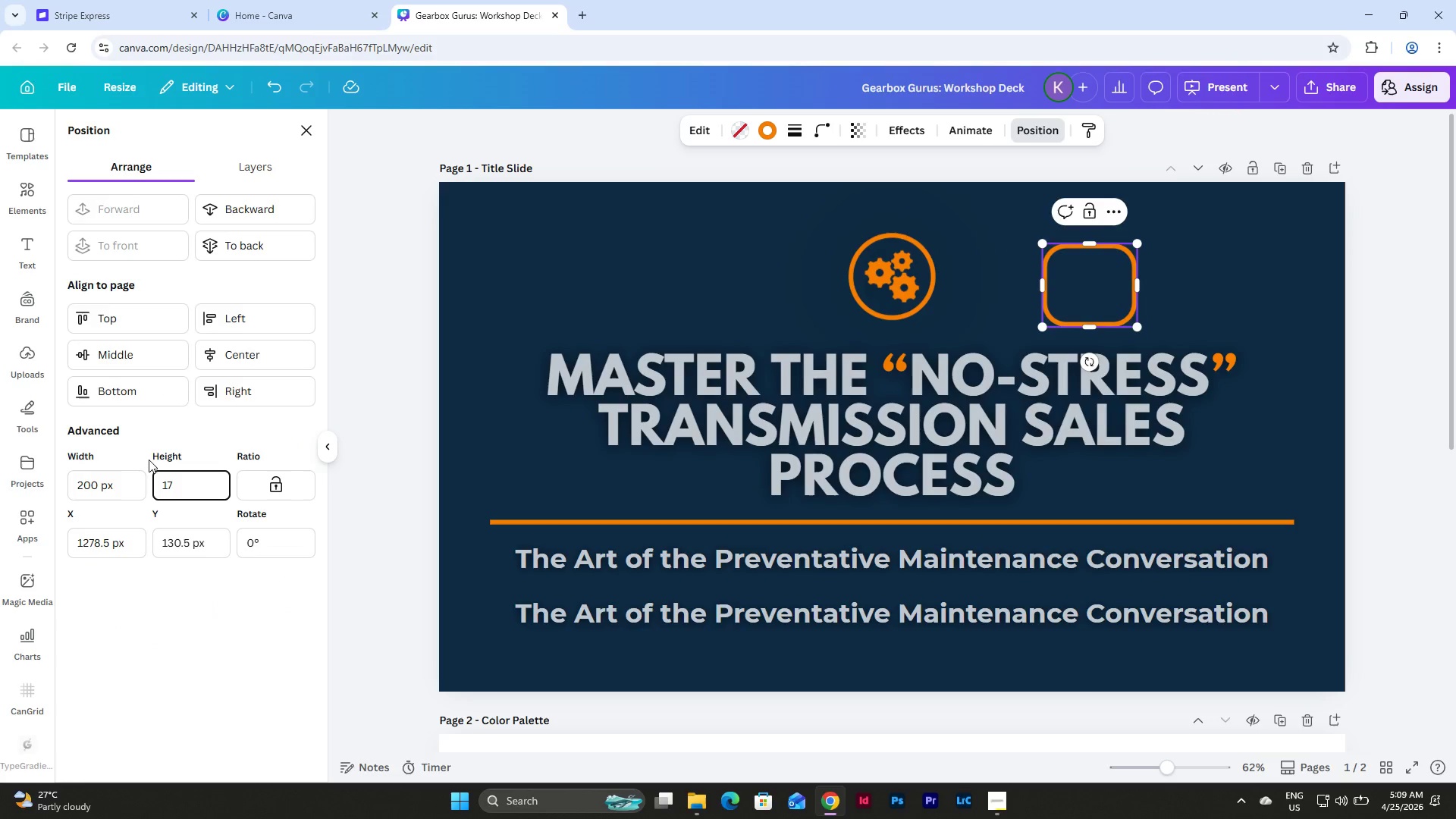 
key(Backspace)
 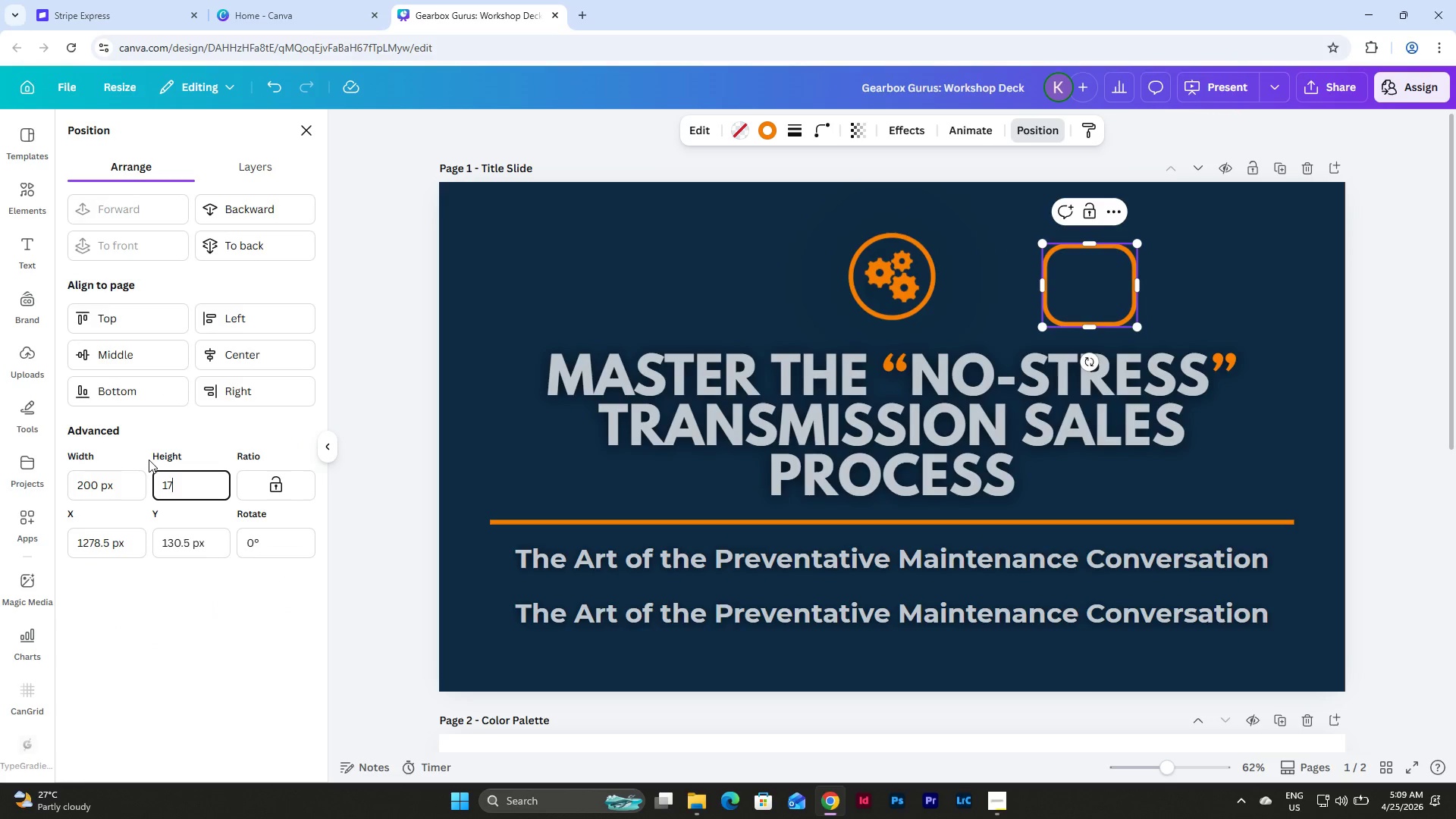 
key(Backspace)
 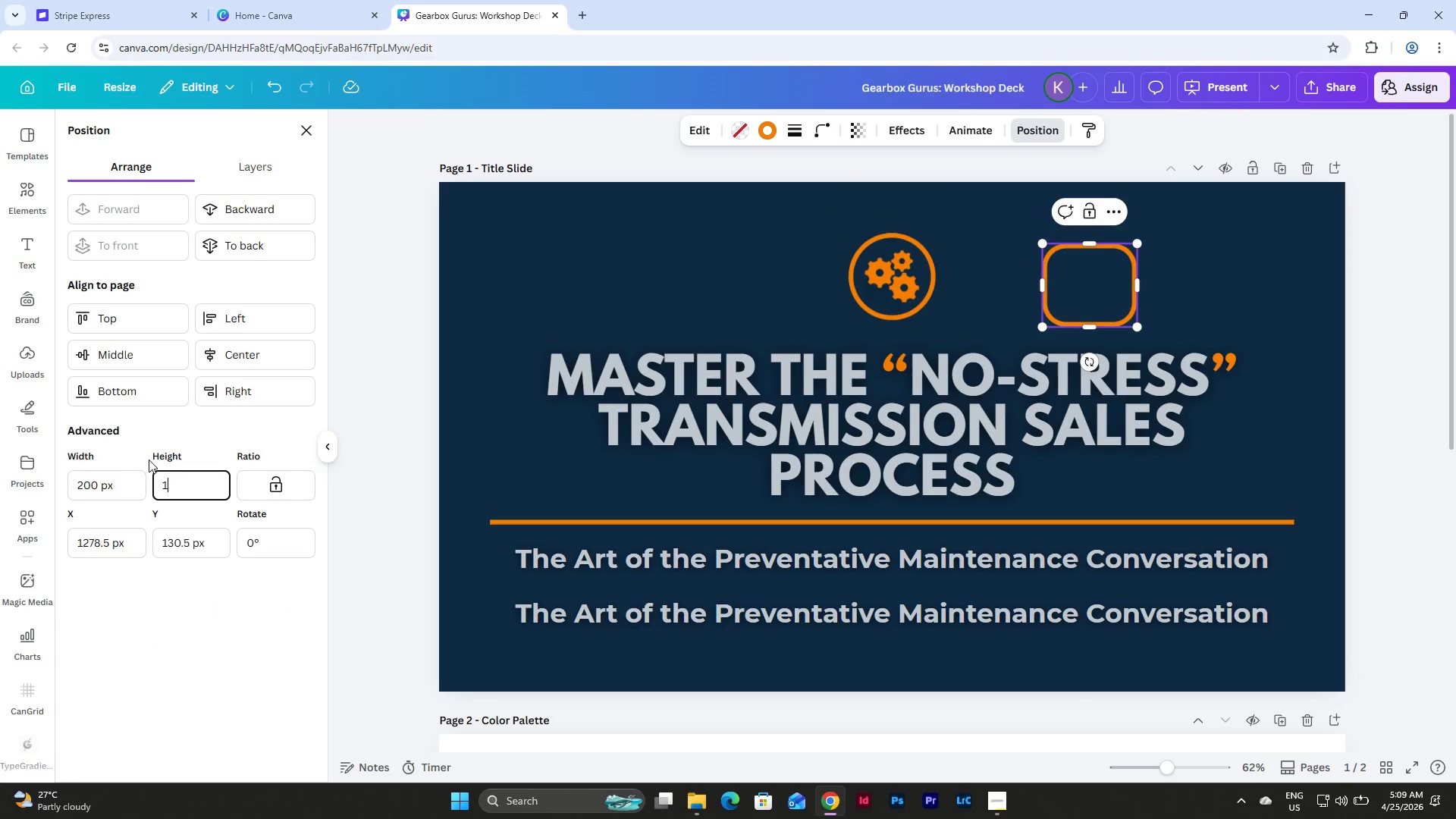 
key(Backspace)
 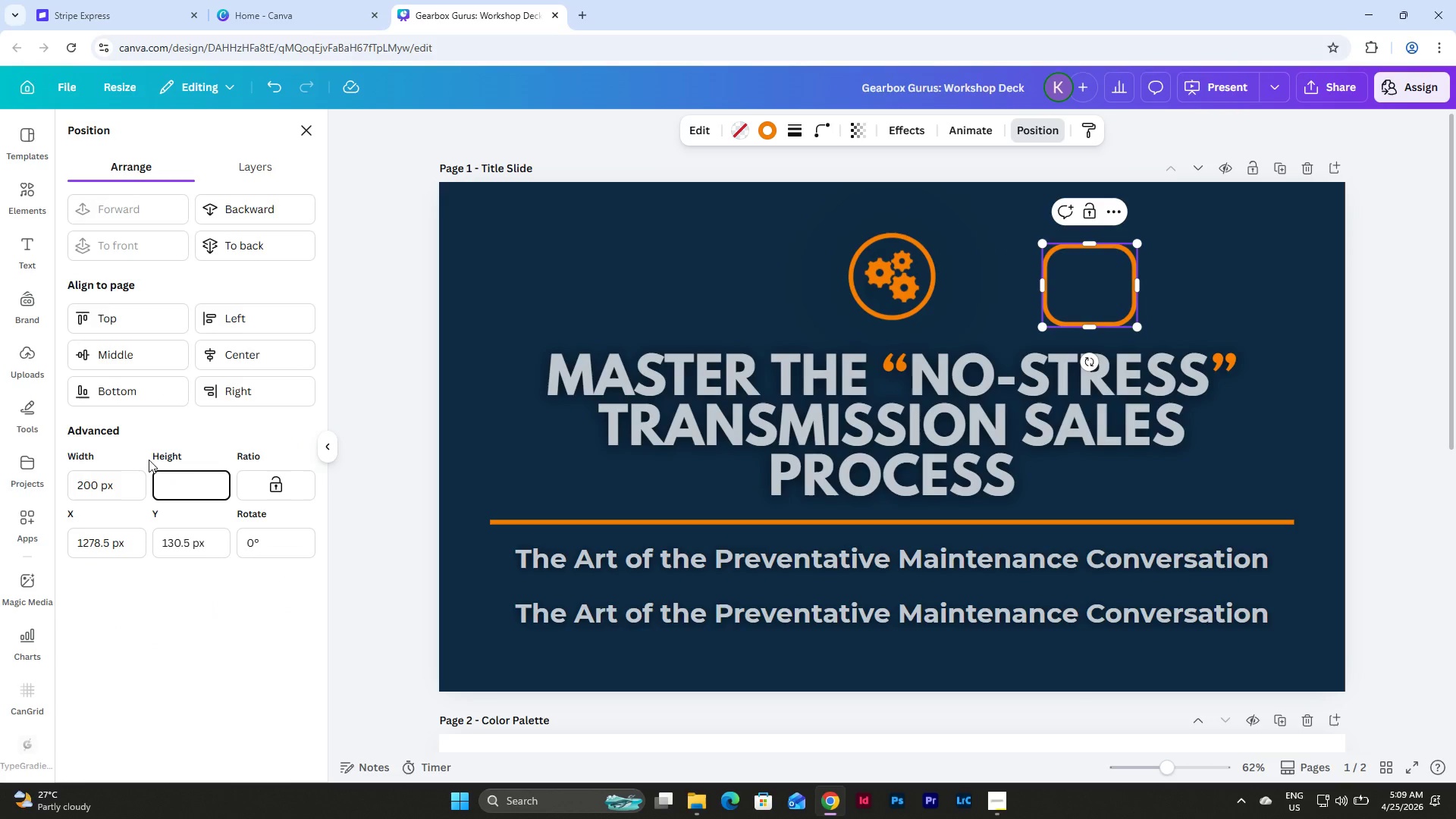 
key(Numpad2)
 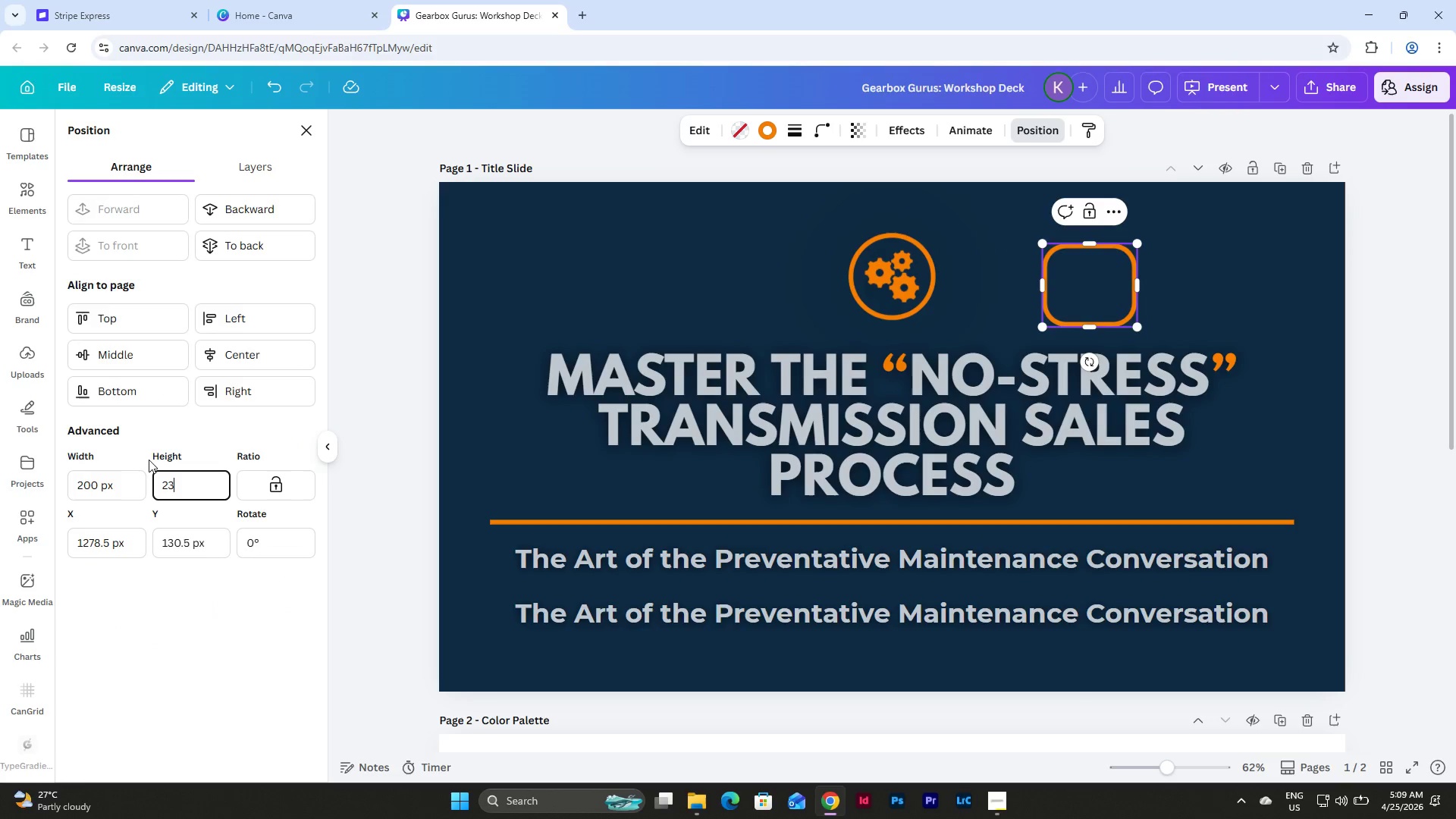 
key(Numpad3)
 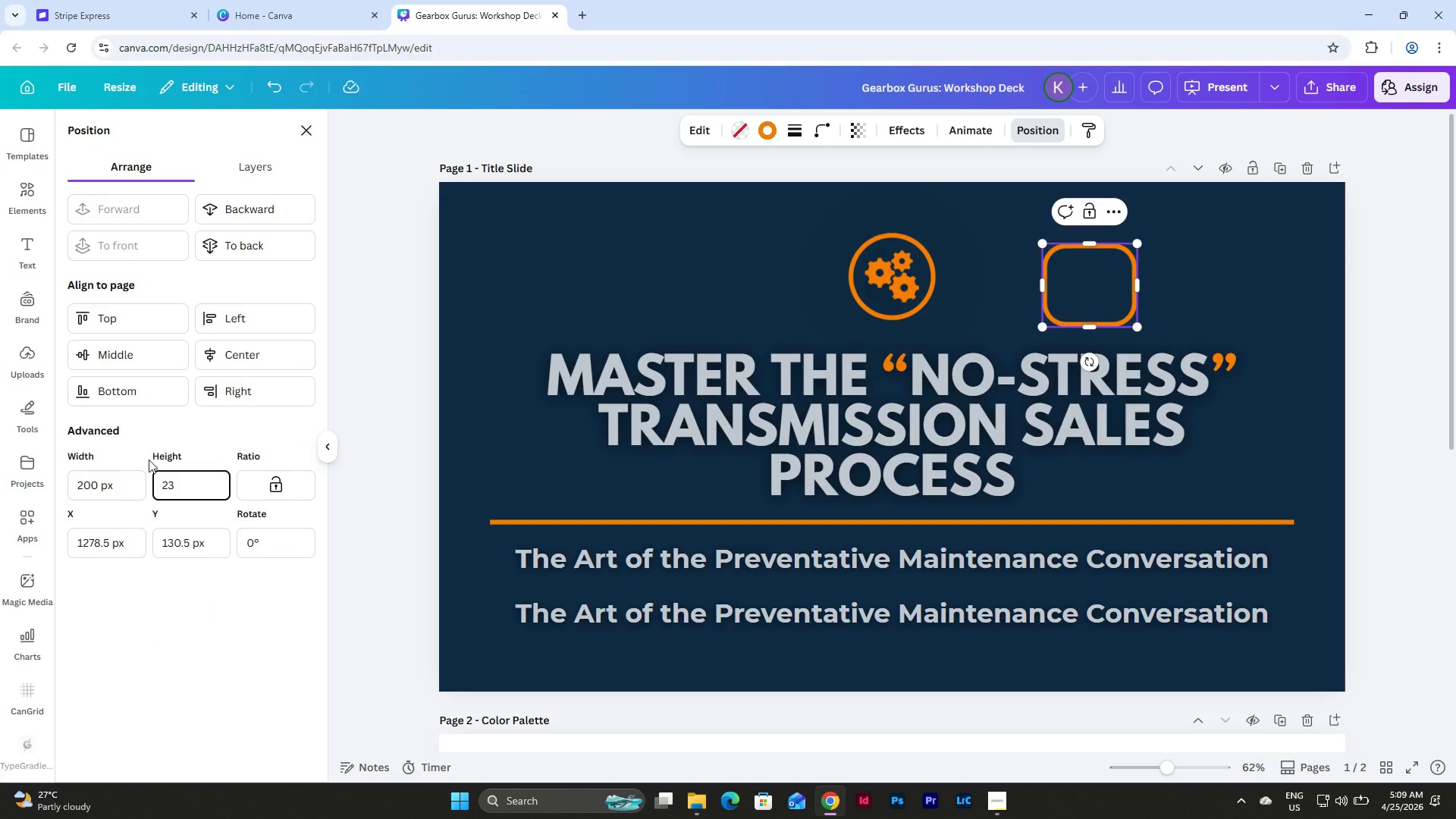 
key(Backspace)
 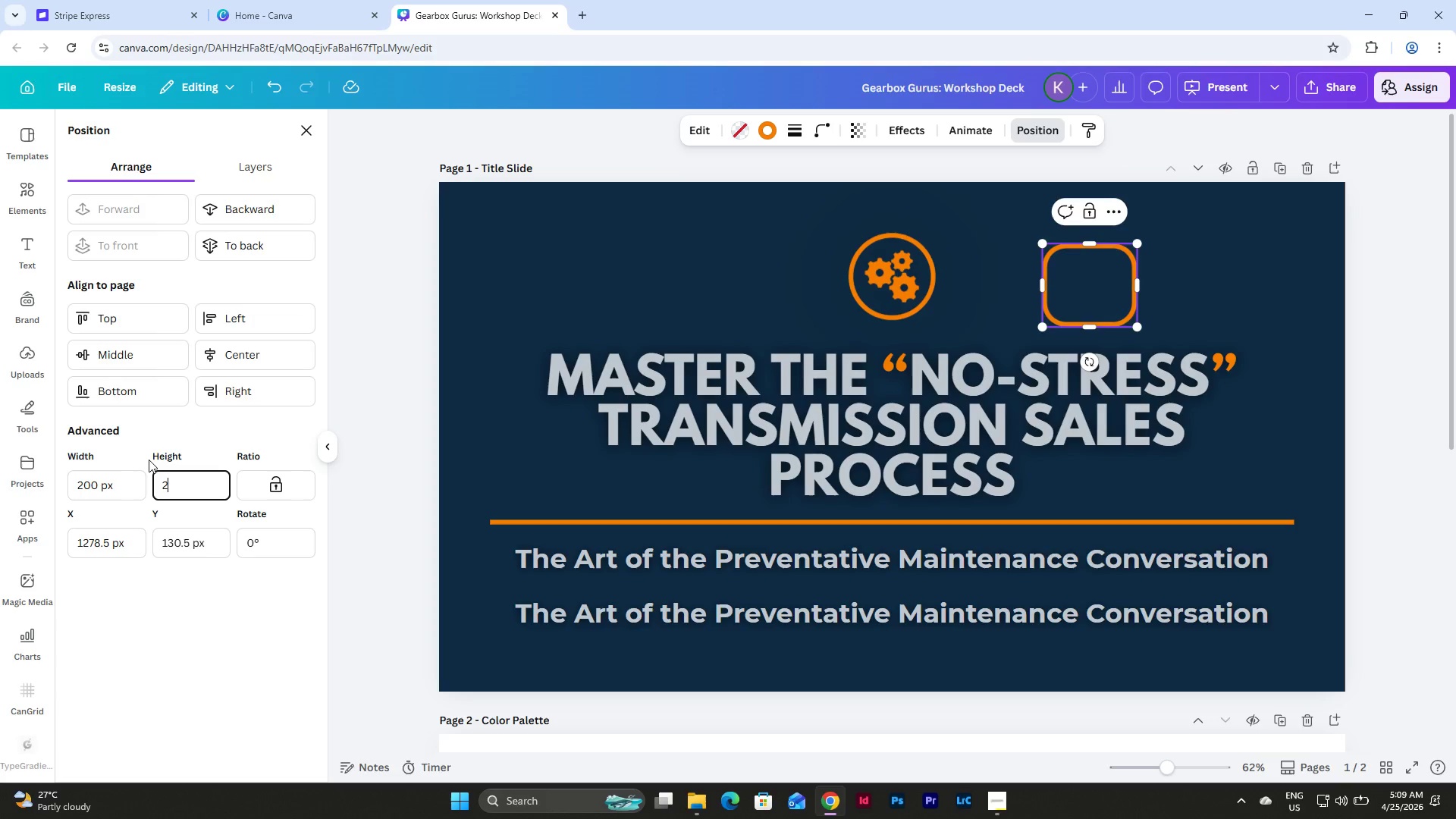 
key(Numpad0)
 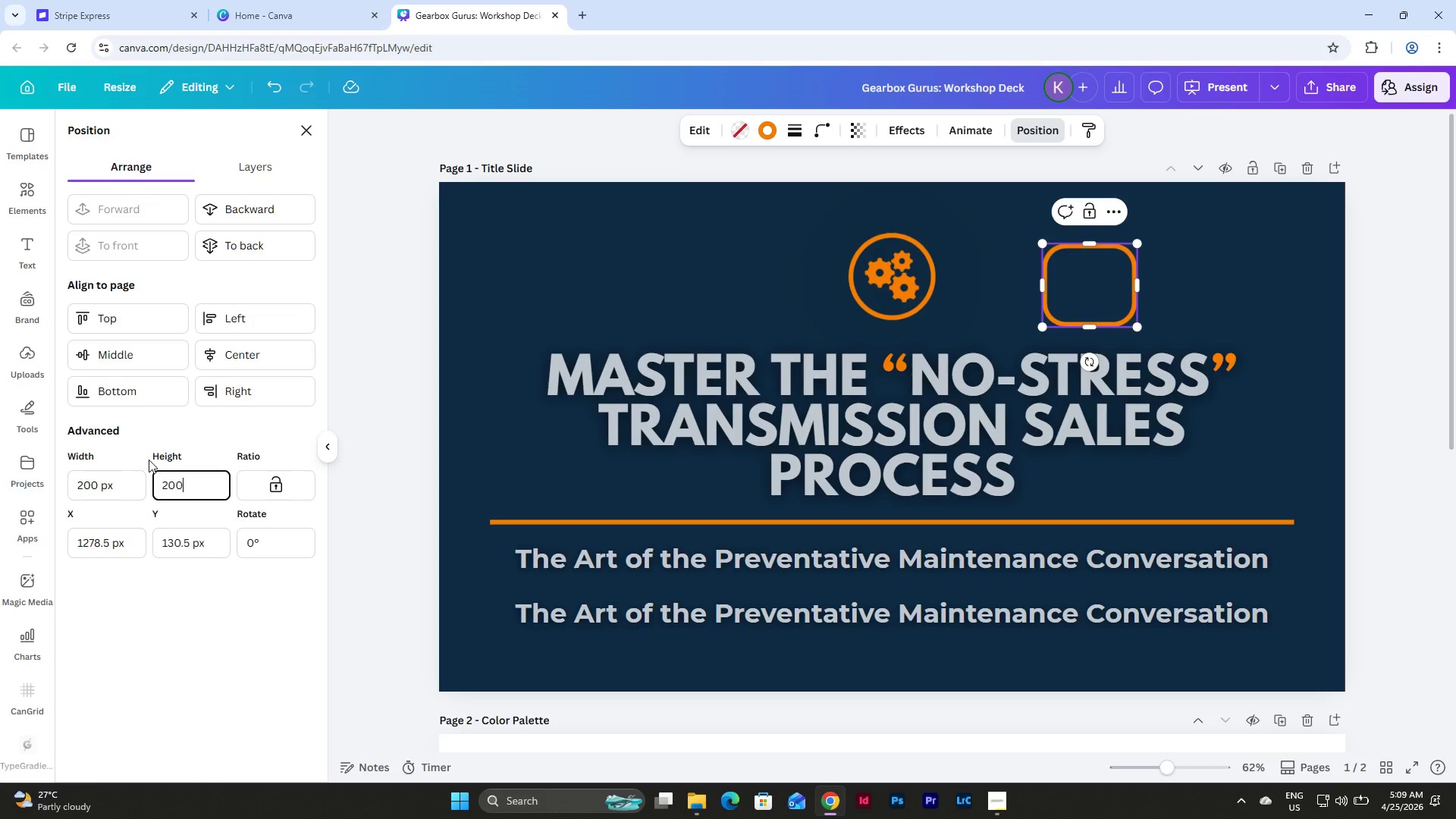 
key(Numpad0)
 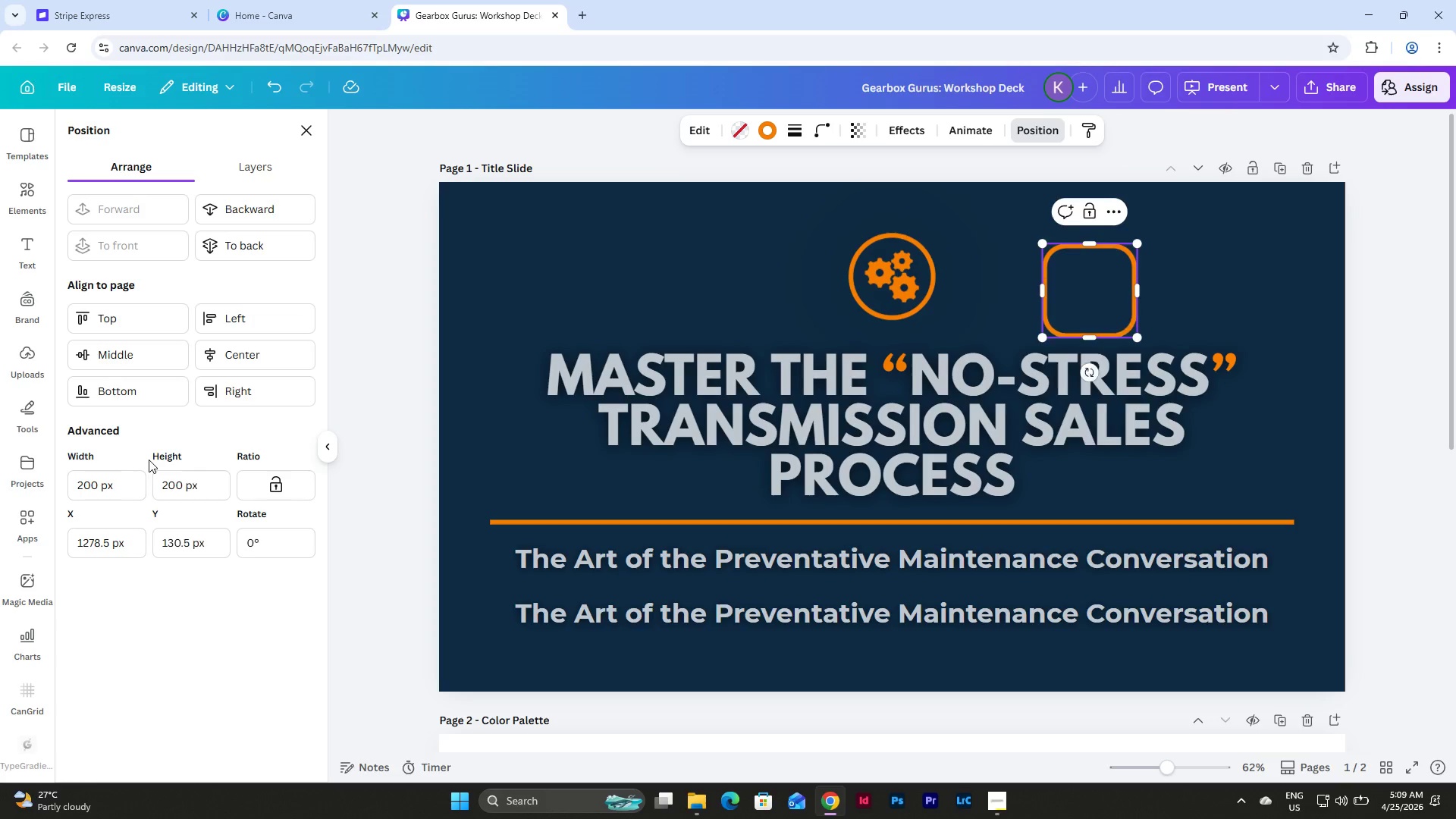 
key(NumpadEnter)
 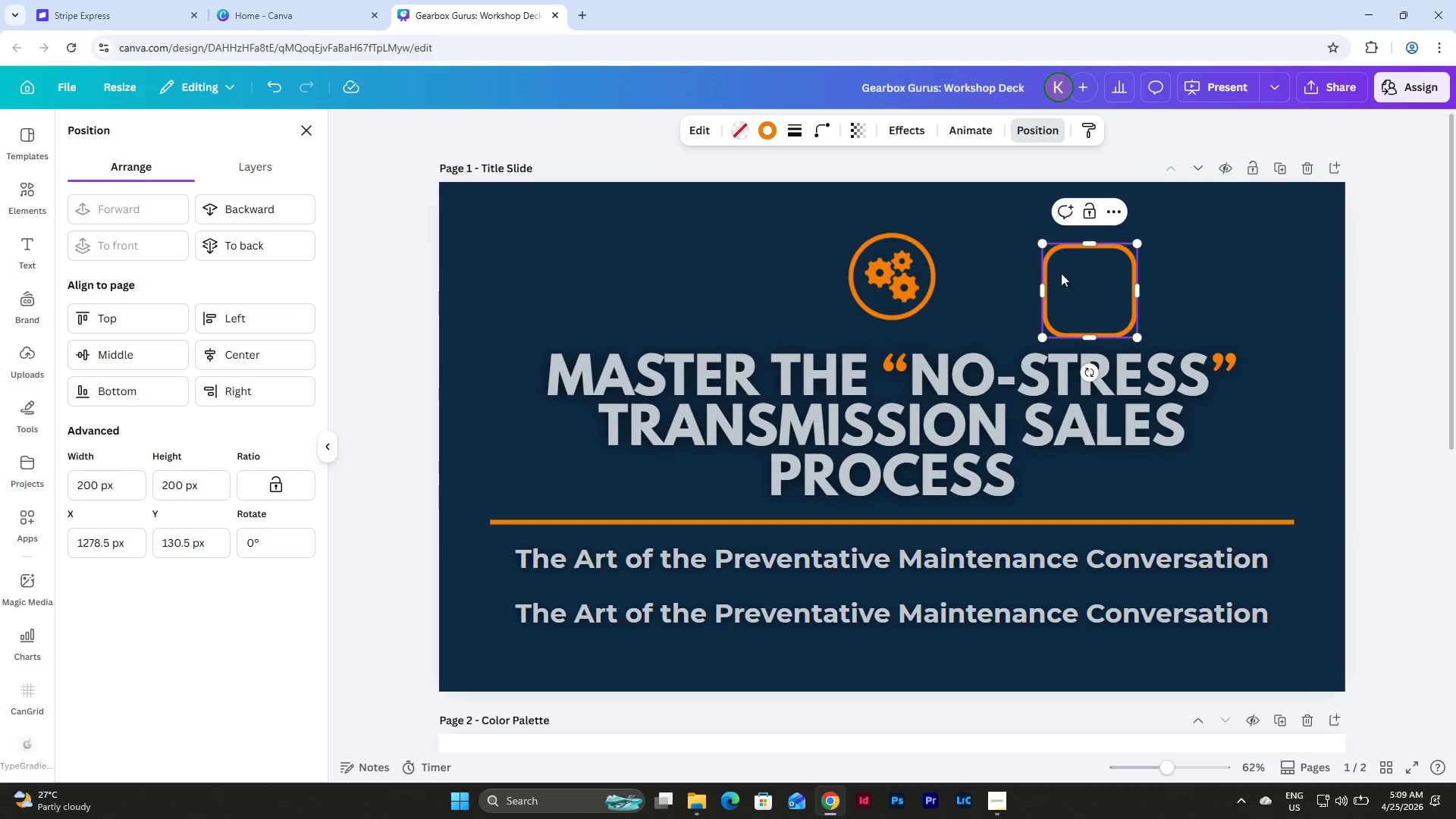 
left_click_drag(start_coordinate=[1085, 287], to_coordinate=[1012, 259])
 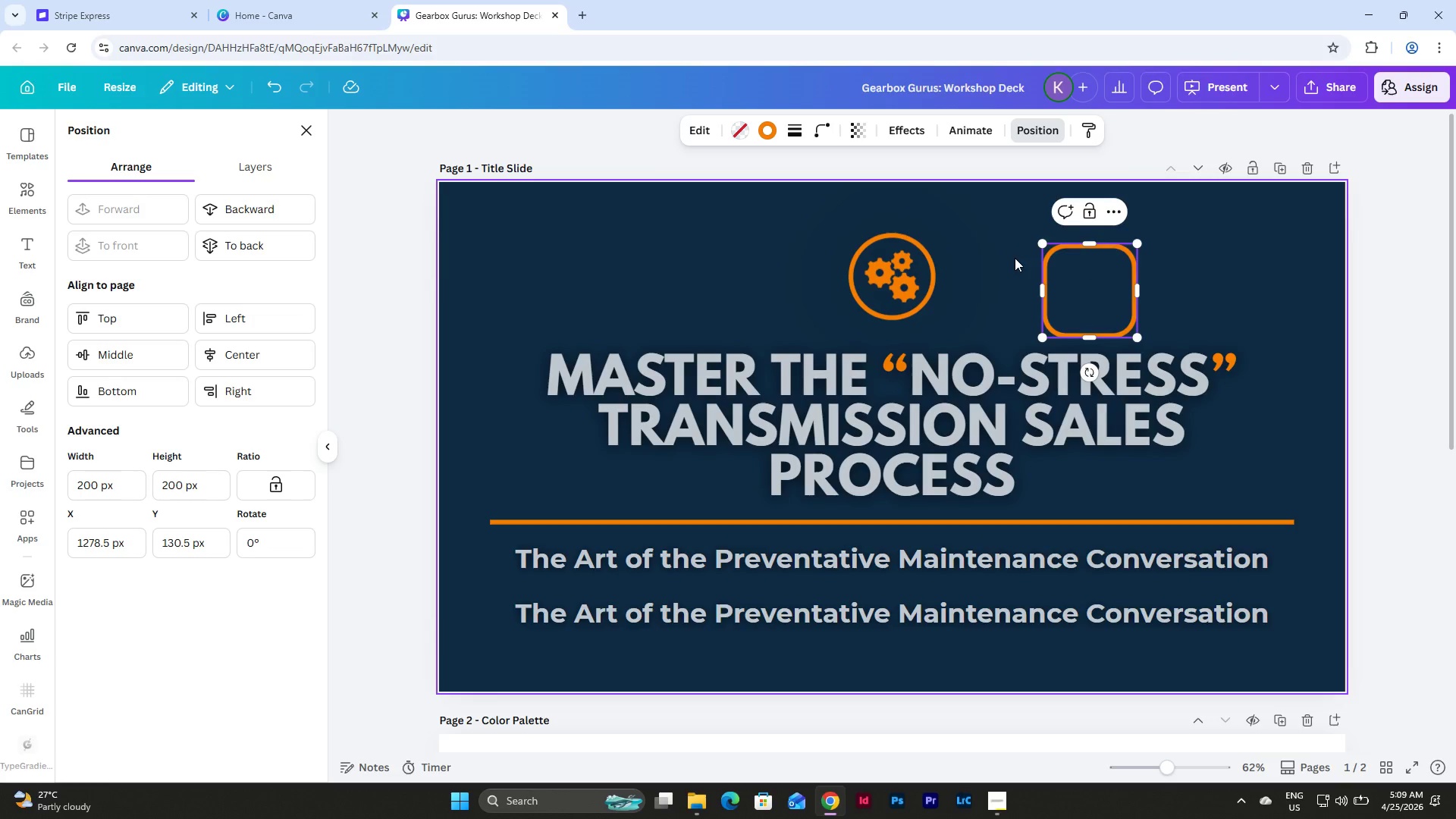 
left_click([1015, 258])
 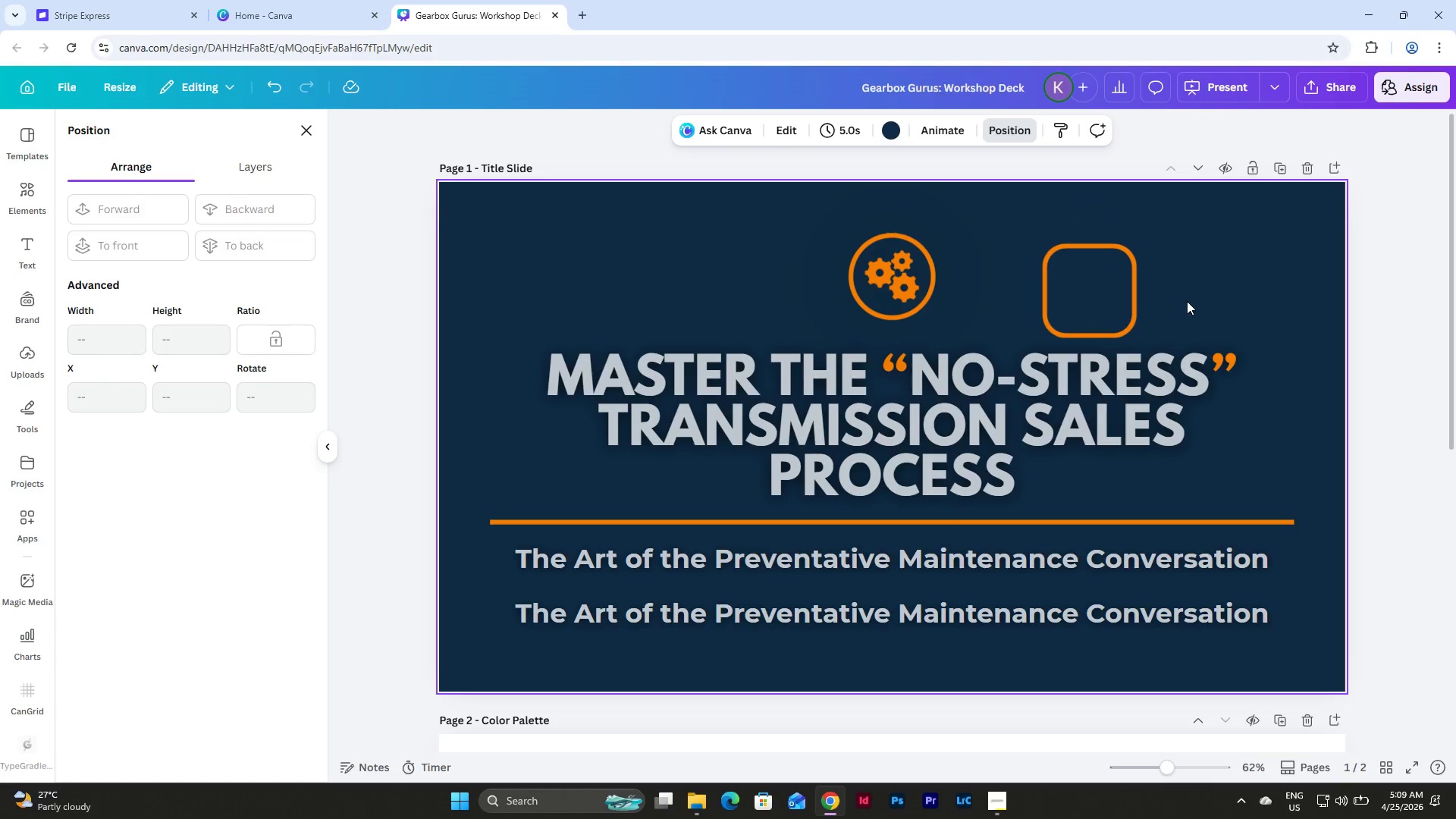 
left_click_drag(start_coordinate=[1181, 300], to_coordinate=[1032, 238])
 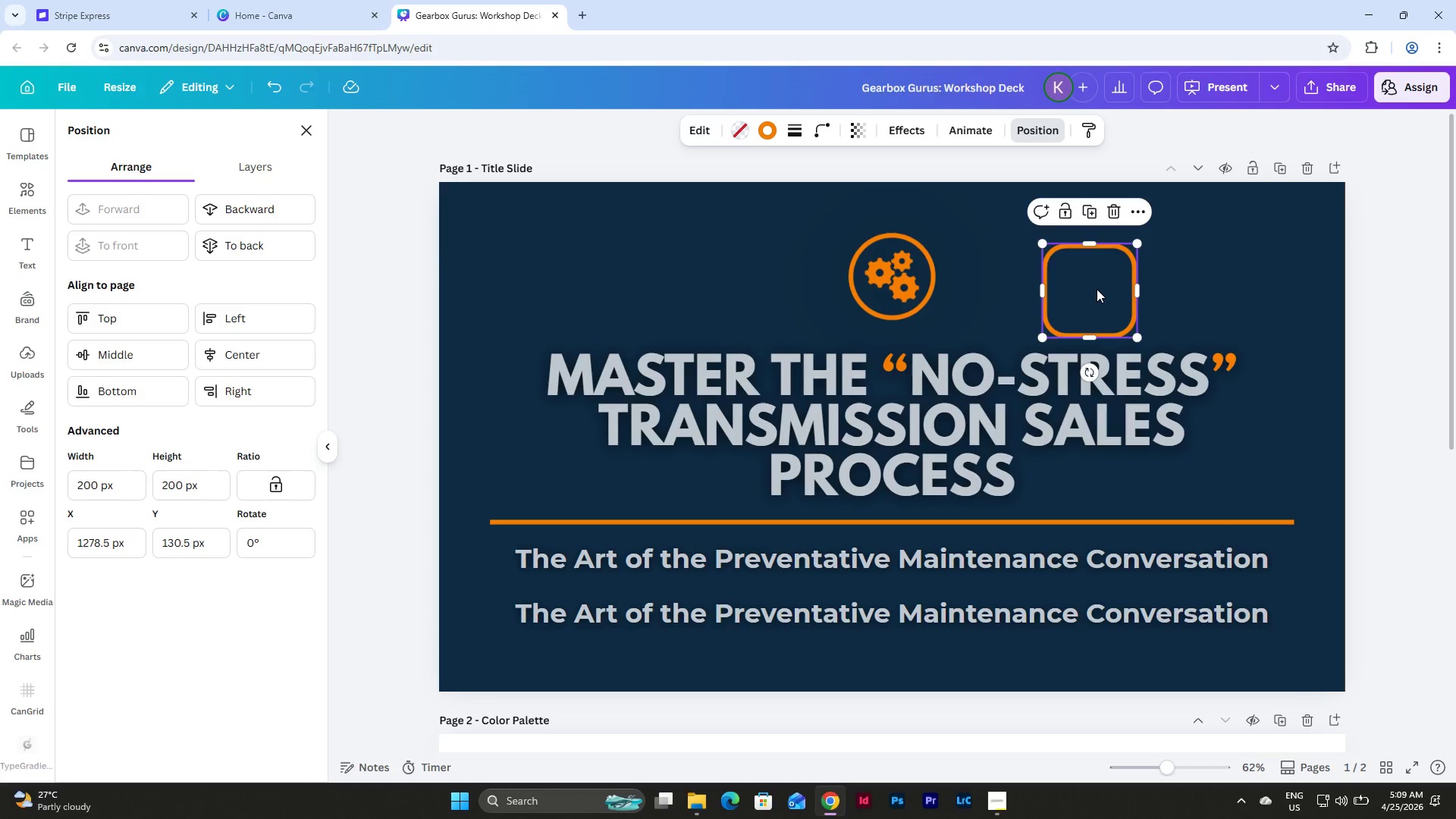 
left_click_drag(start_coordinate=[1097, 289], to_coordinate=[1019, 274])
 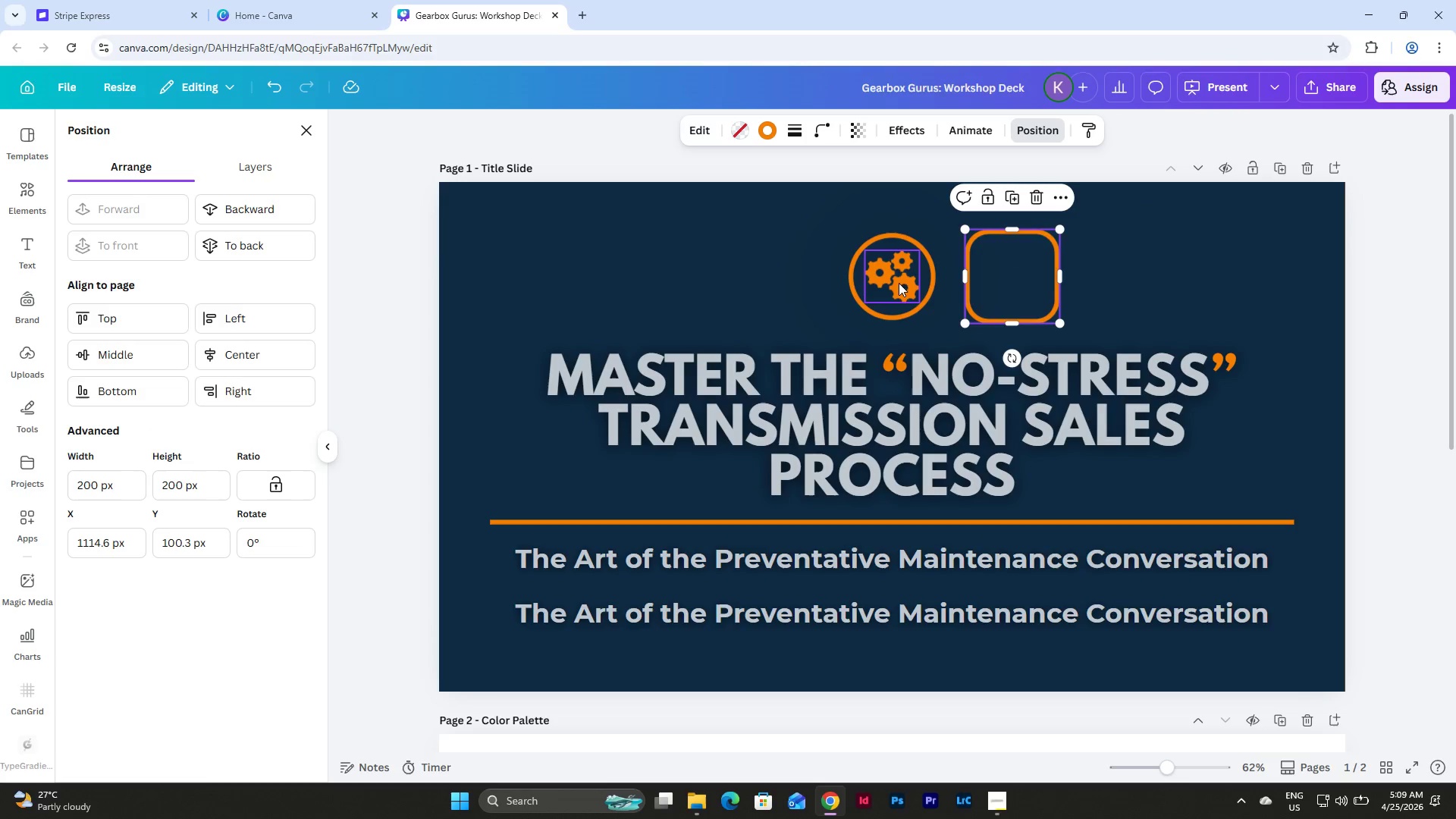 
left_click([896, 273])
 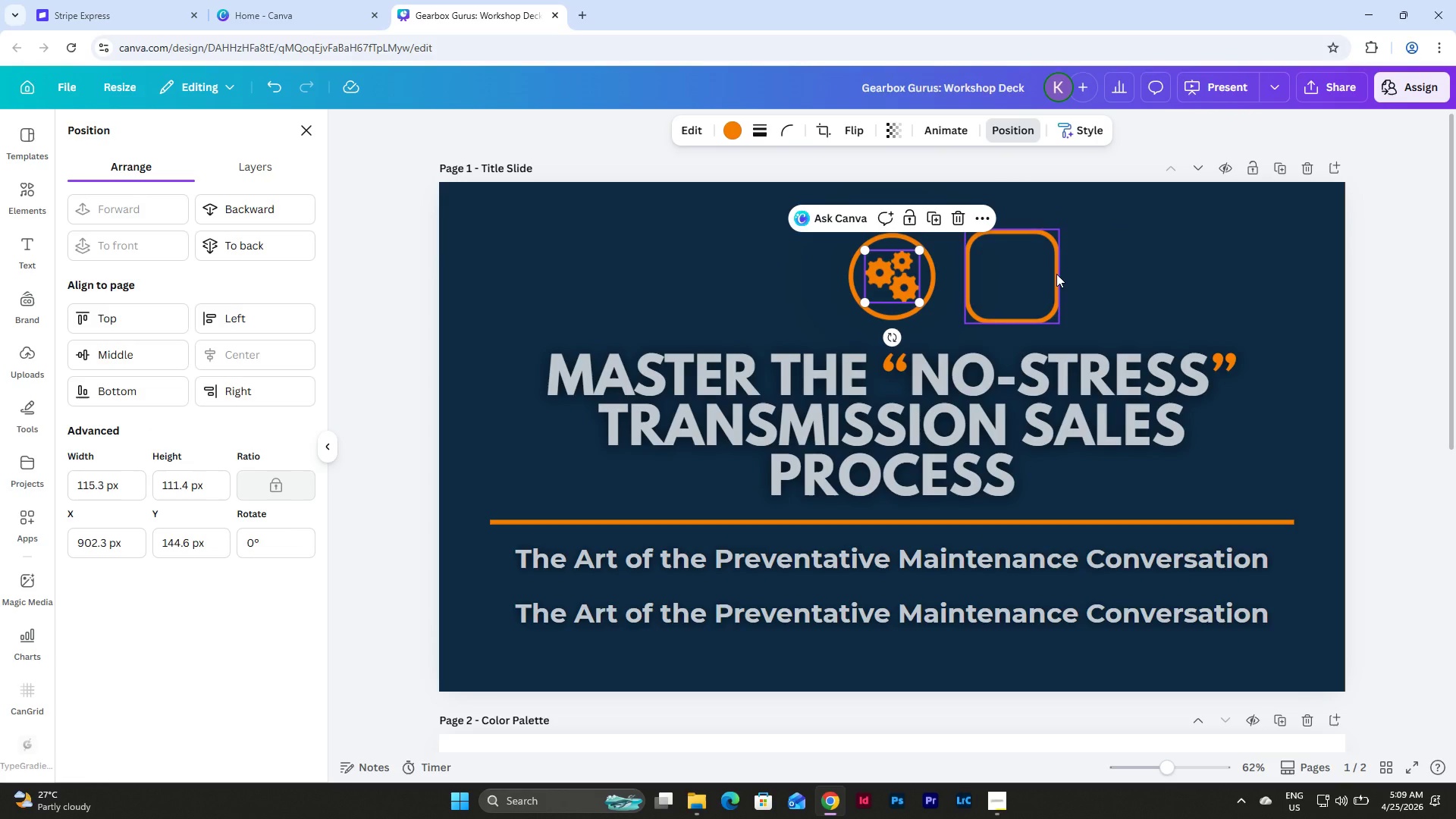 
left_click([1056, 274])
 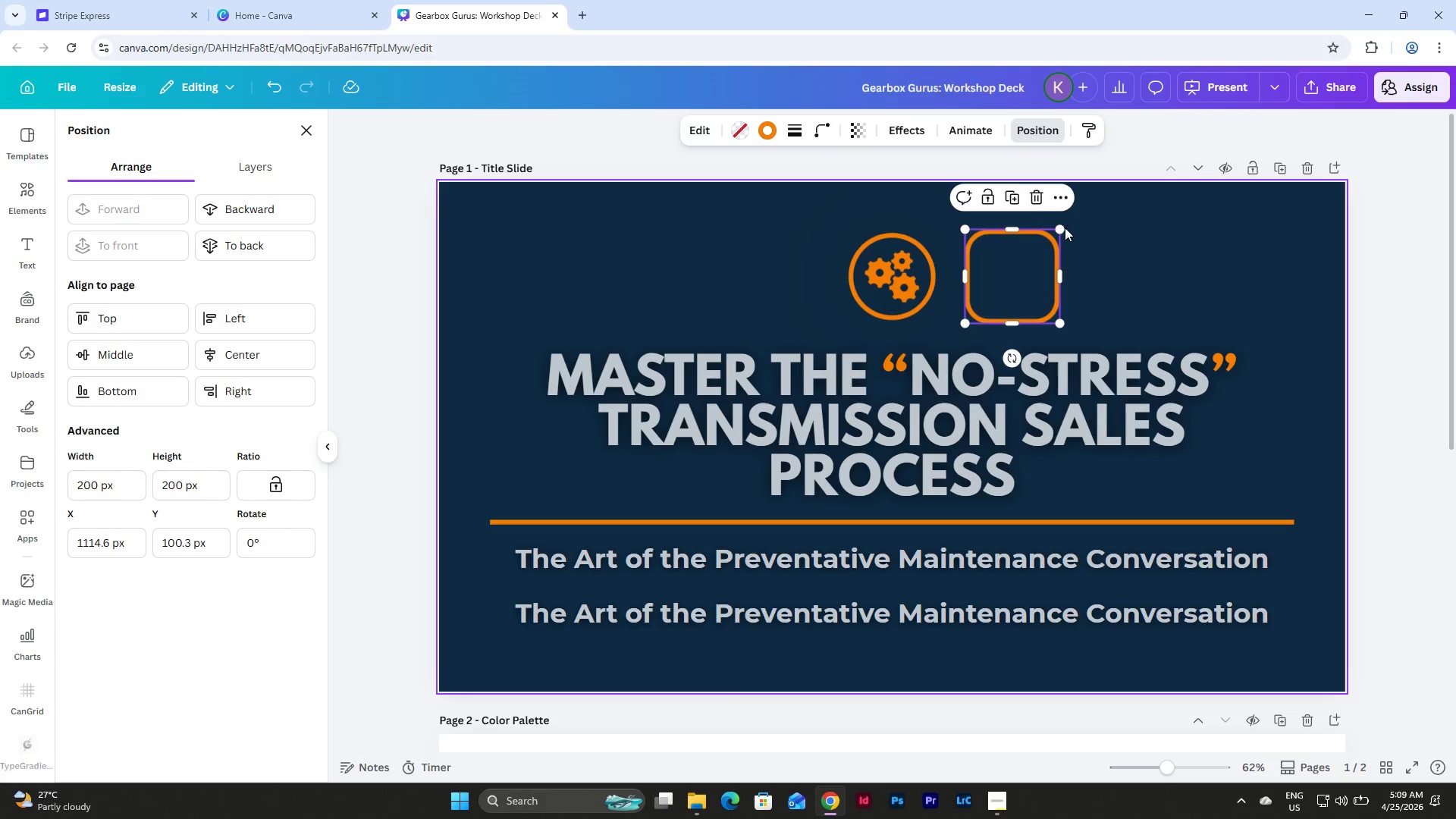 
left_click_drag(start_coordinate=[1063, 232], to_coordinate=[1050, 246])
 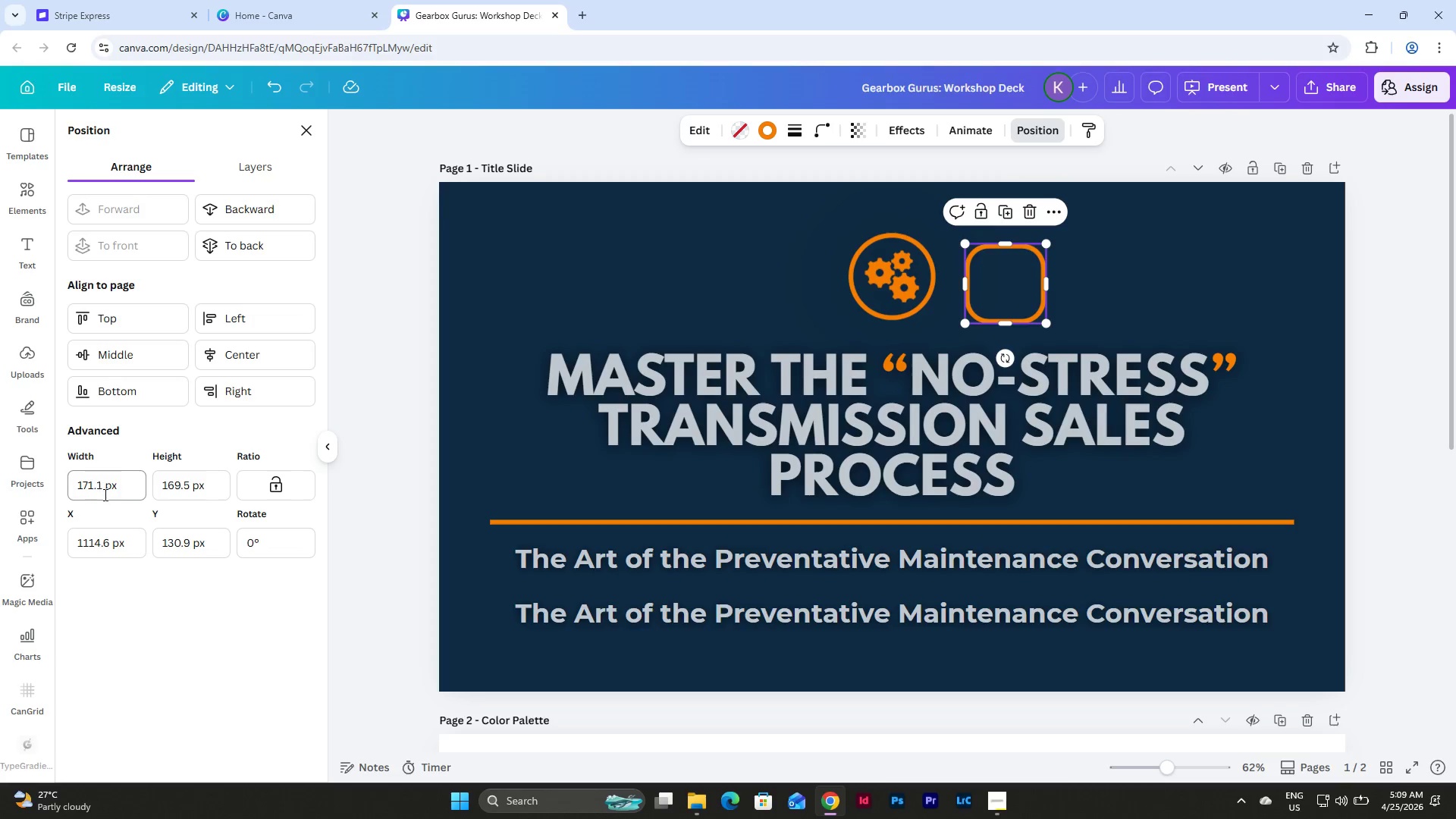 
left_click_drag(start_coordinate=[124, 494], to_coordinate=[58, 495])
 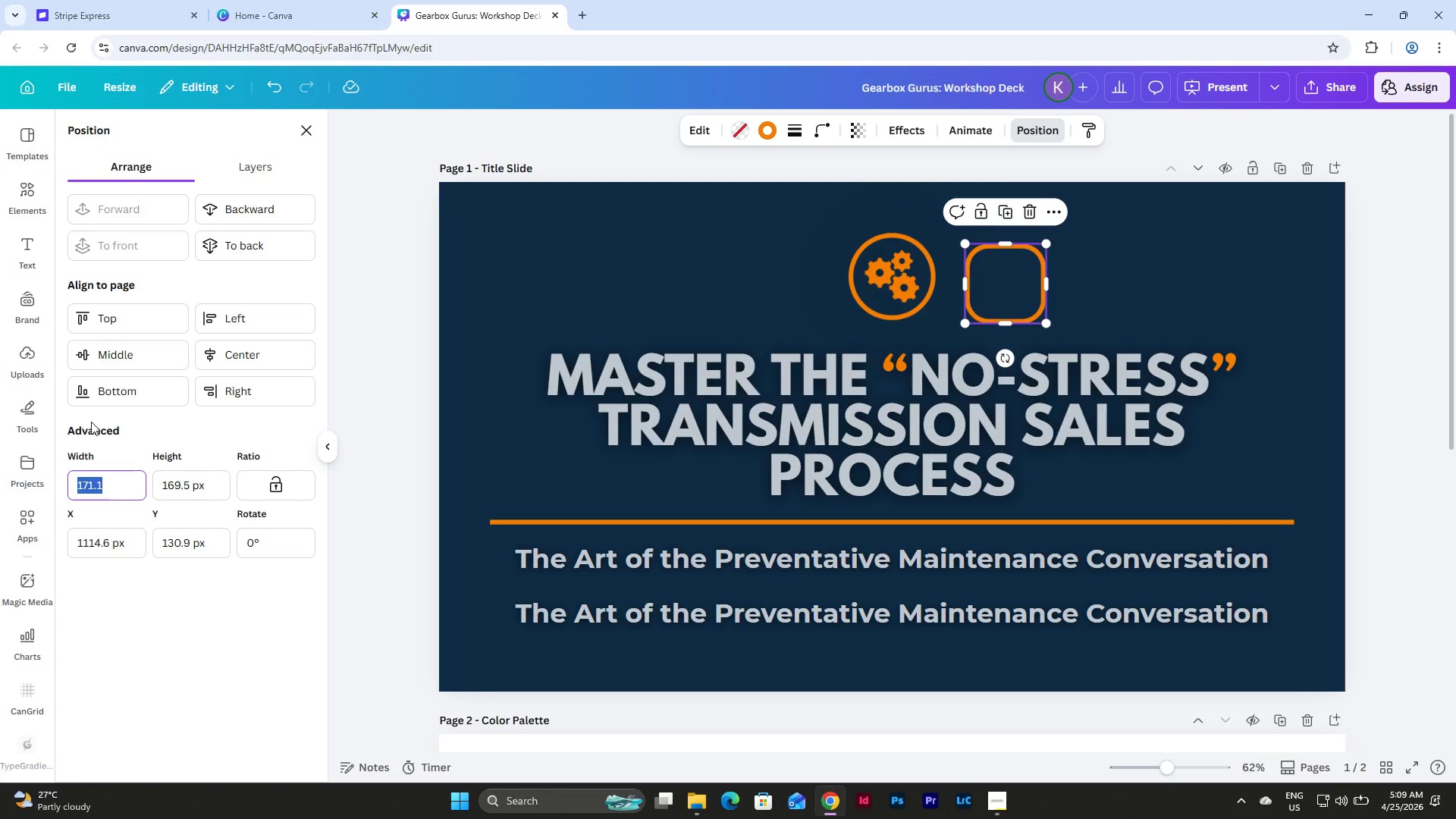 
key(Numpad1)
 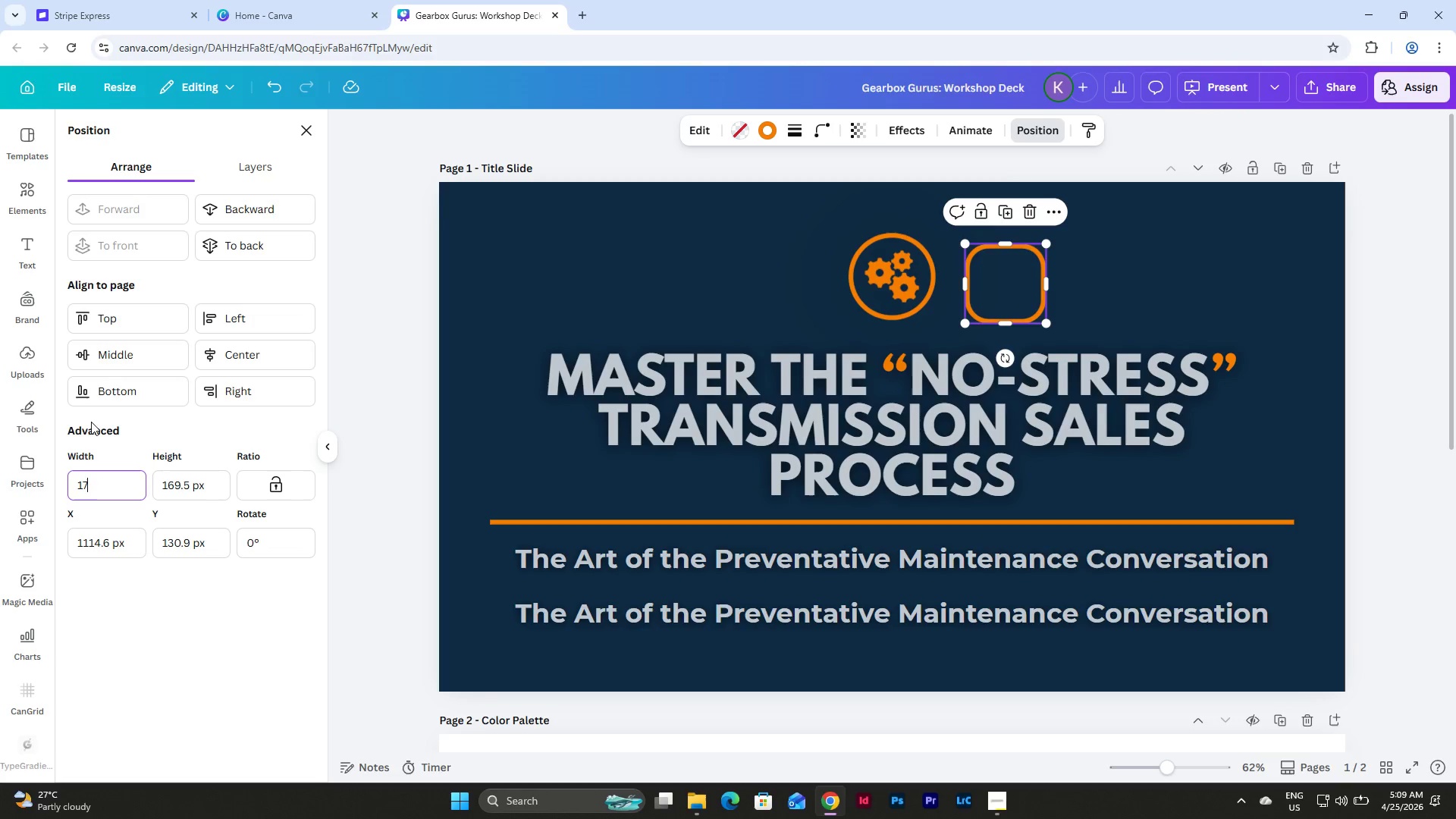 
key(Numpad7)
 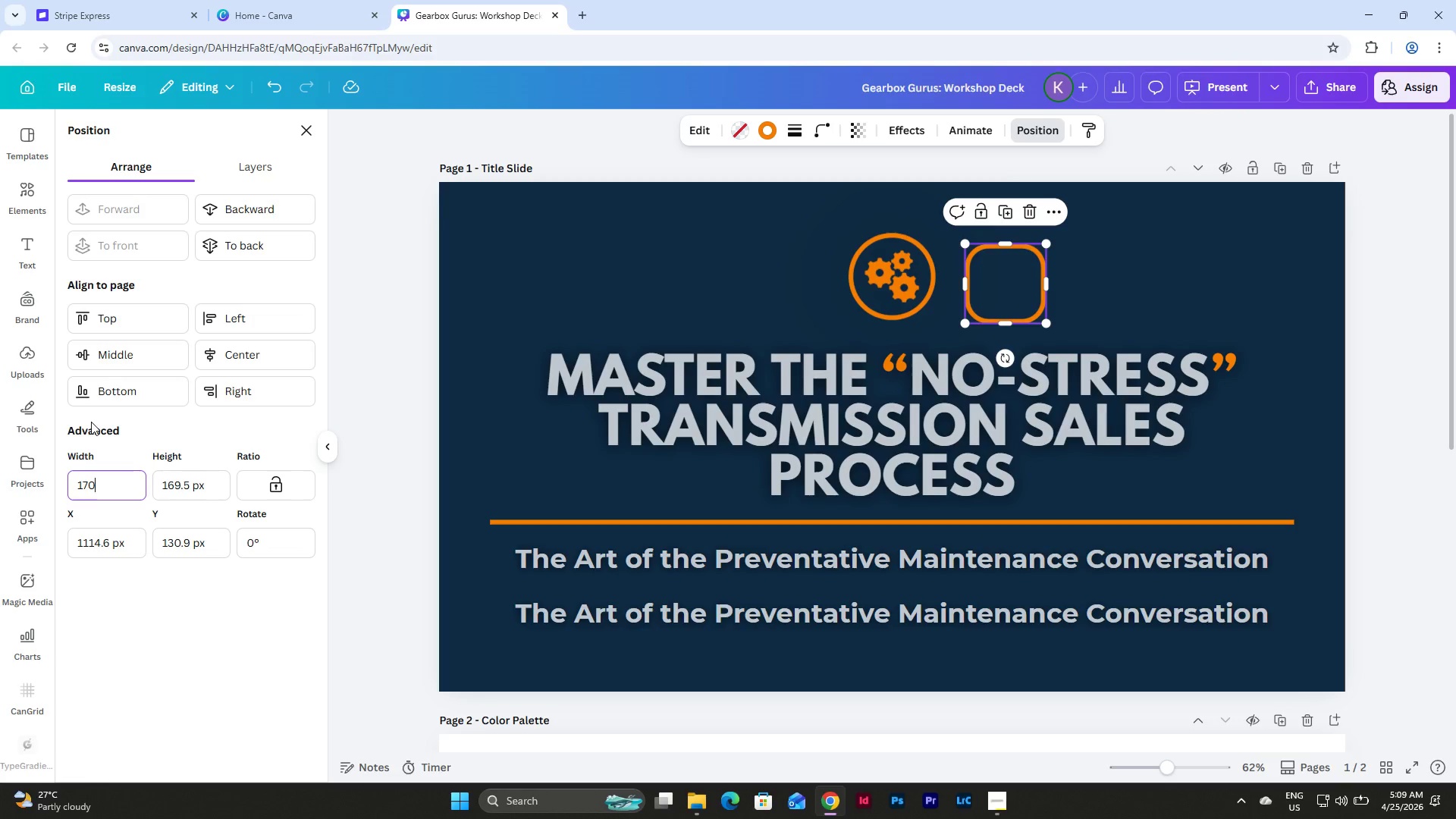 
key(Numpad0)
 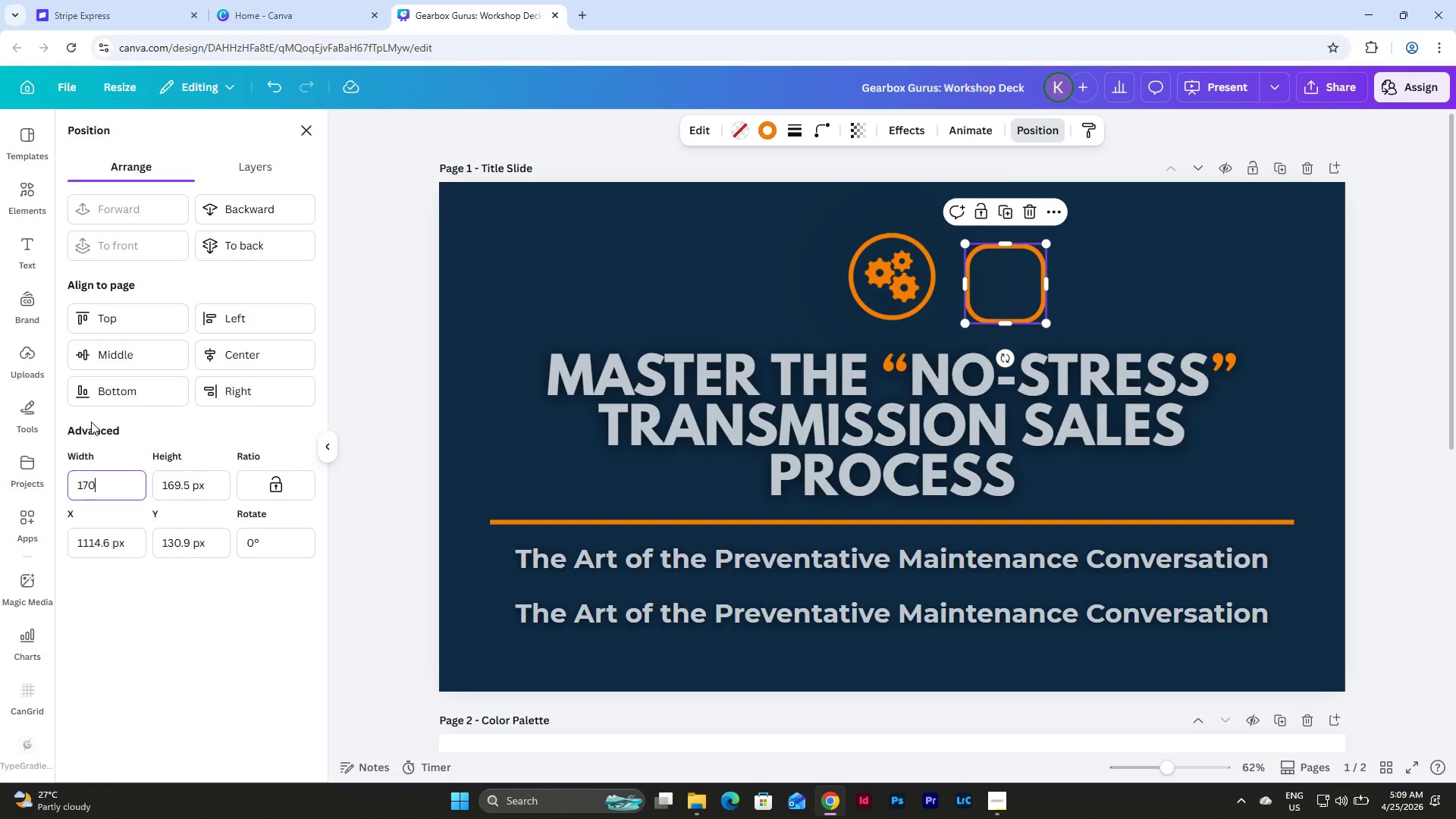 
key(Tab)
 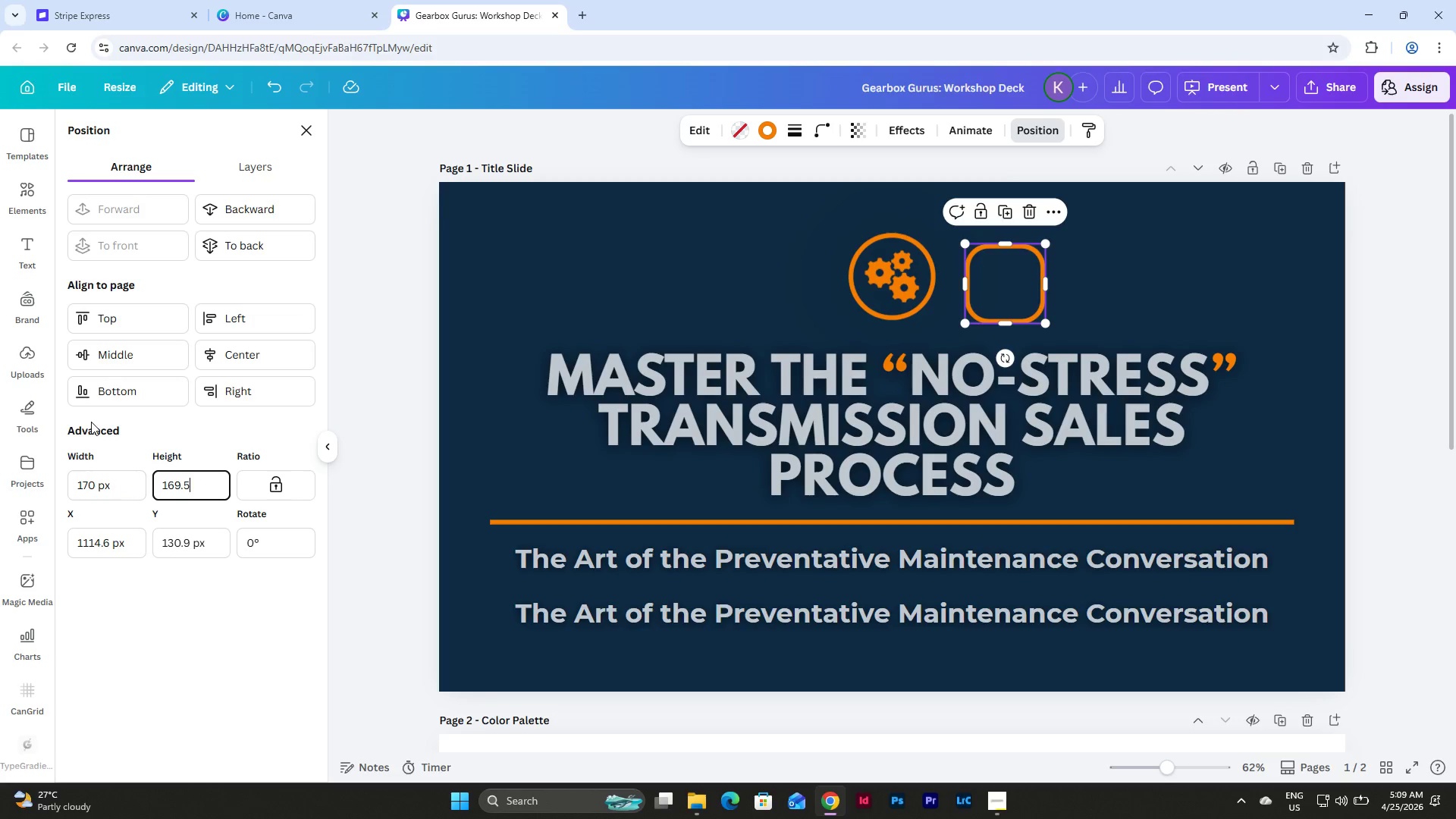 
key(Numpad1)
 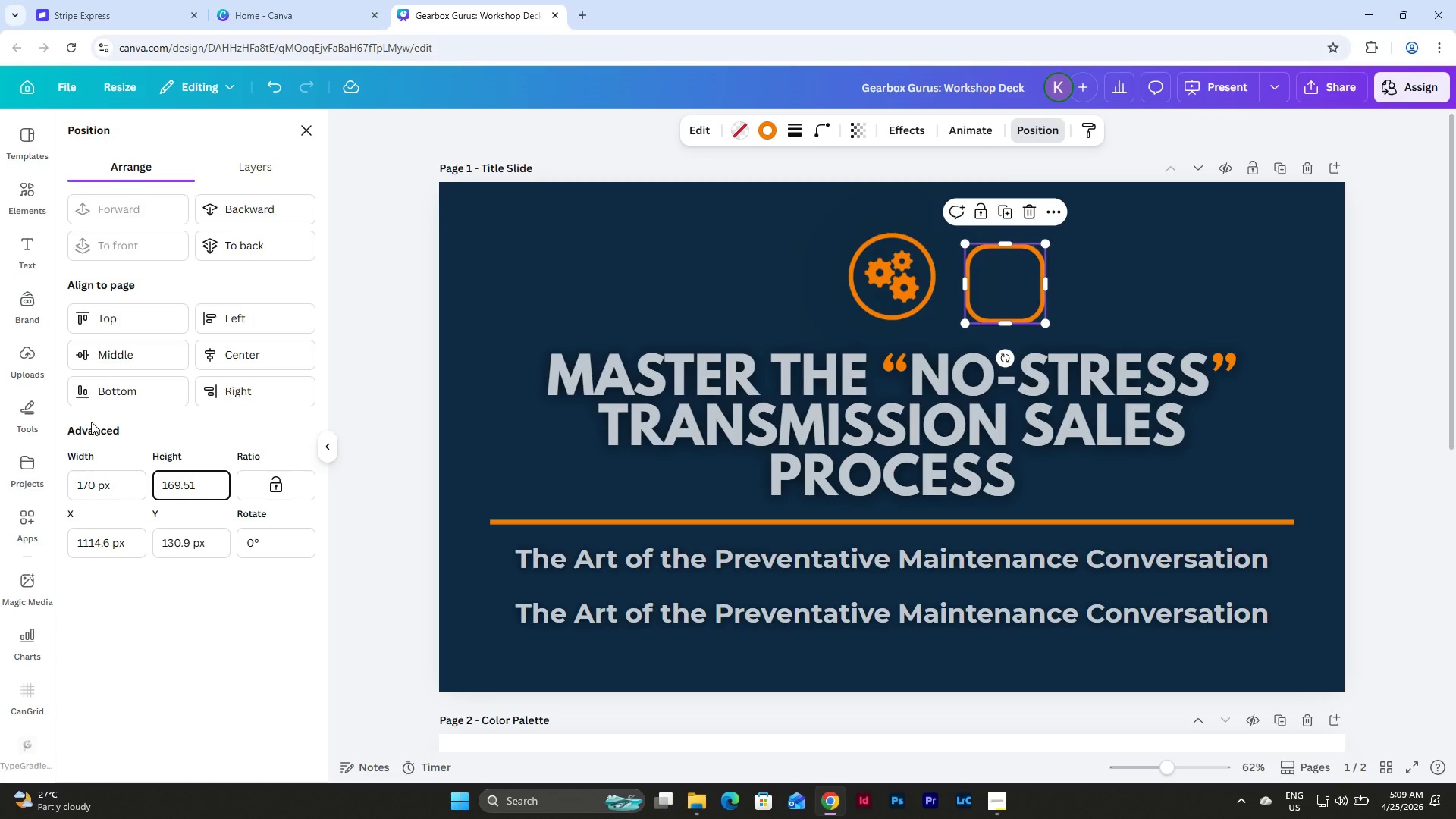 
key(Backspace)
 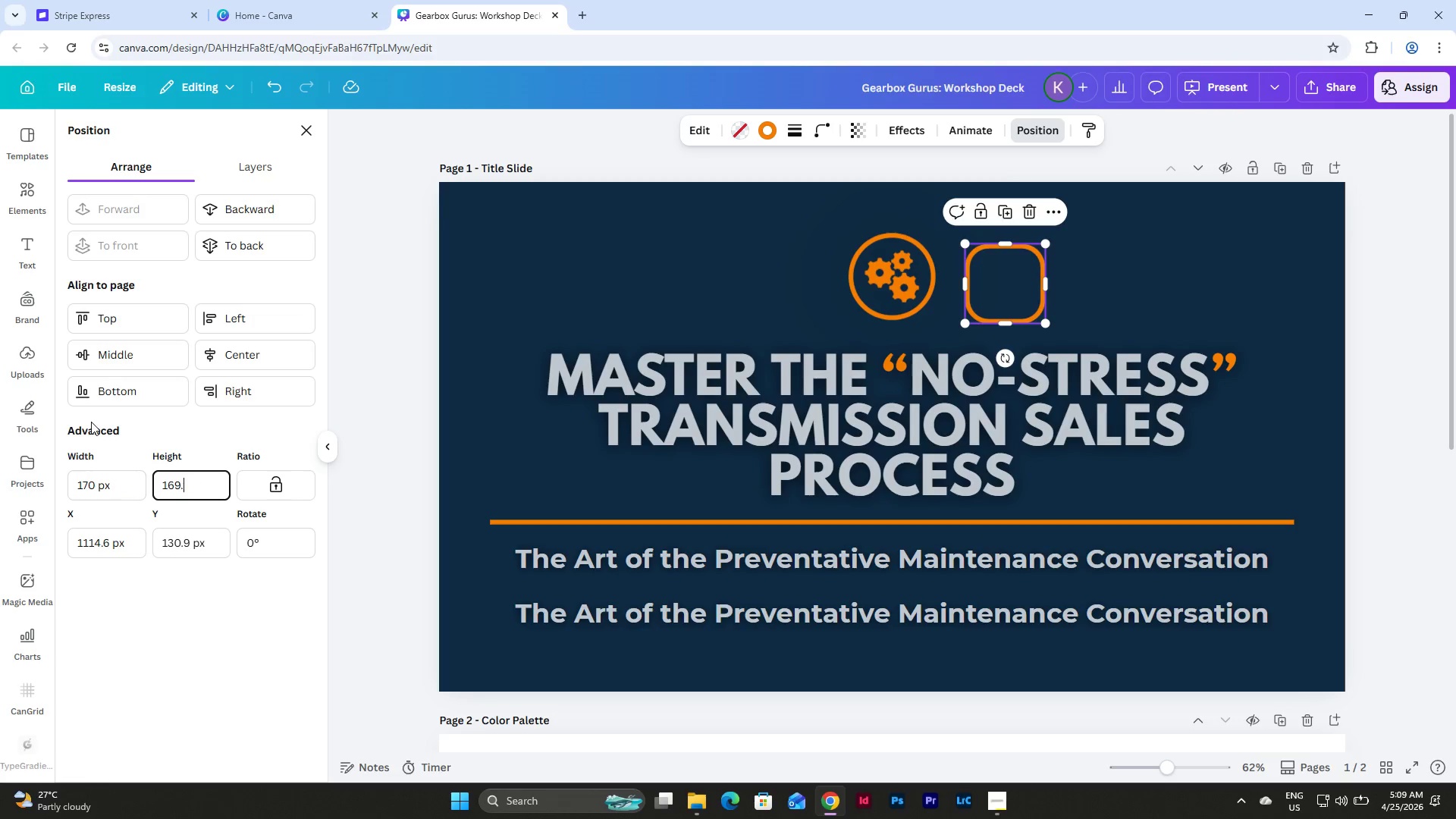 
key(Backspace)
 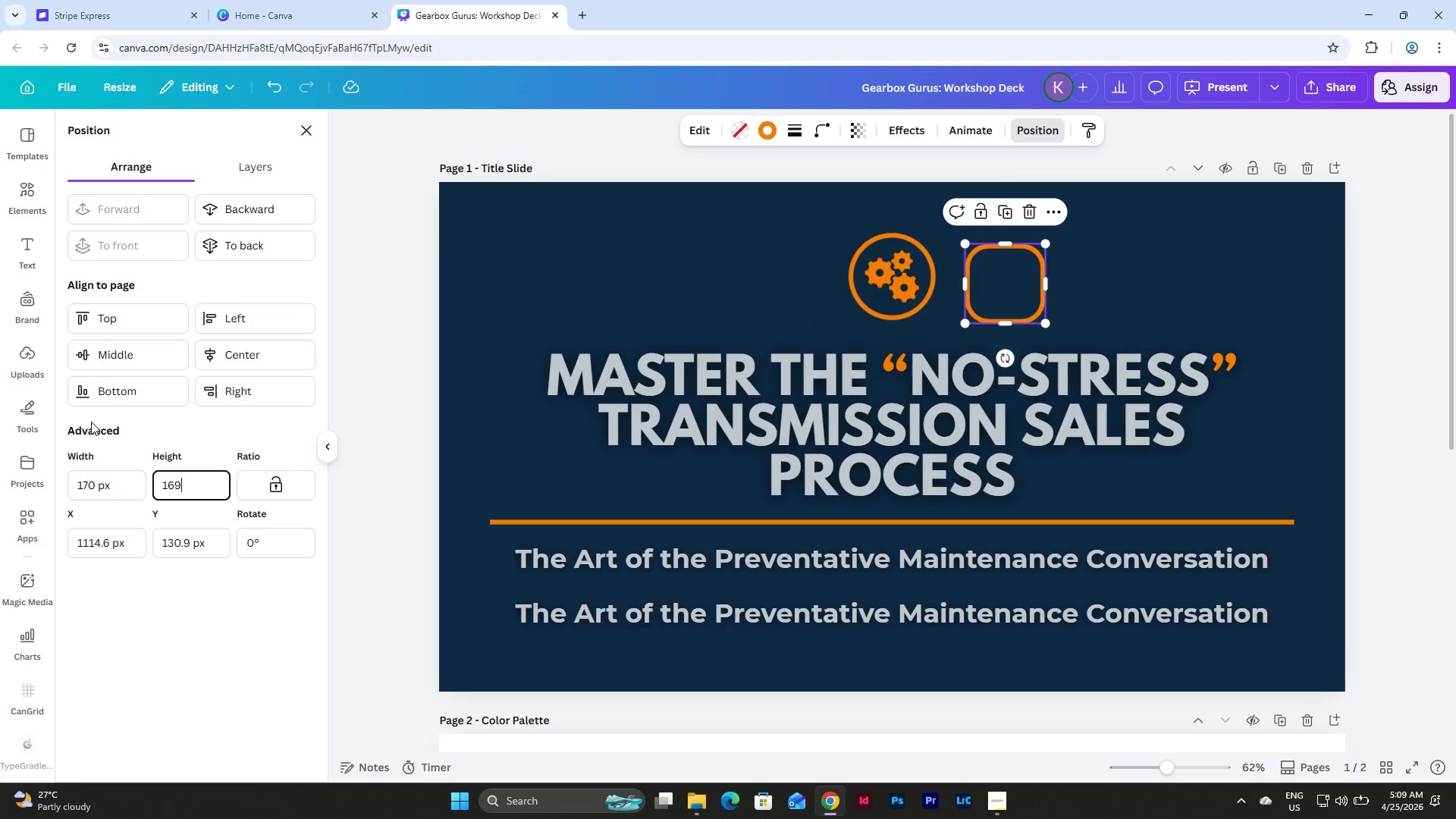 
key(Backspace)
 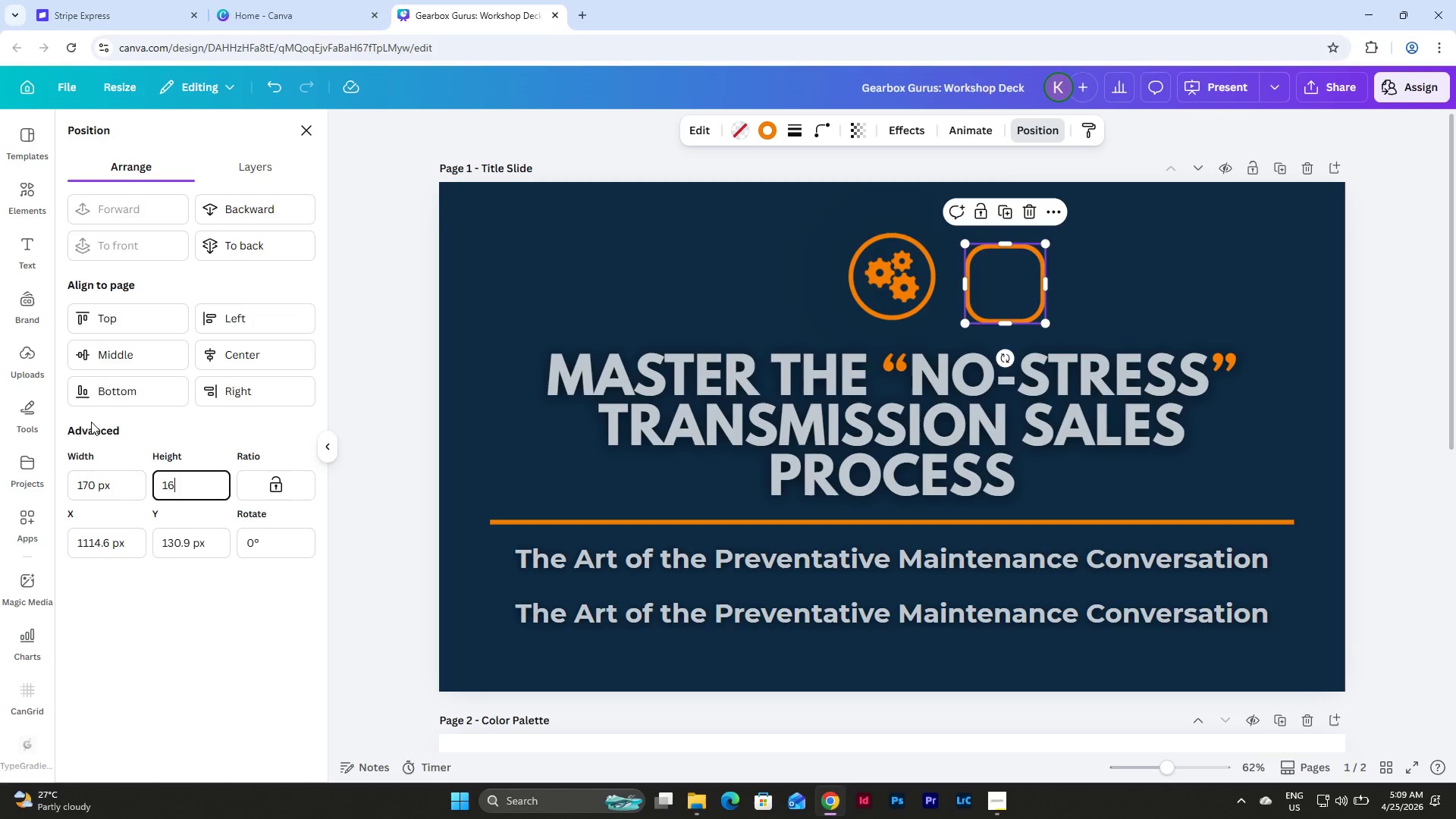 
key(Backspace)
 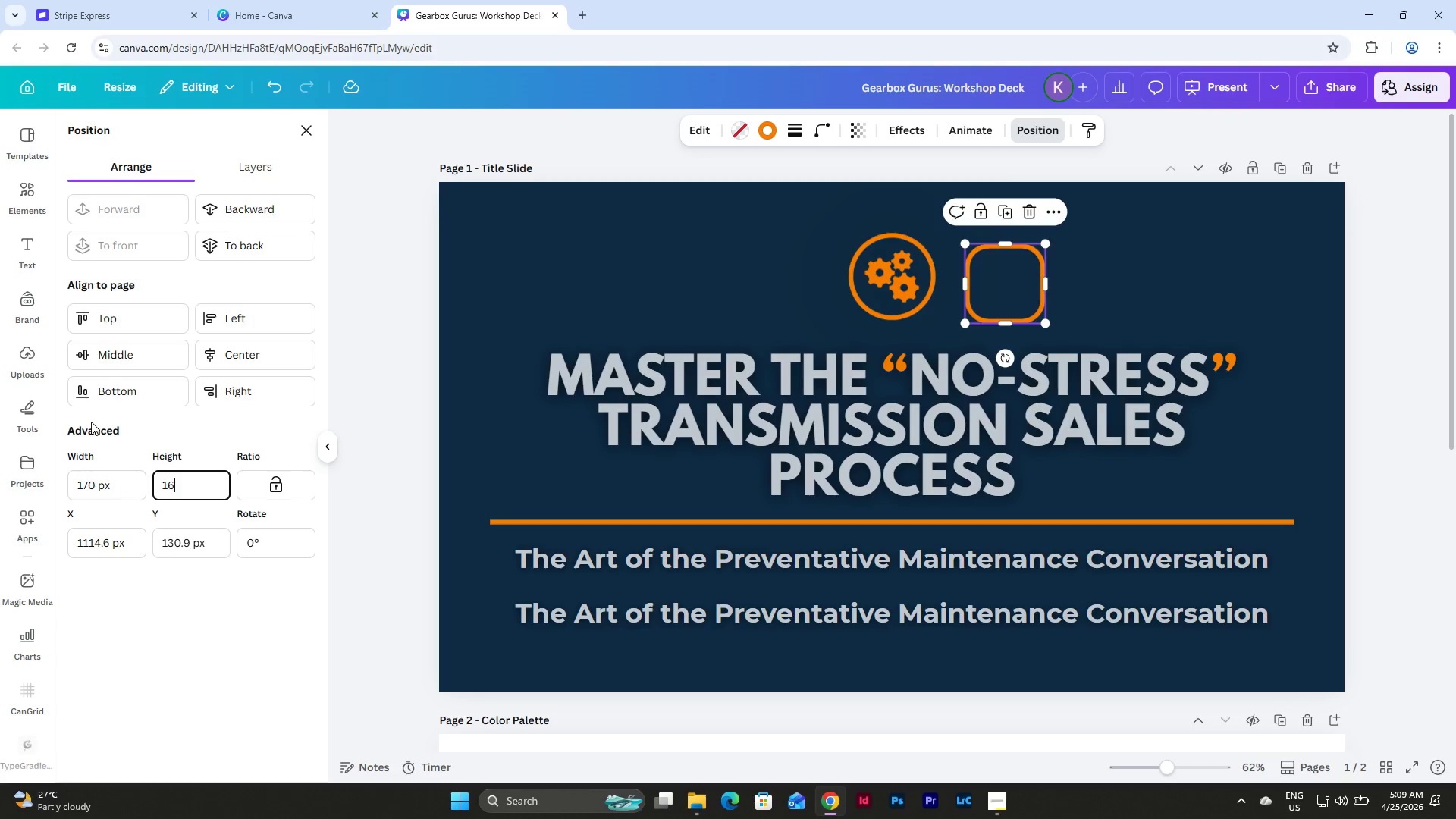 
key(Backspace)
 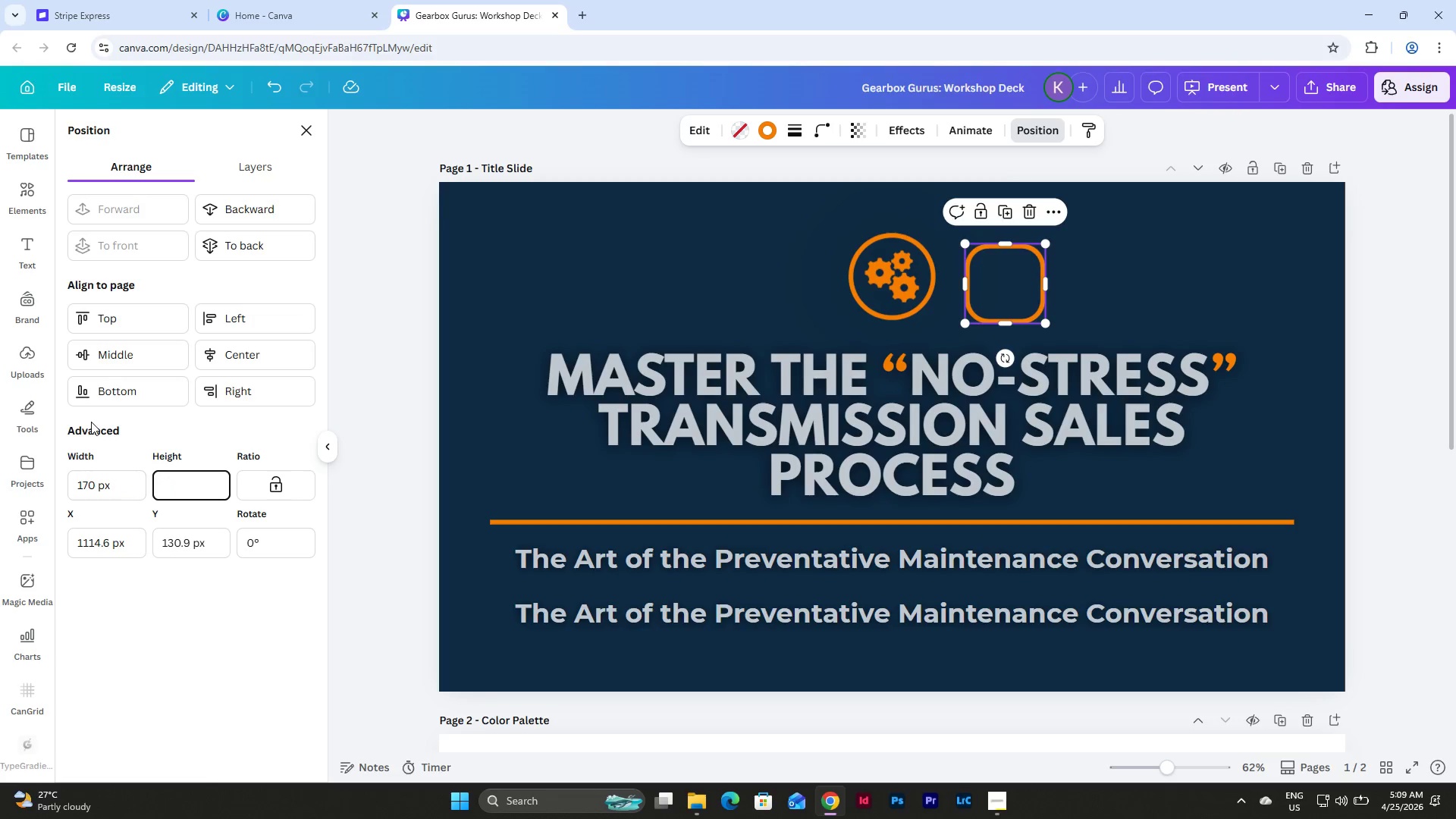 
key(Backspace)
 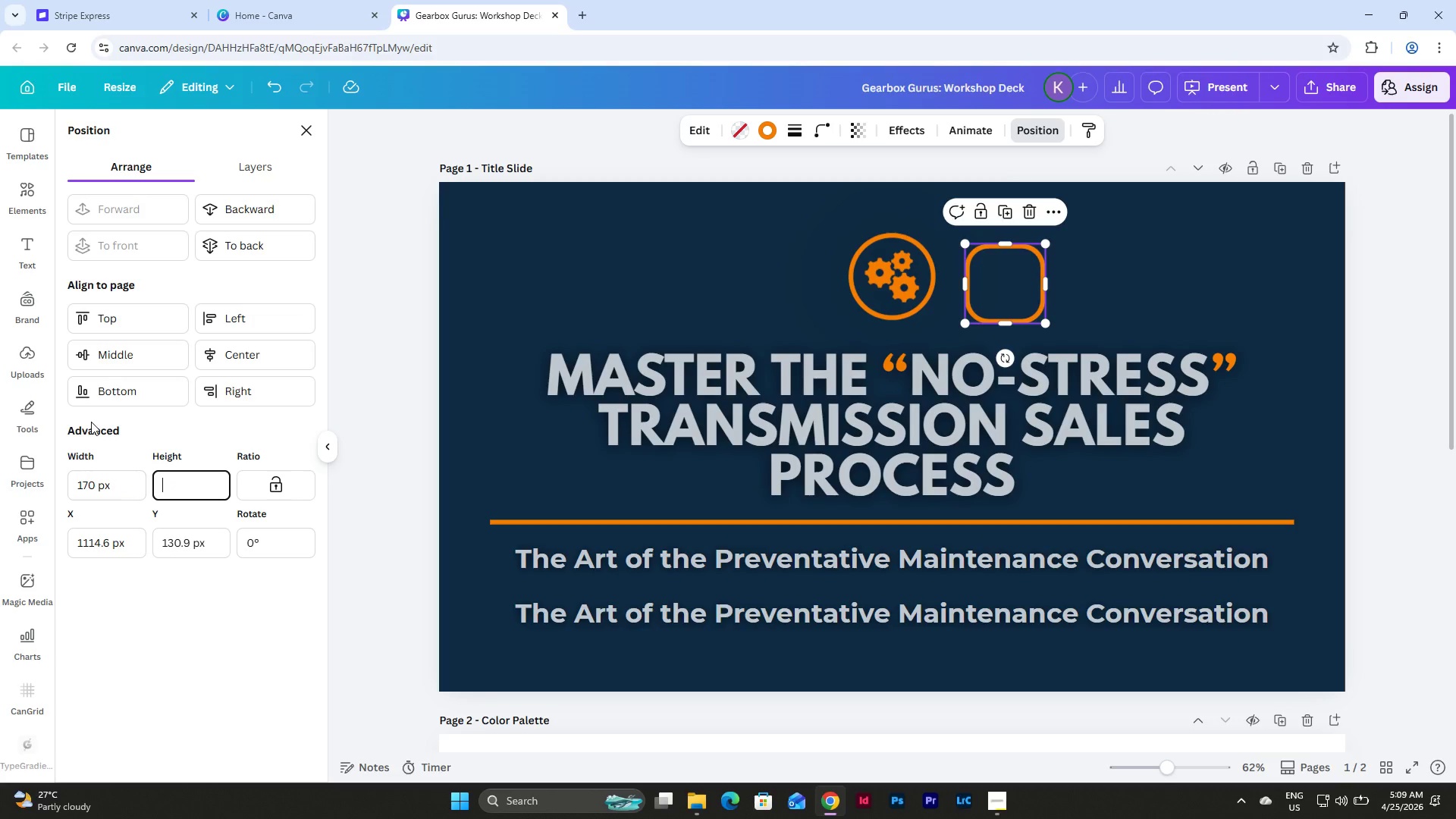 
key(Numpad1)
 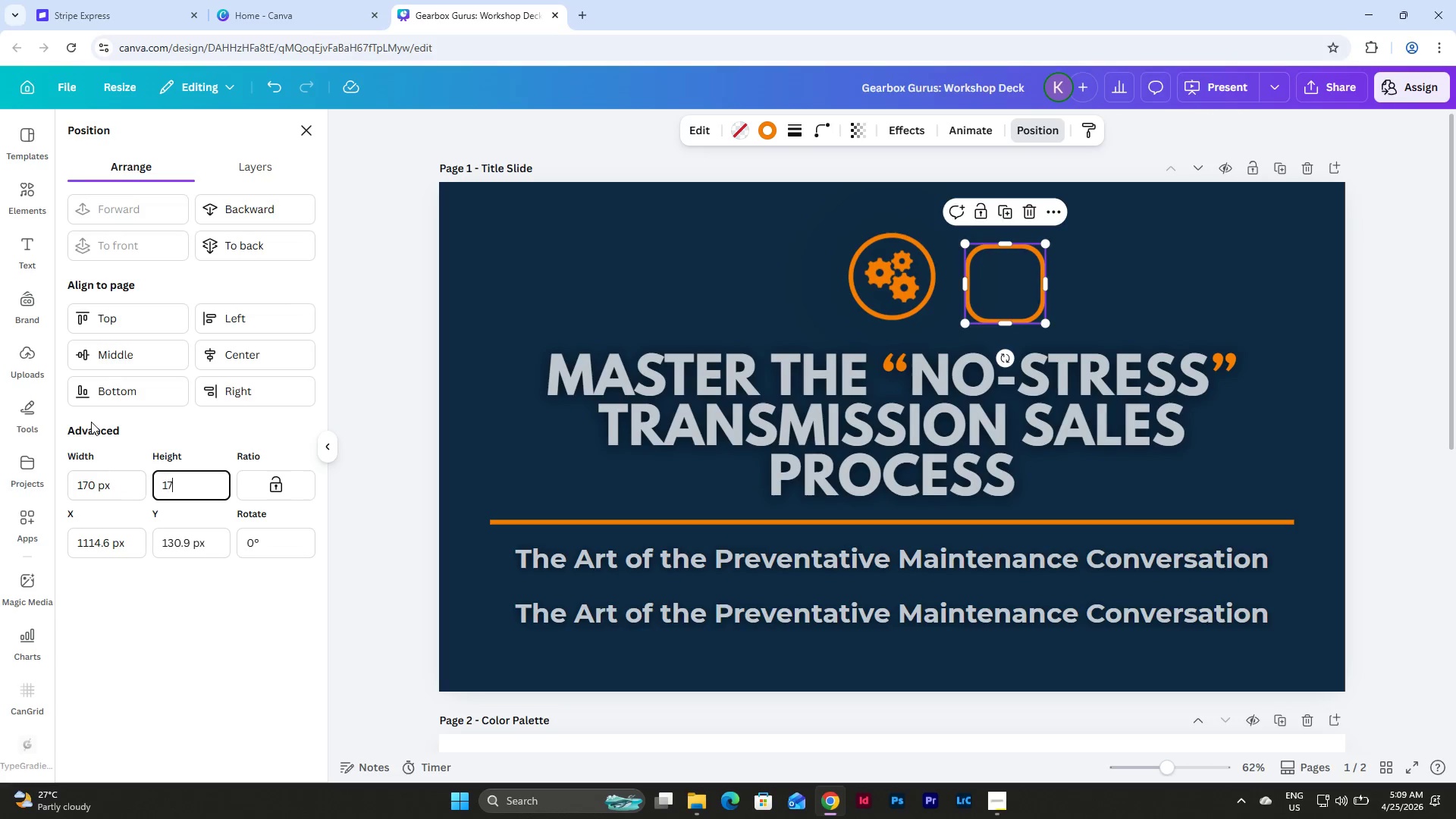 
key(Numpad7)
 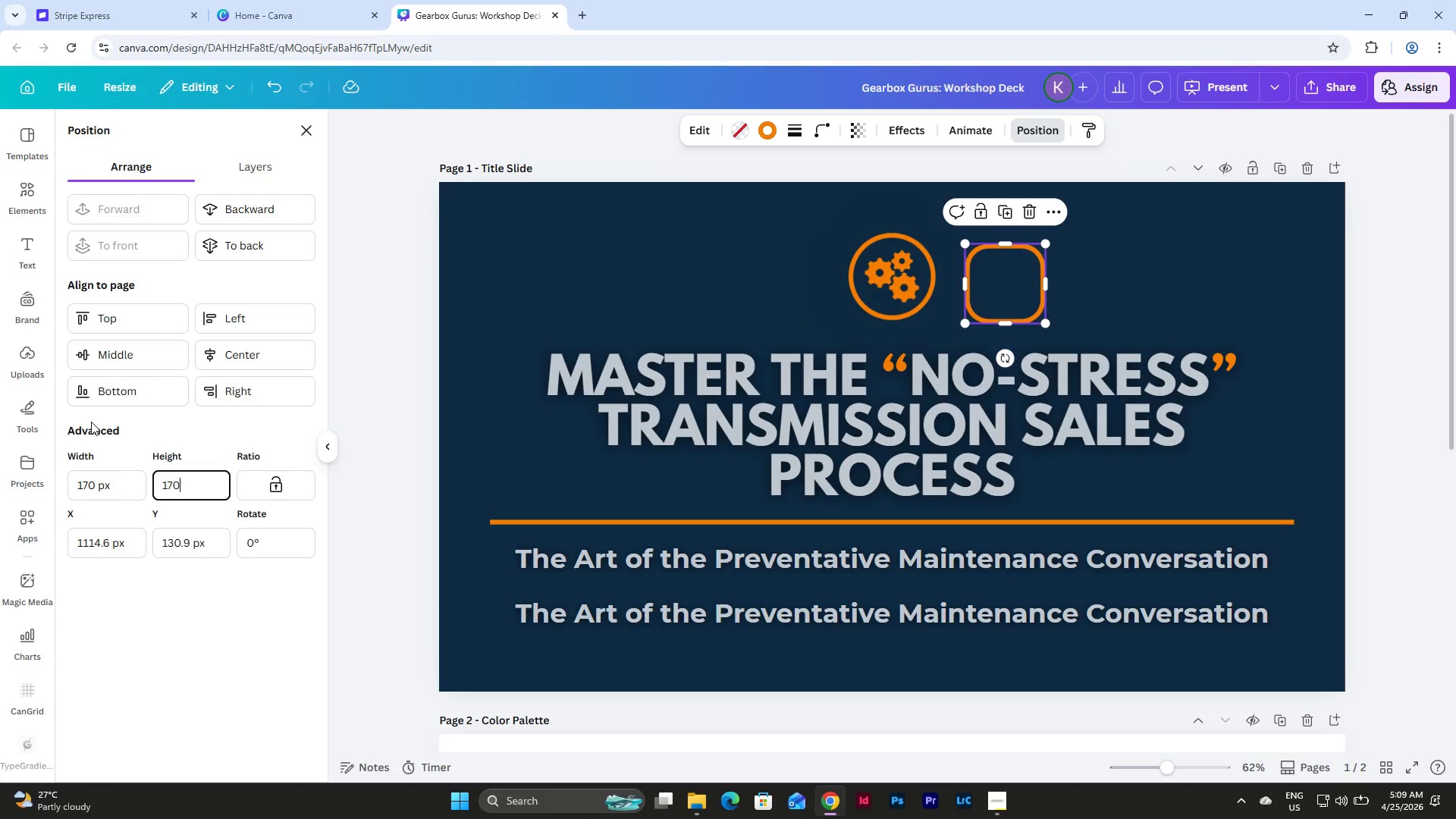 
key(Numpad0)
 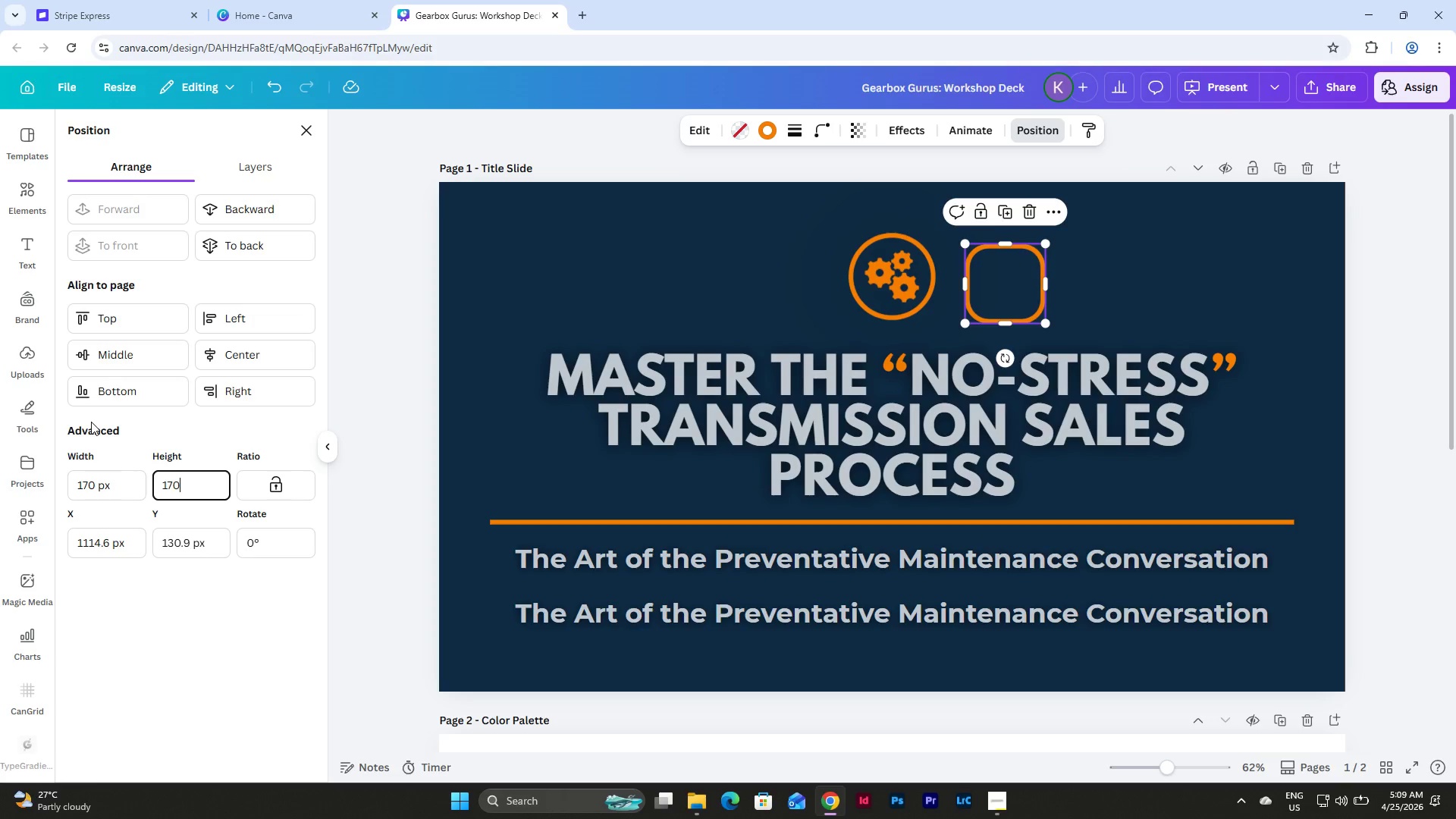 
key(NumpadEnter)
 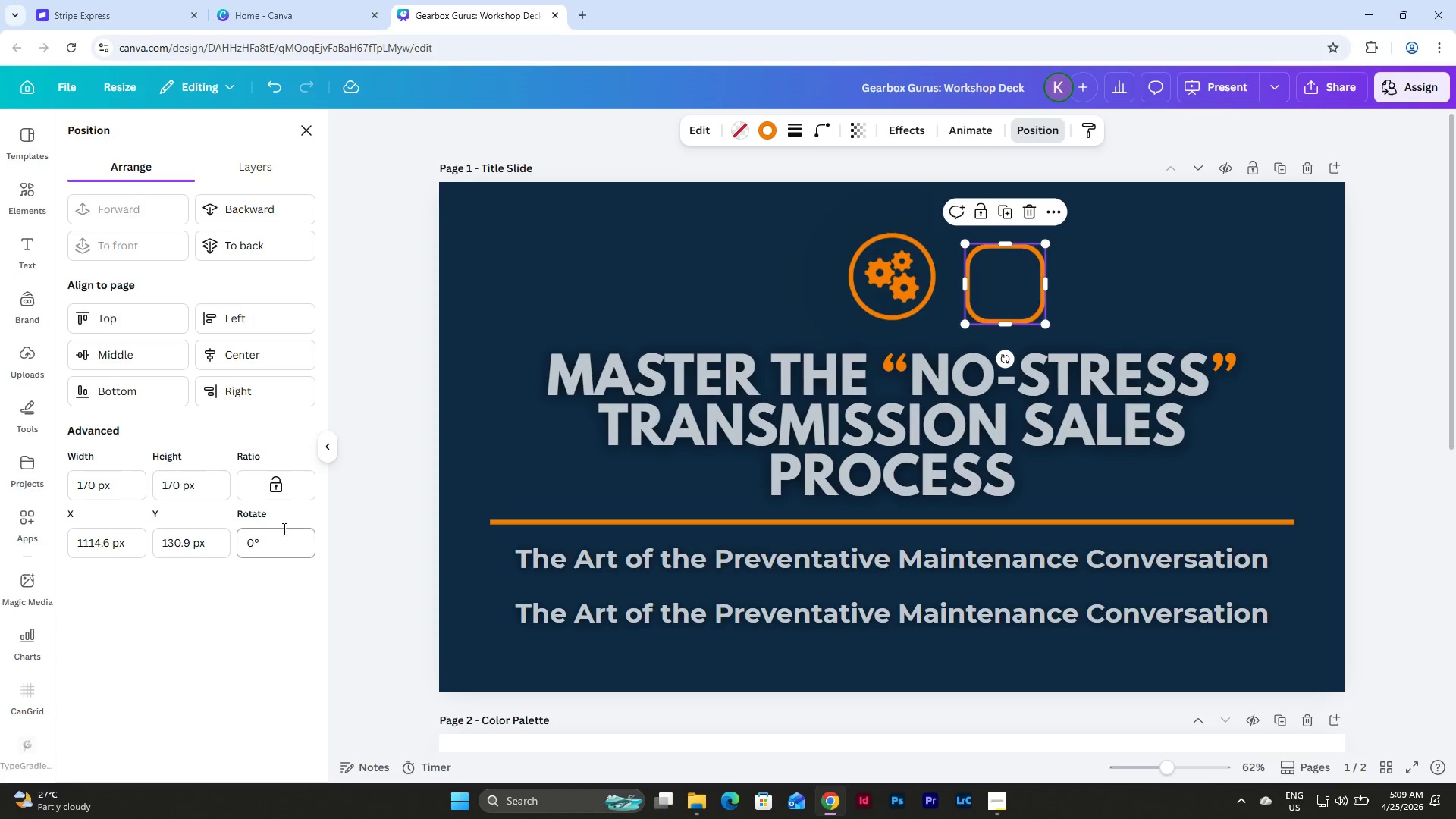 
left_click([286, 481])
 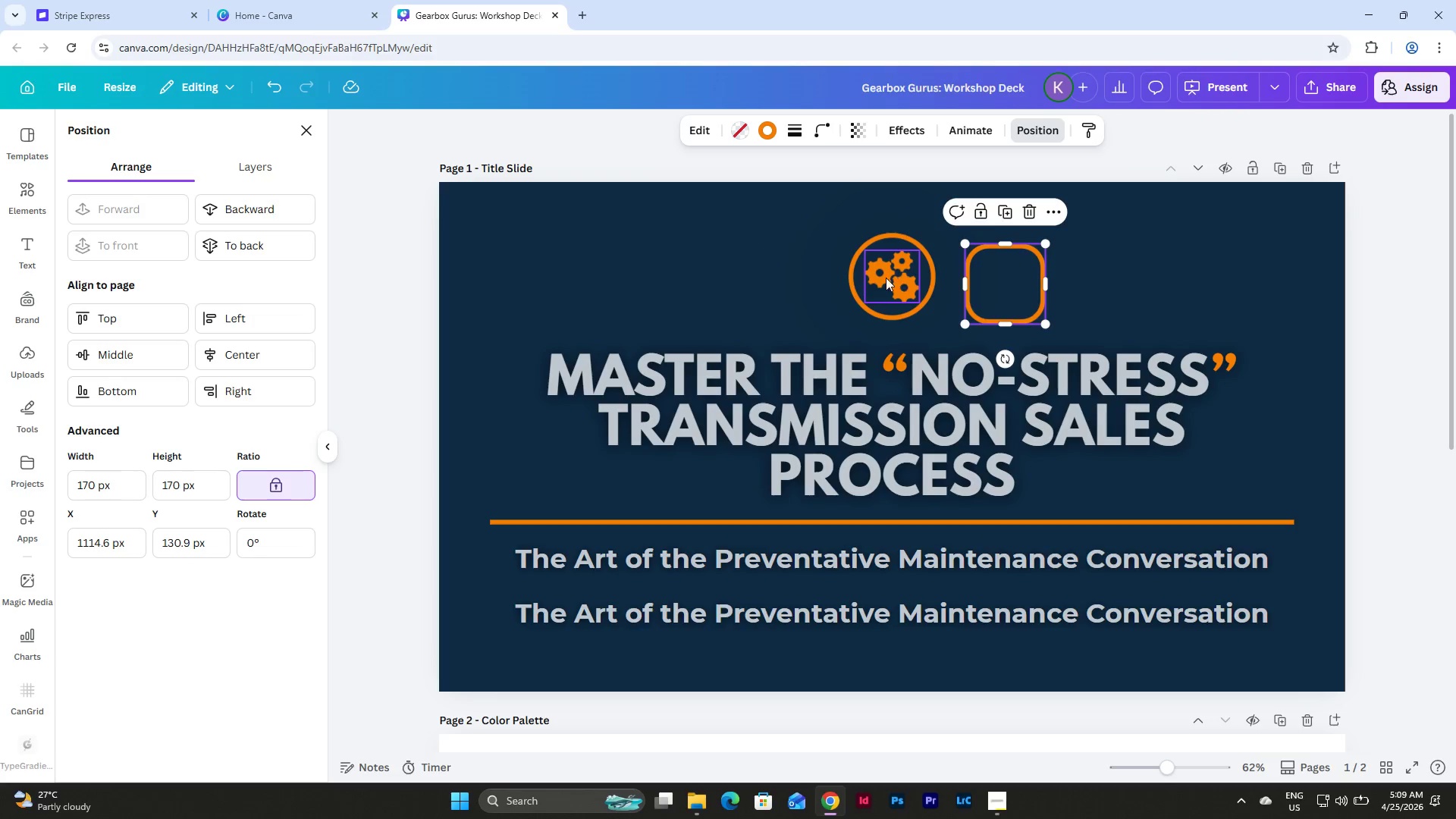 
left_click([883, 278])
 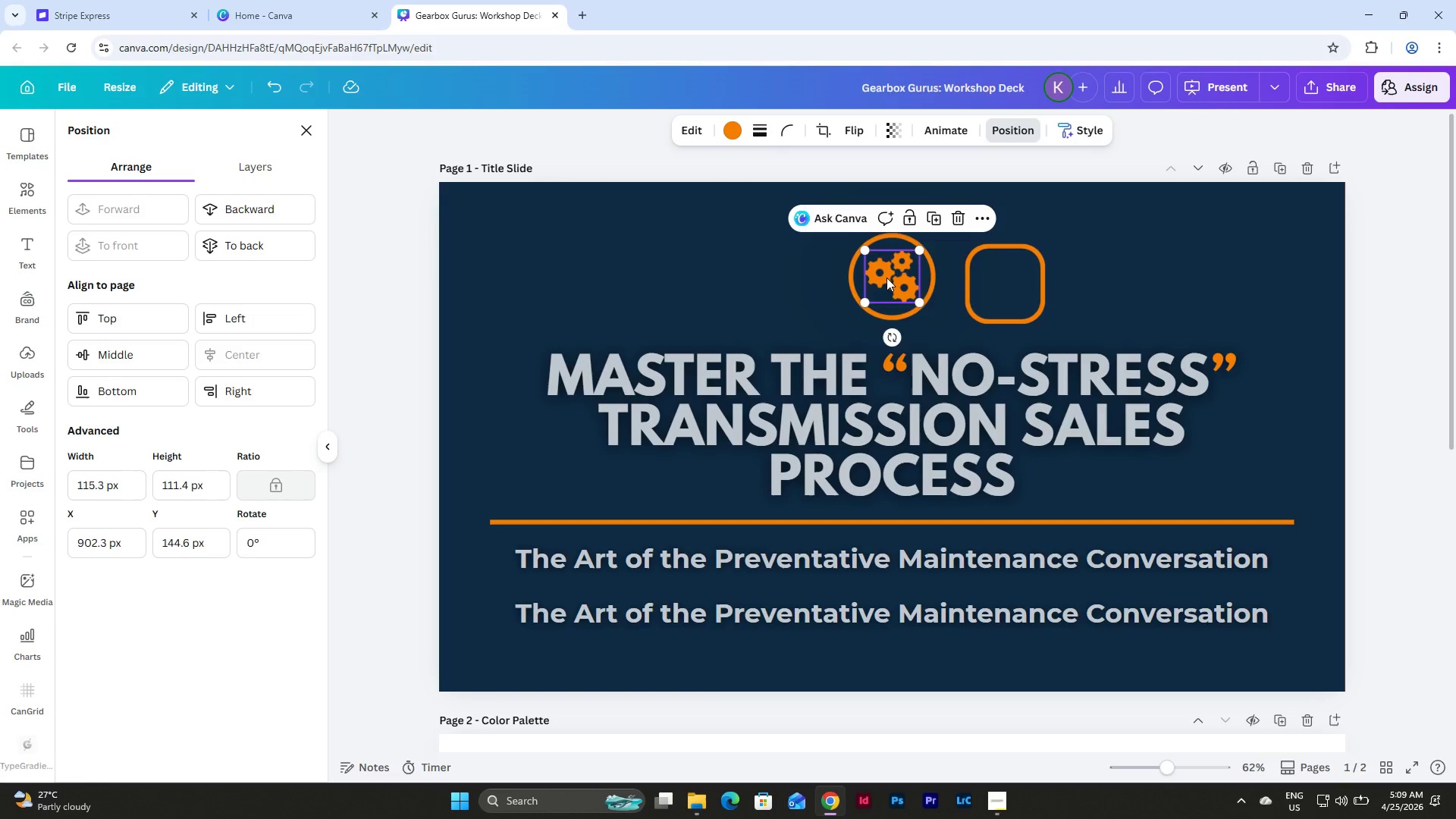 
left_click_drag(start_coordinate=[886, 278], to_coordinate=[999, 286])
 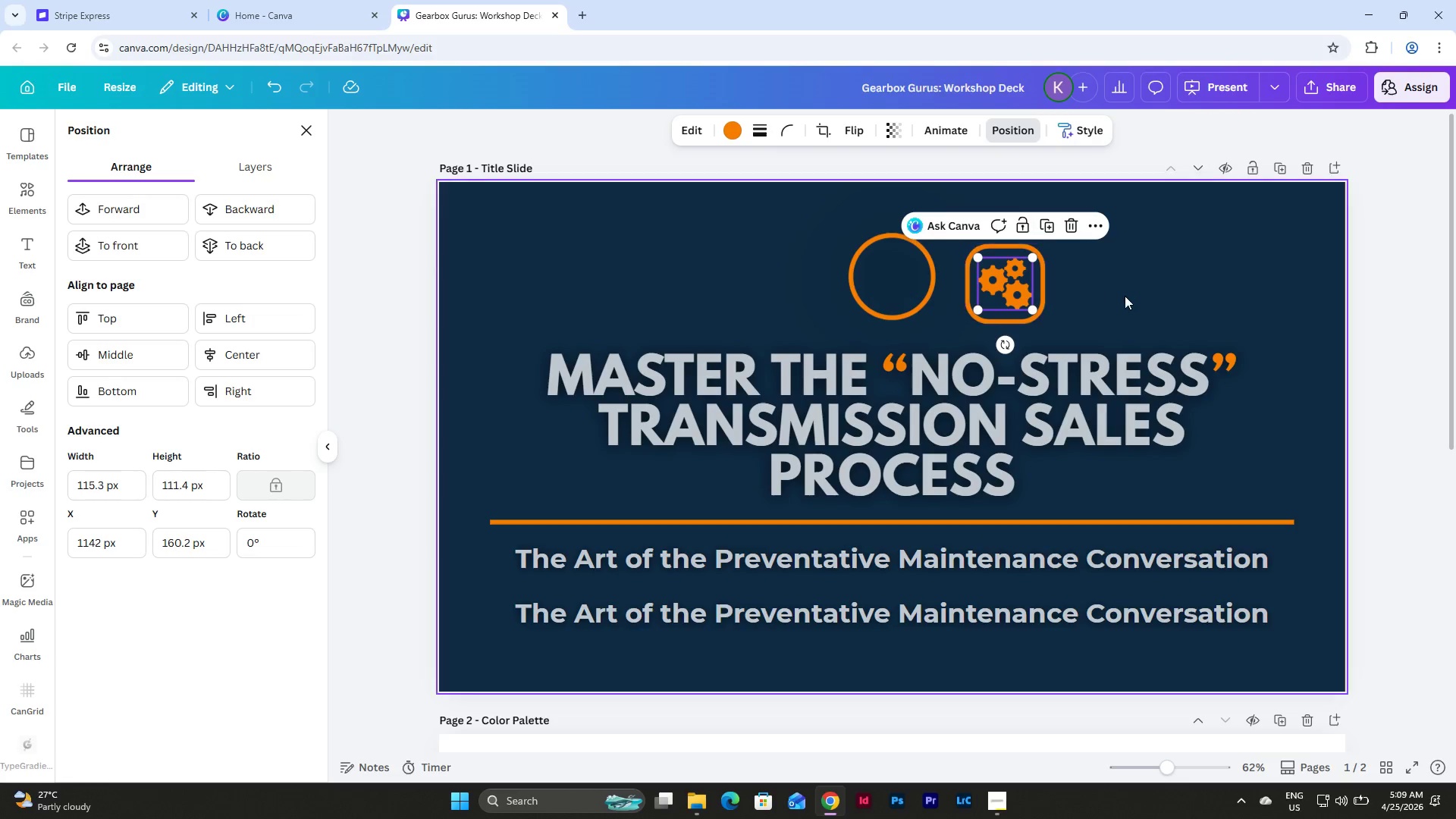 
left_click([1125, 296])
 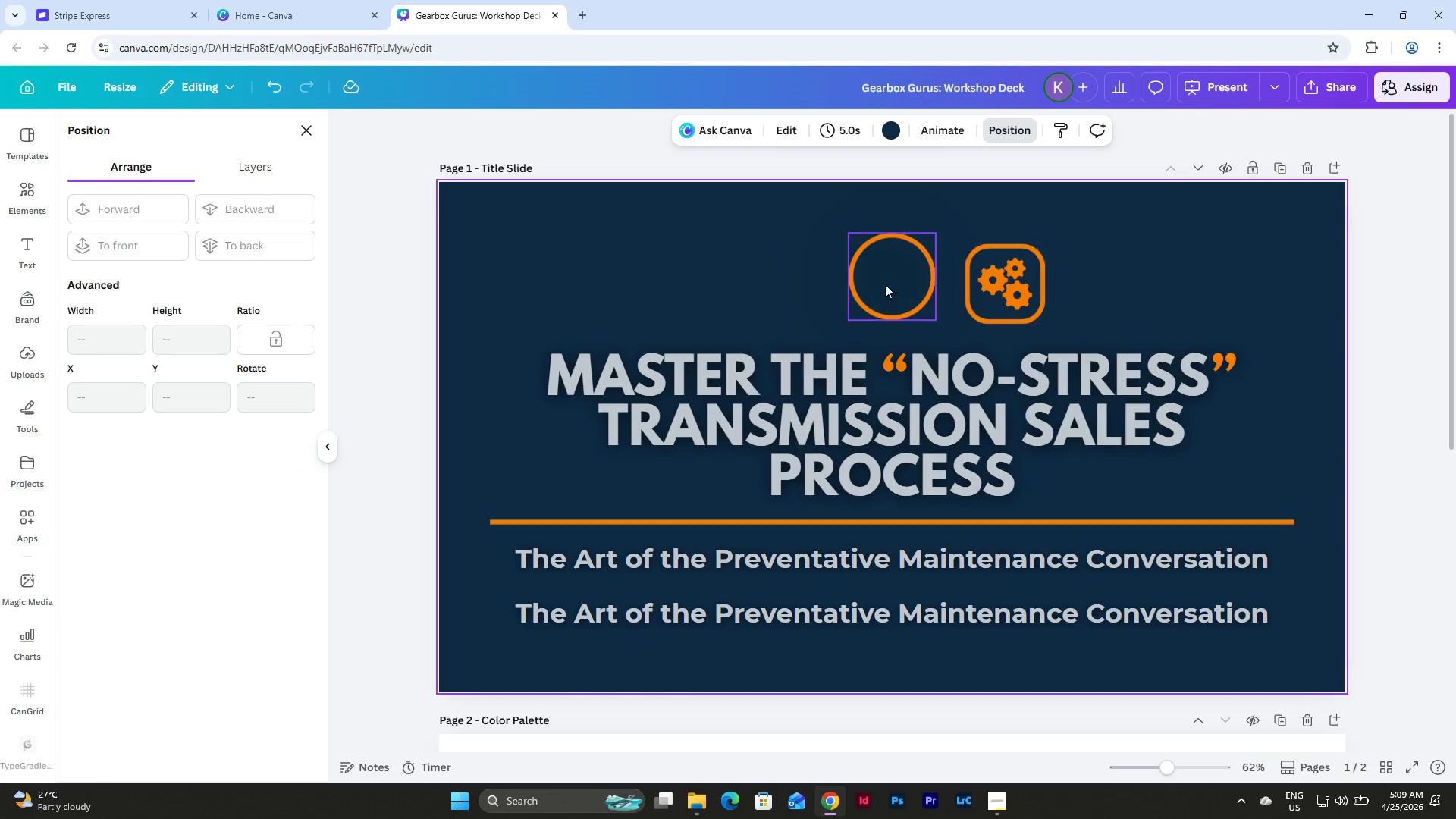 
left_click([848, 264])
 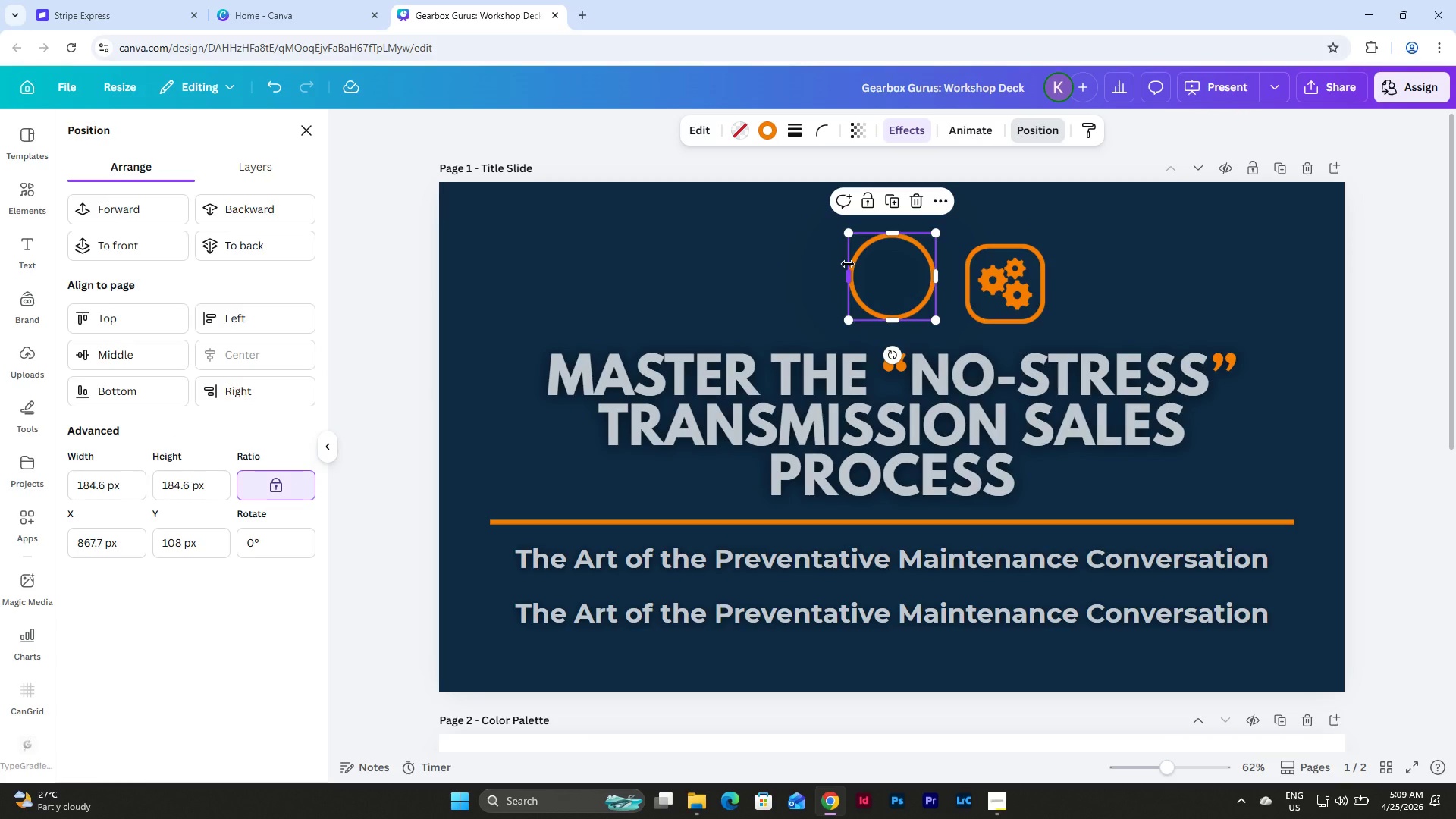 
key(Backspace)
 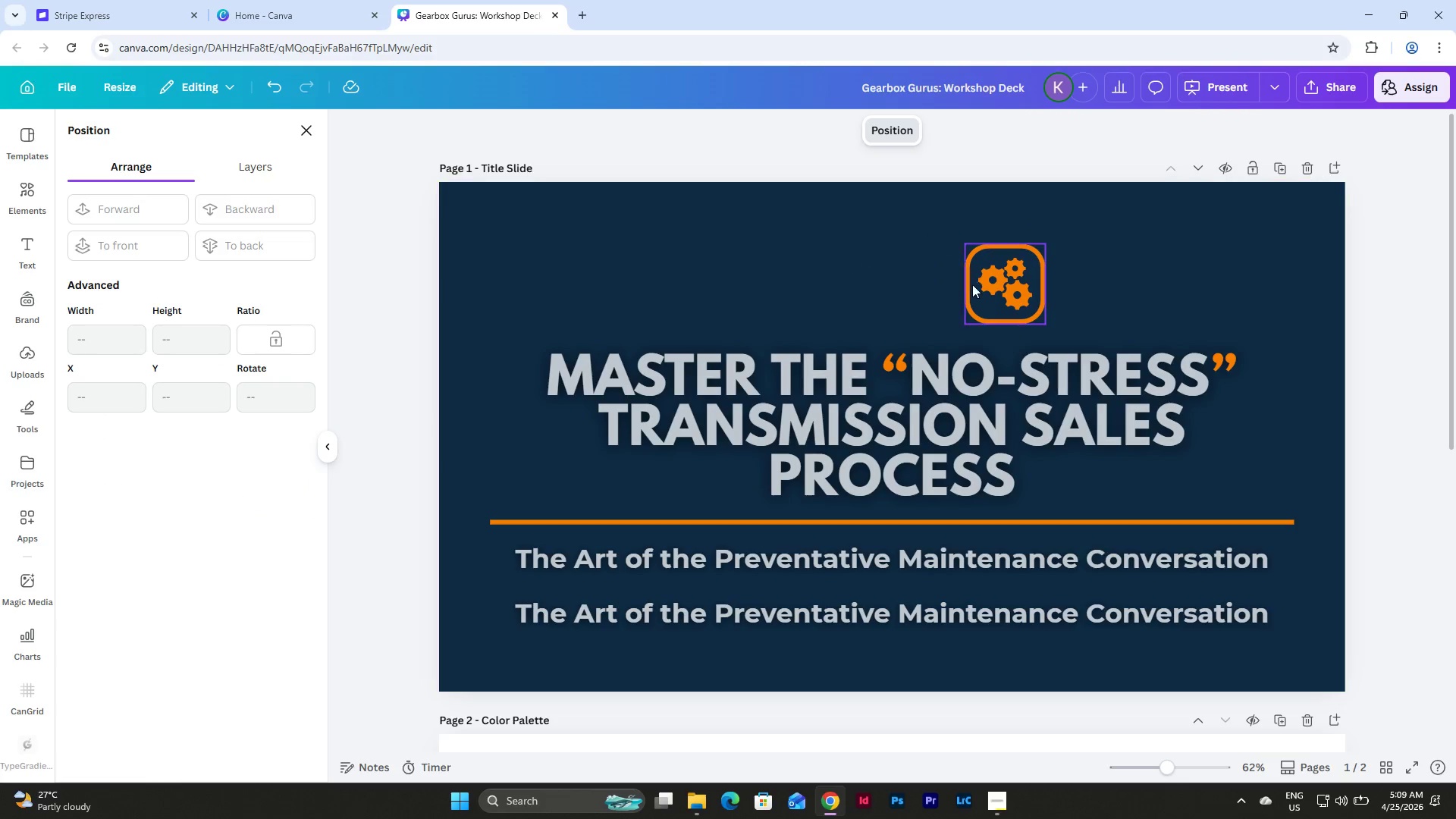 
left_click_drag(start_coordinate=[956, 264], to_coordinate=[1092, 318])
 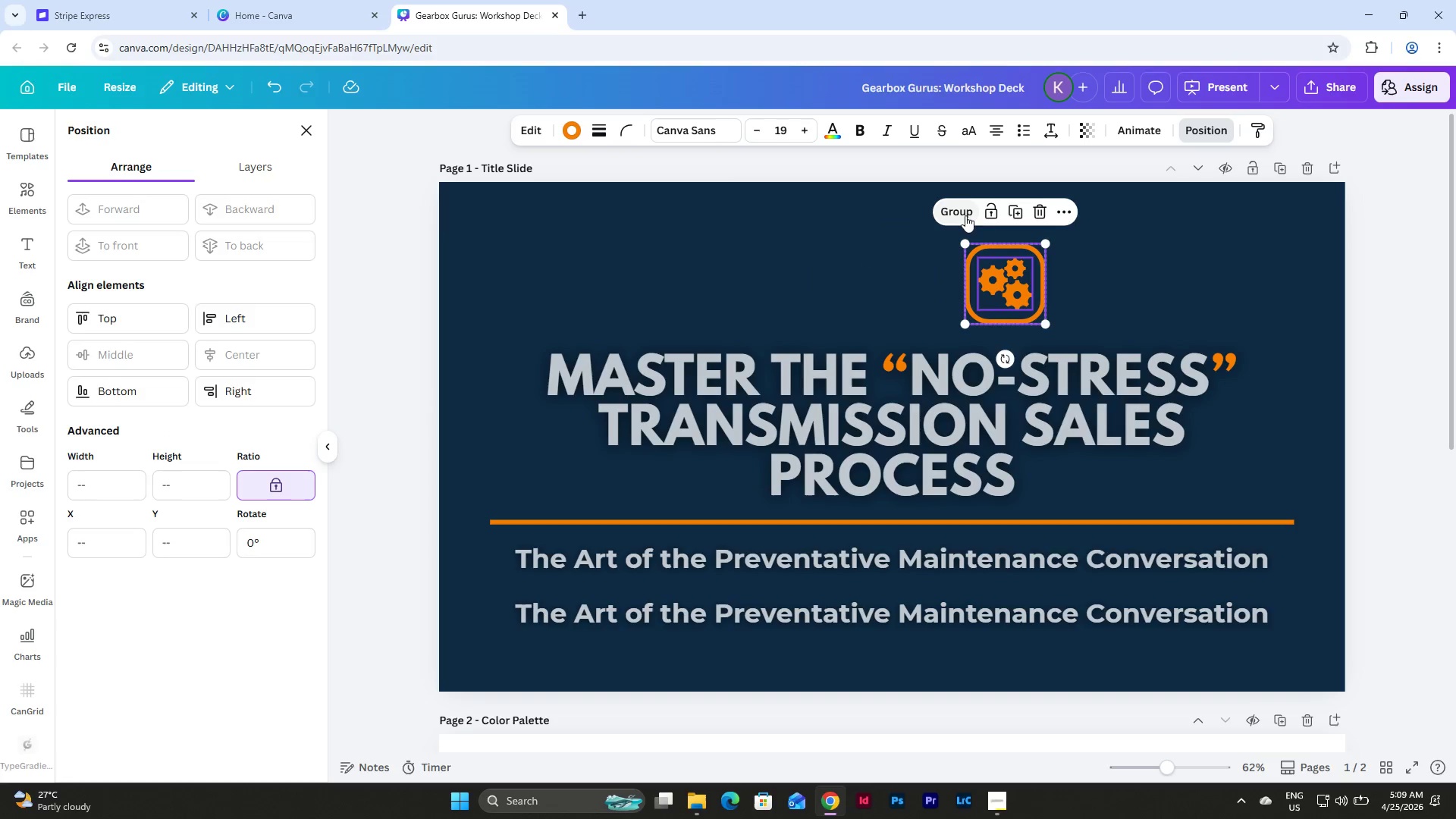 
left_click([952, 206])
 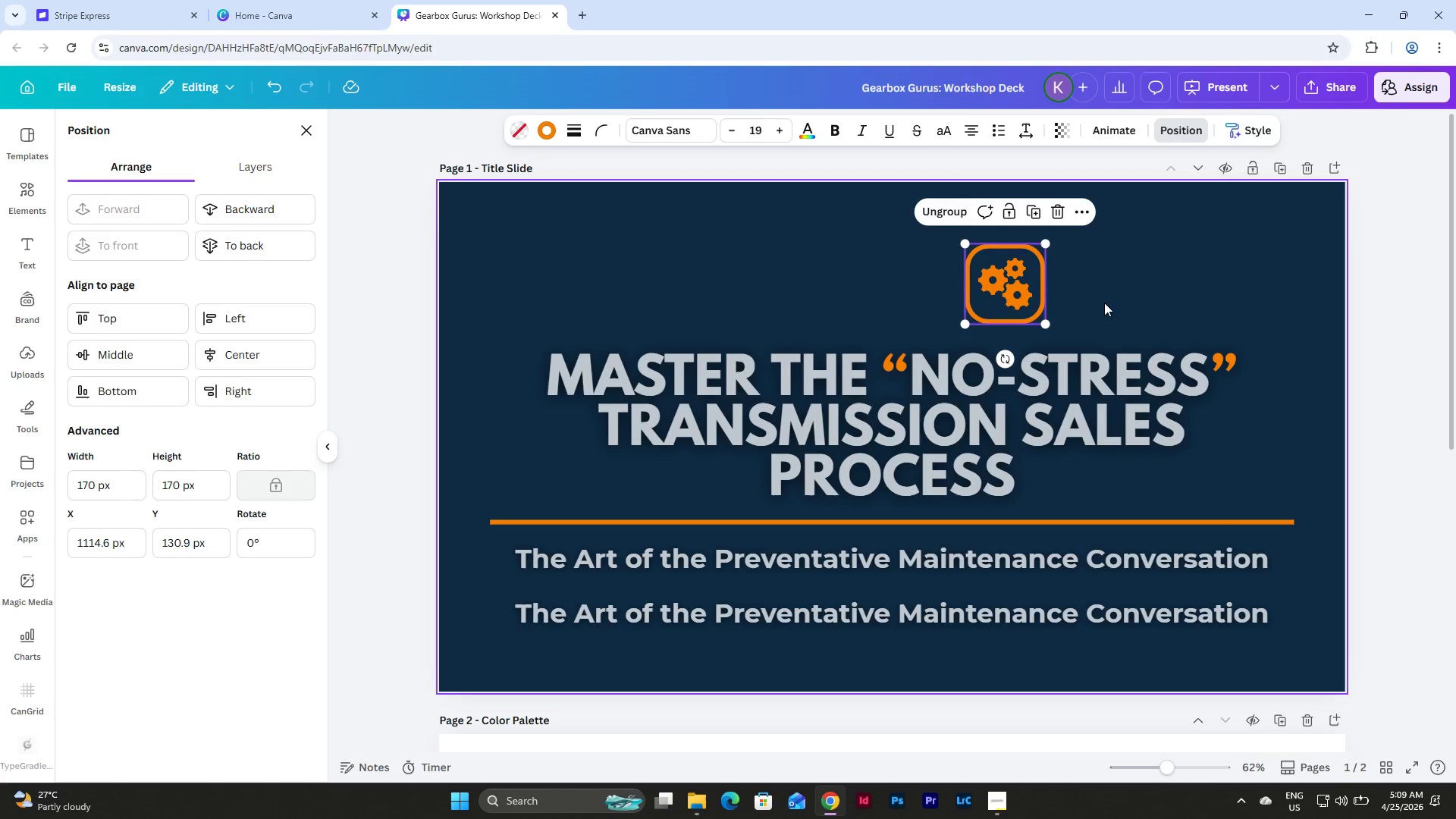 
left_click([1125, 320])
 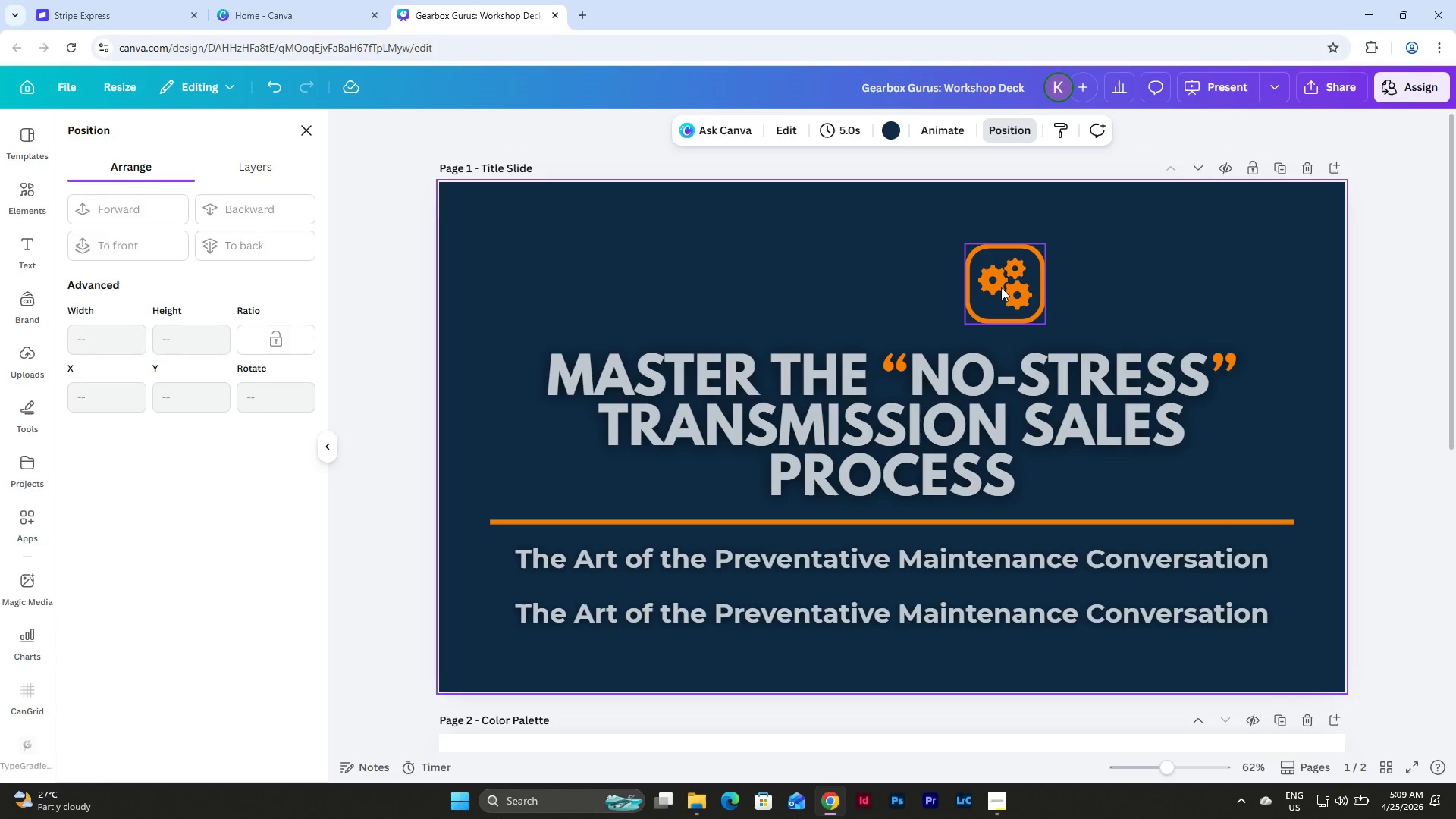 
left_click_drag(start_coordinate=[1001, 287], to_coordinate=[886, 274])
 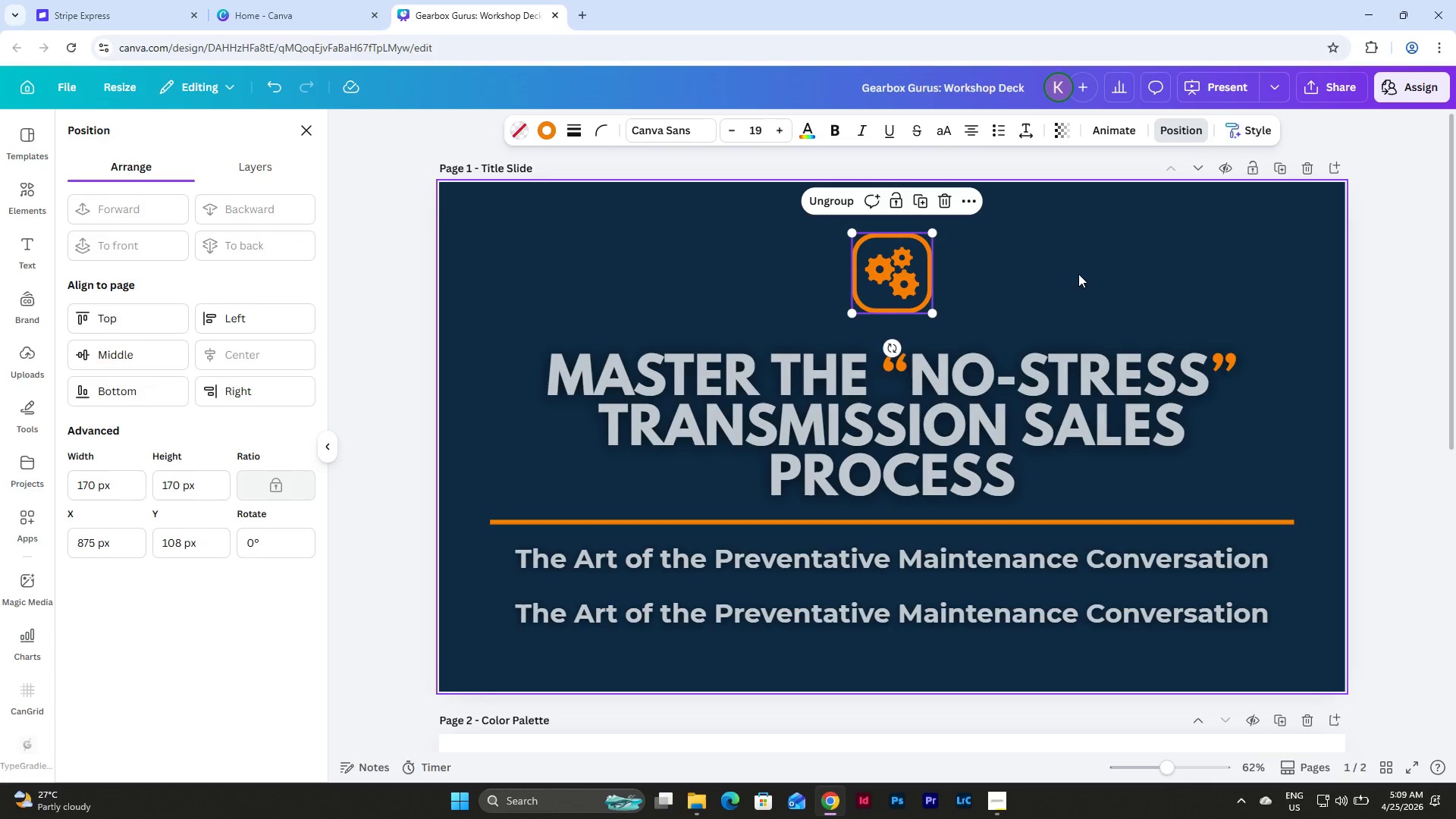 
left_click([1078, 274])
 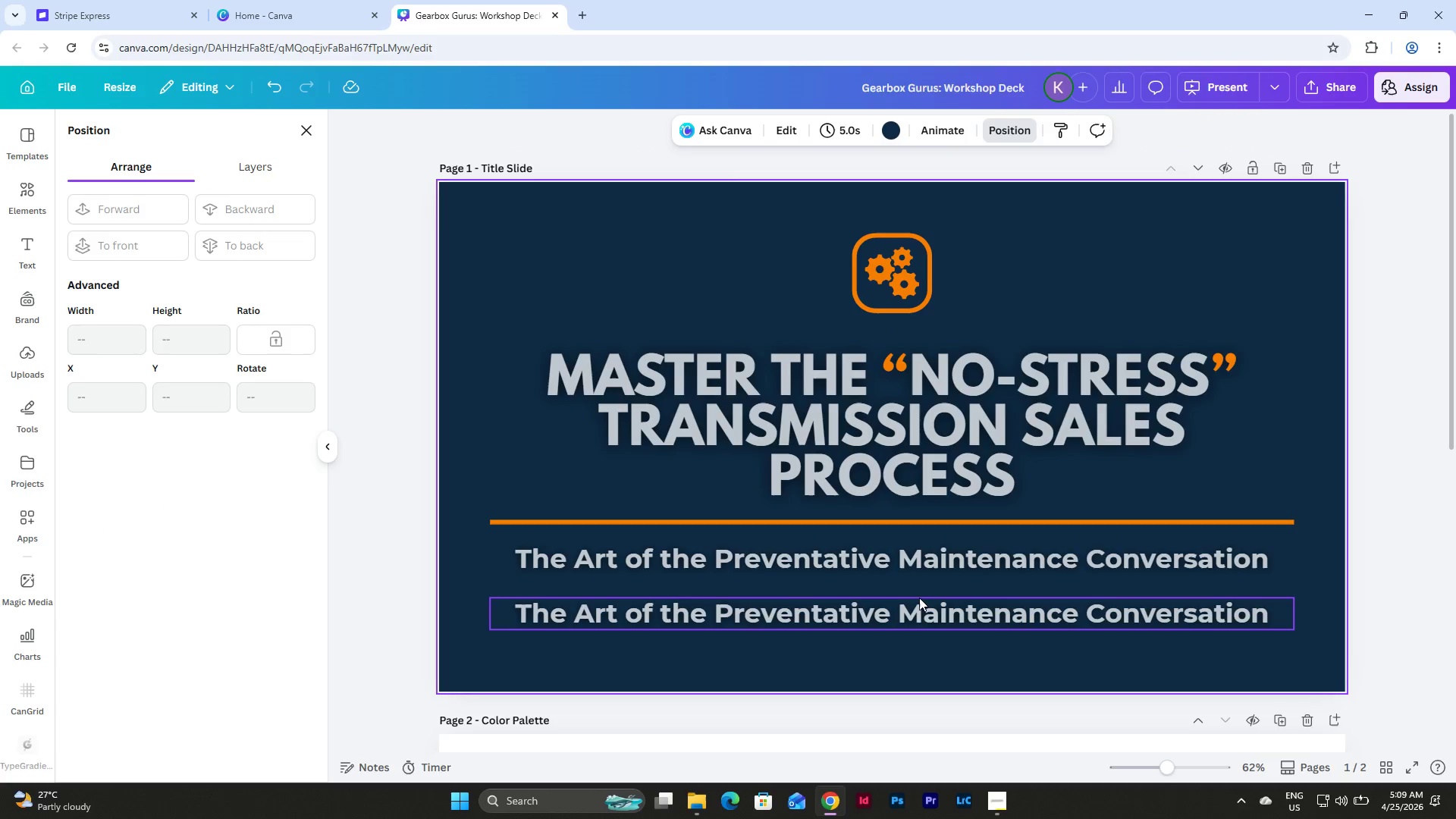 
left_click([927, 618])
 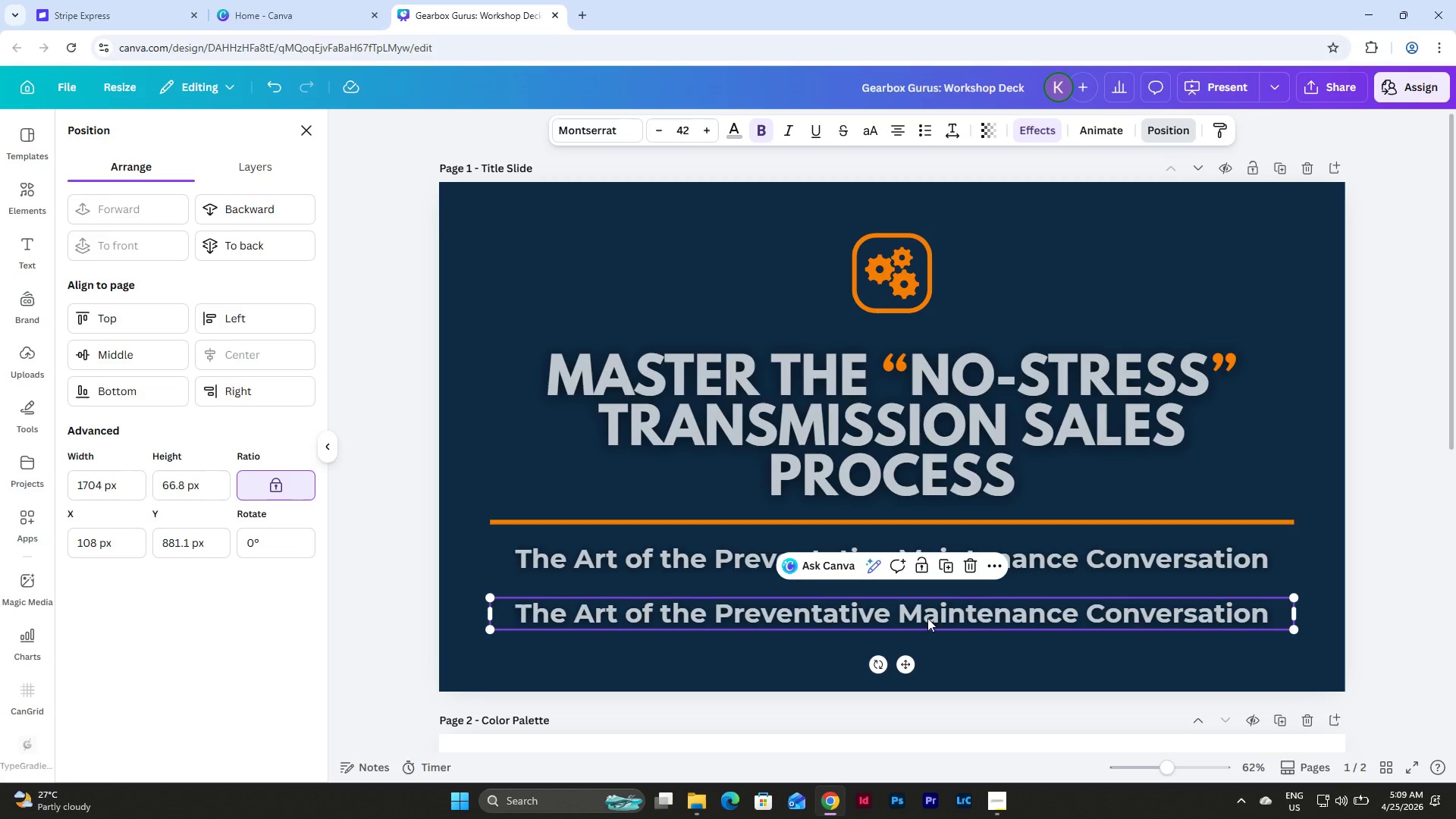 
left_click([927, 618])
 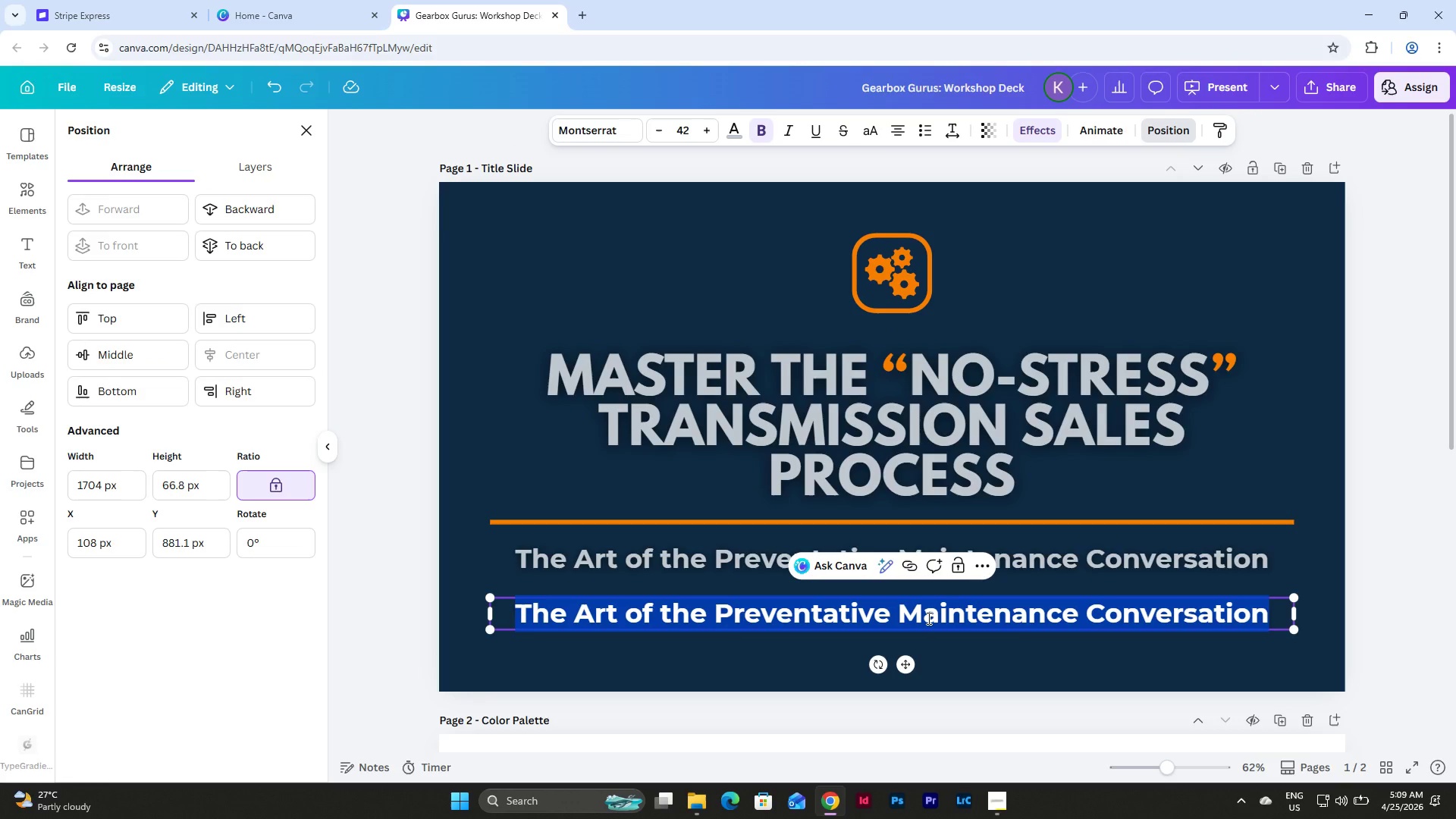 
type(GEARBIX)
key(Backspace)
key(Backspace)
type(OX)
 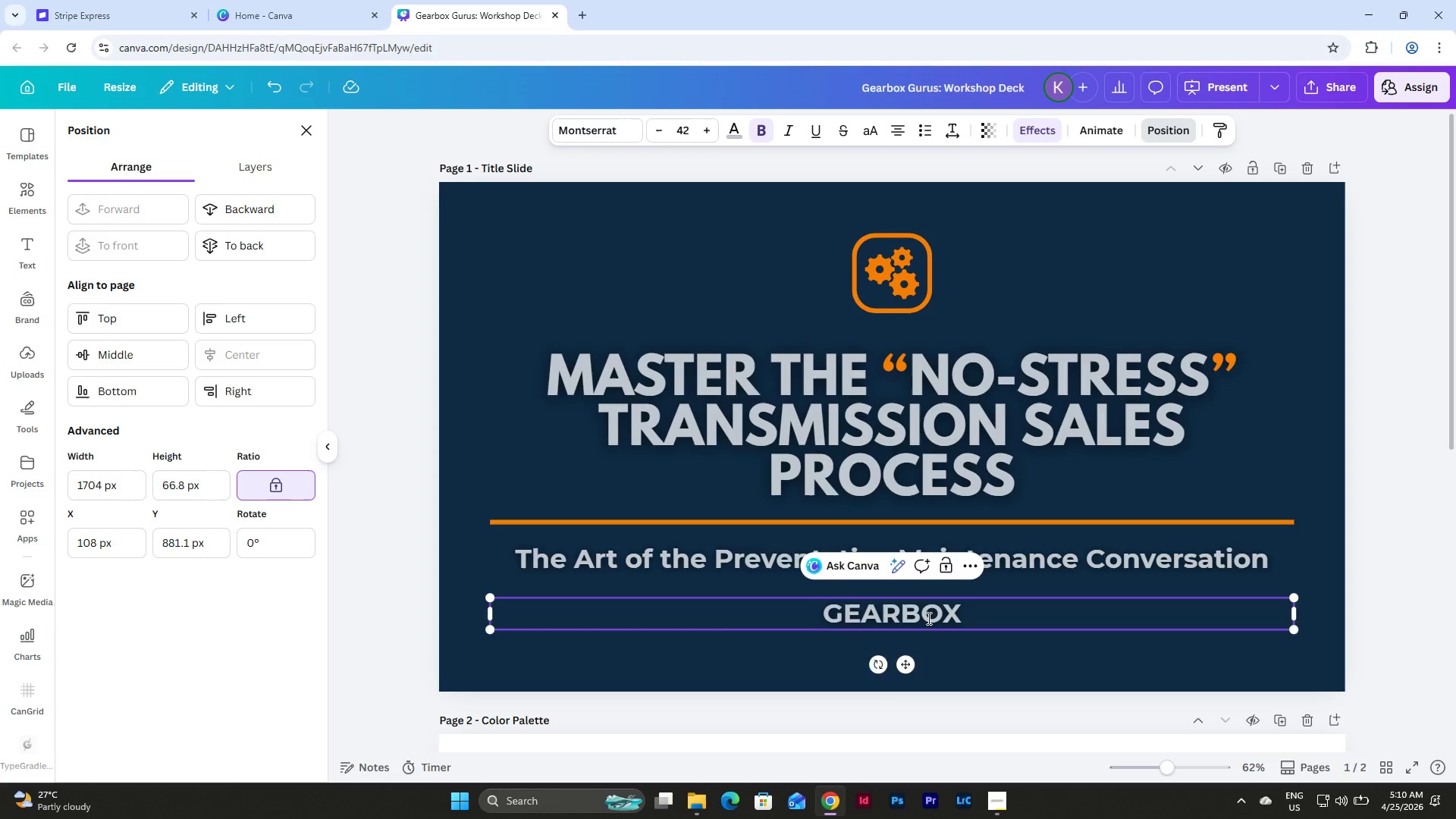 
key(Enter)
 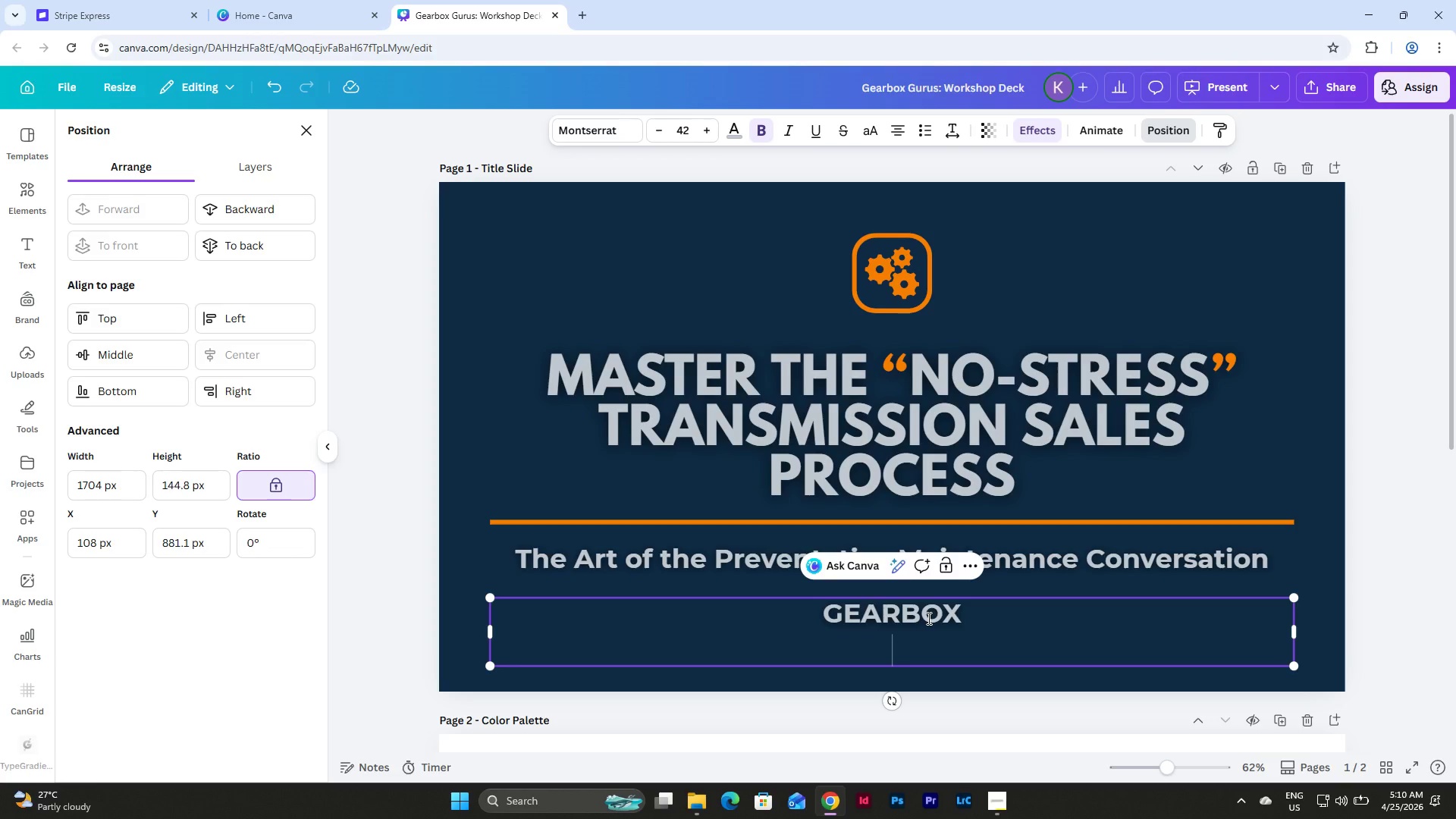 
type(GURUS)
 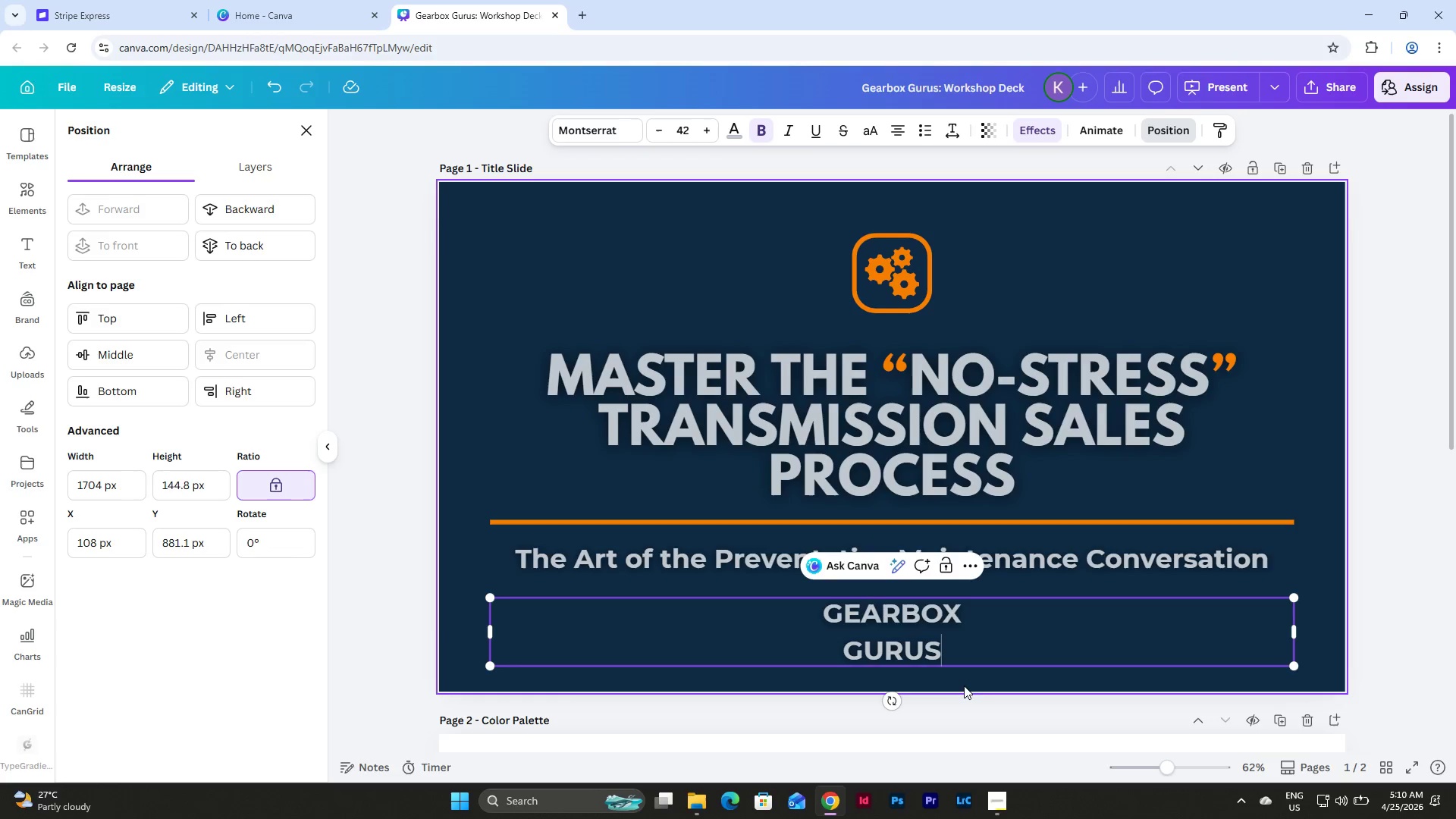 
double_click([924, 626])
 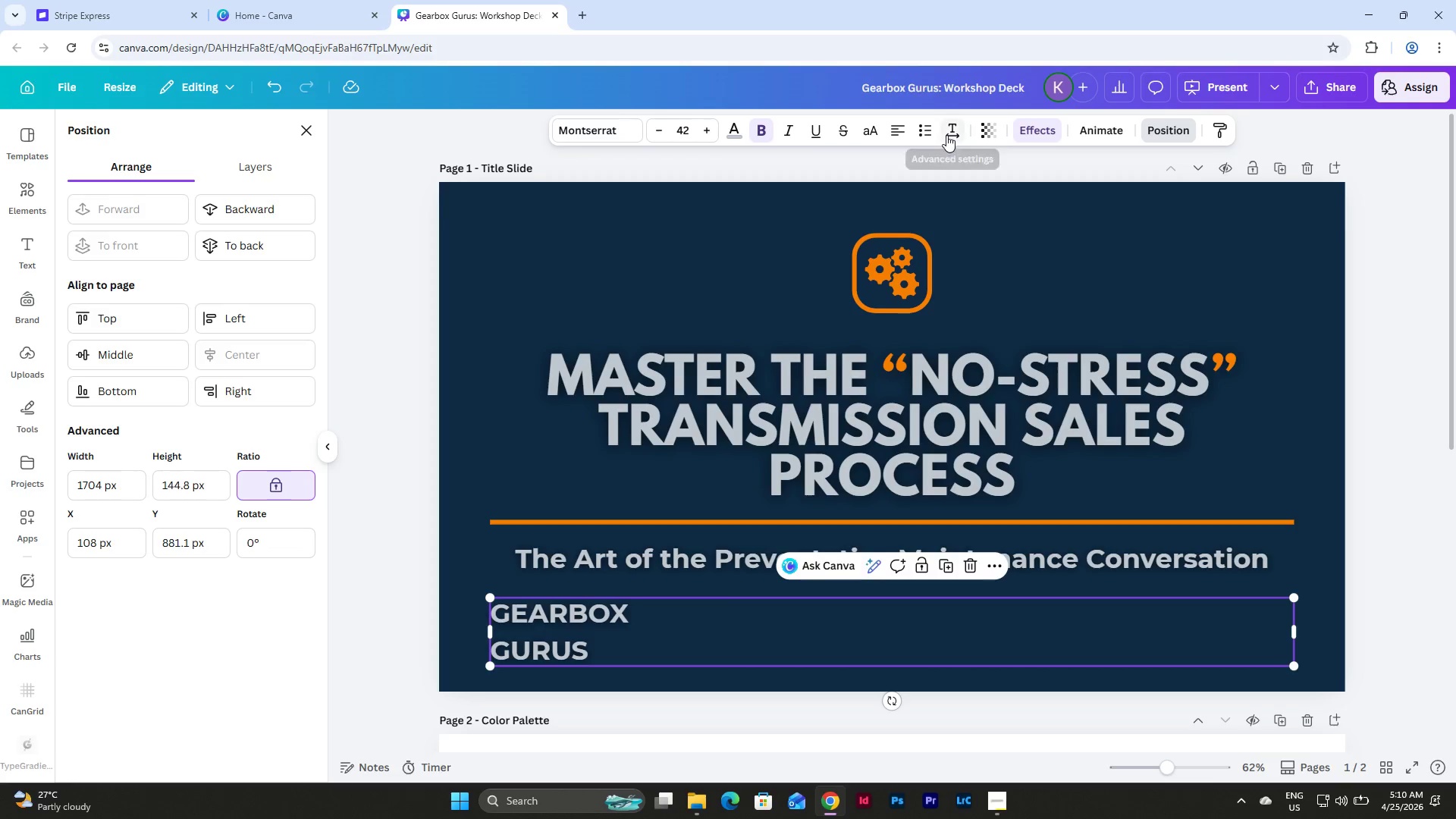 
left_click([945, 132])
 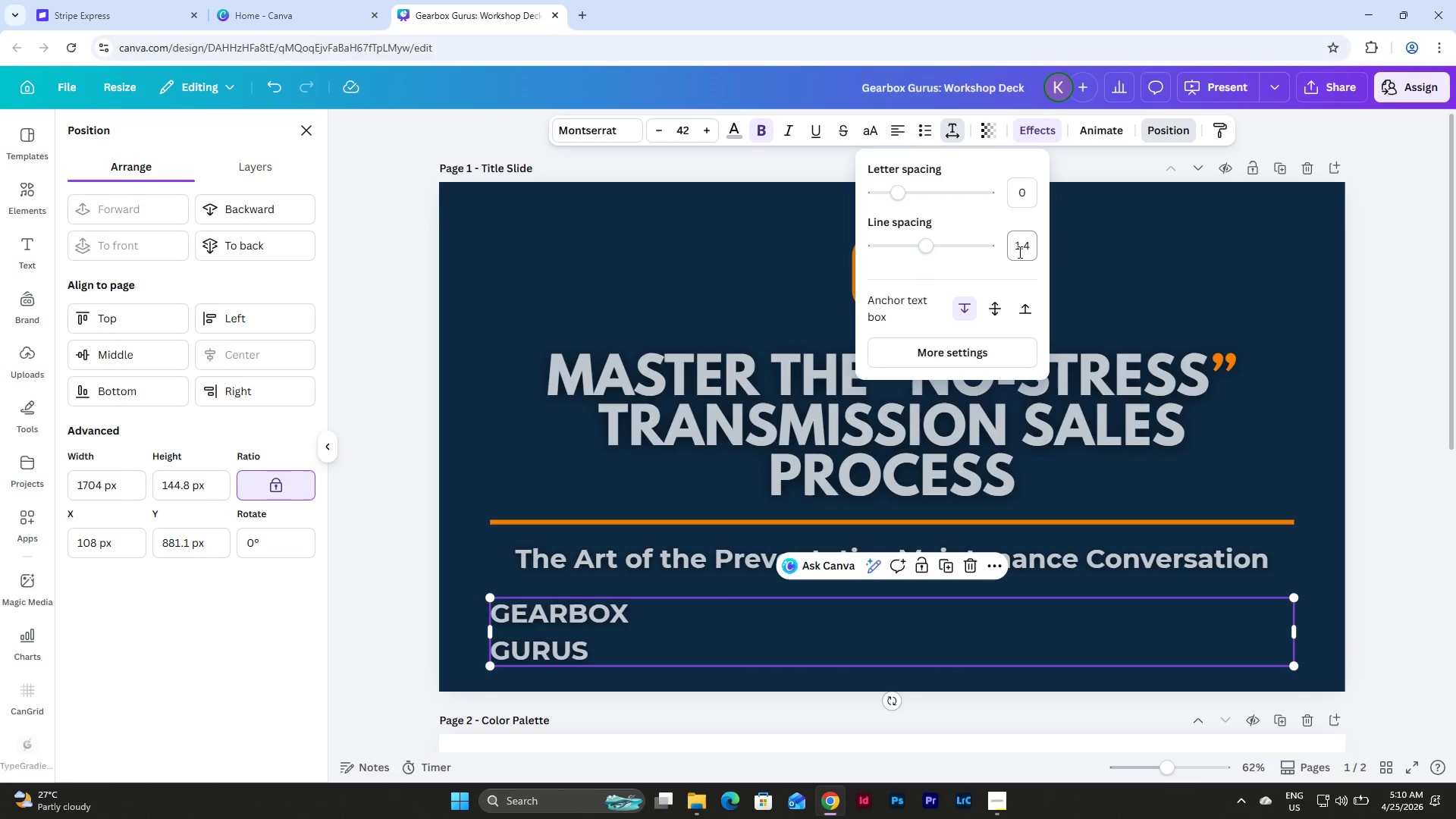 
left_click_drag(start_coordinate=[1018, 252], to_coordinate=[1040, 249])
 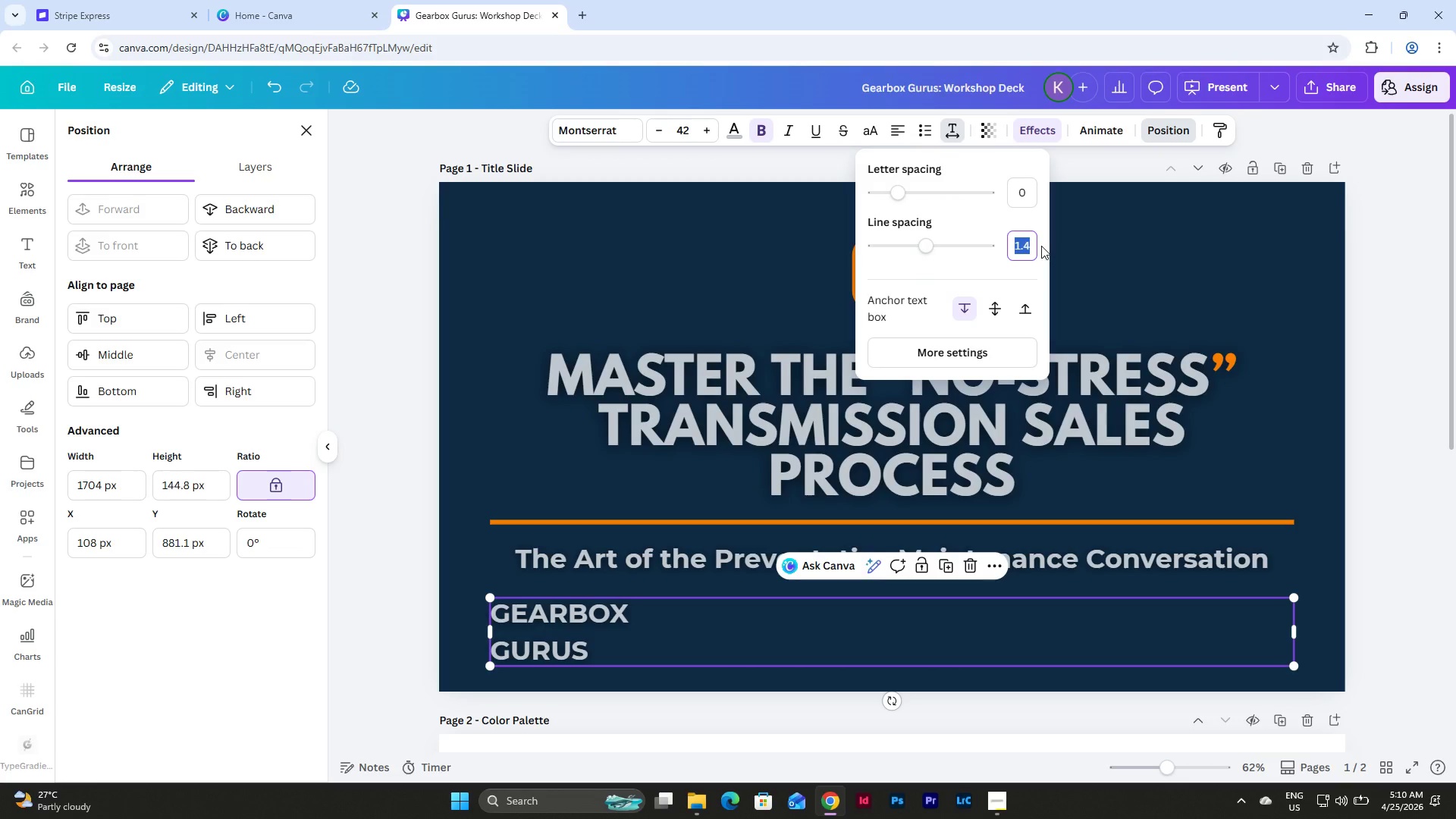 
key(Numpad1)
 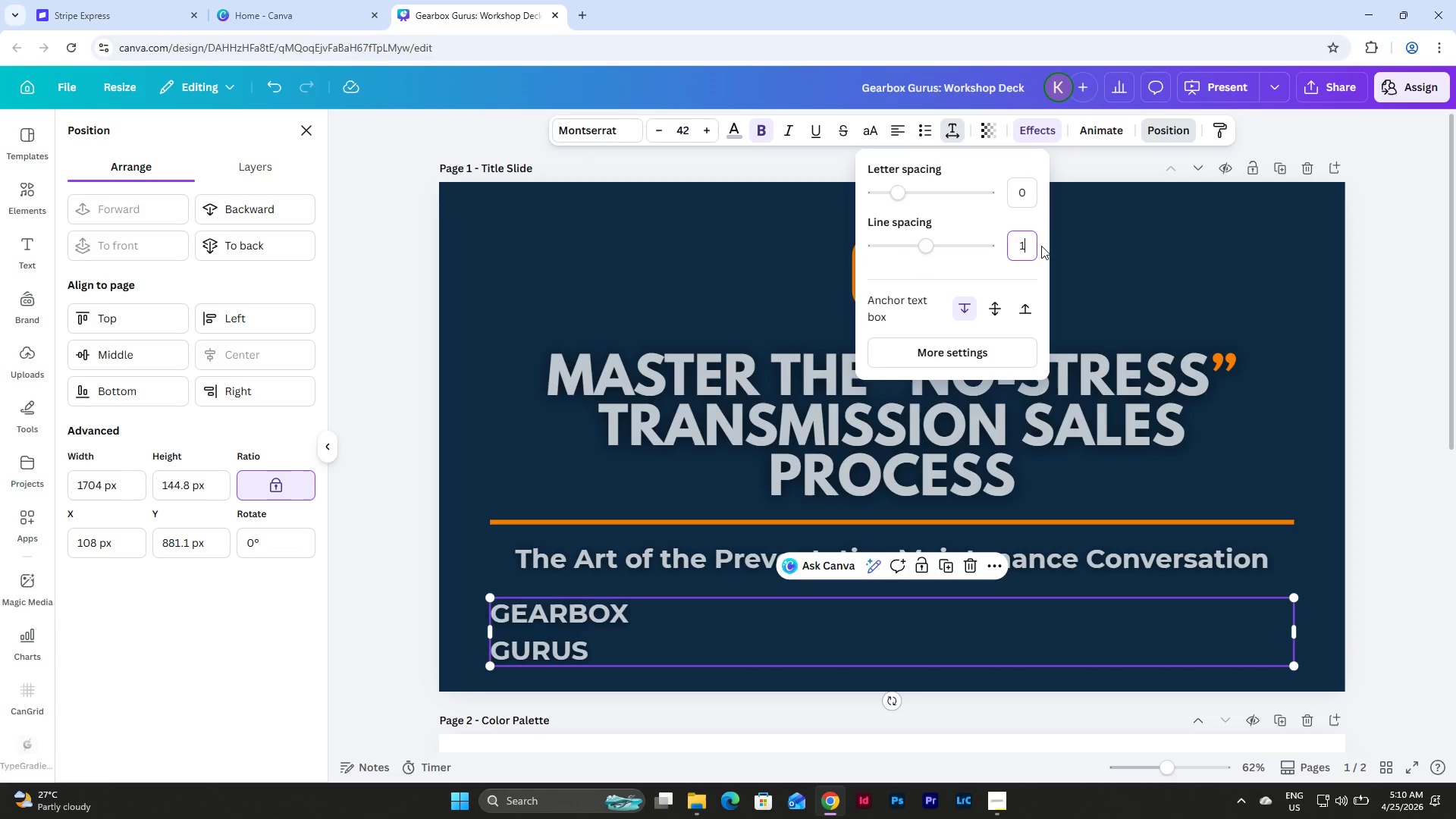 
key(NumpadEnter)
 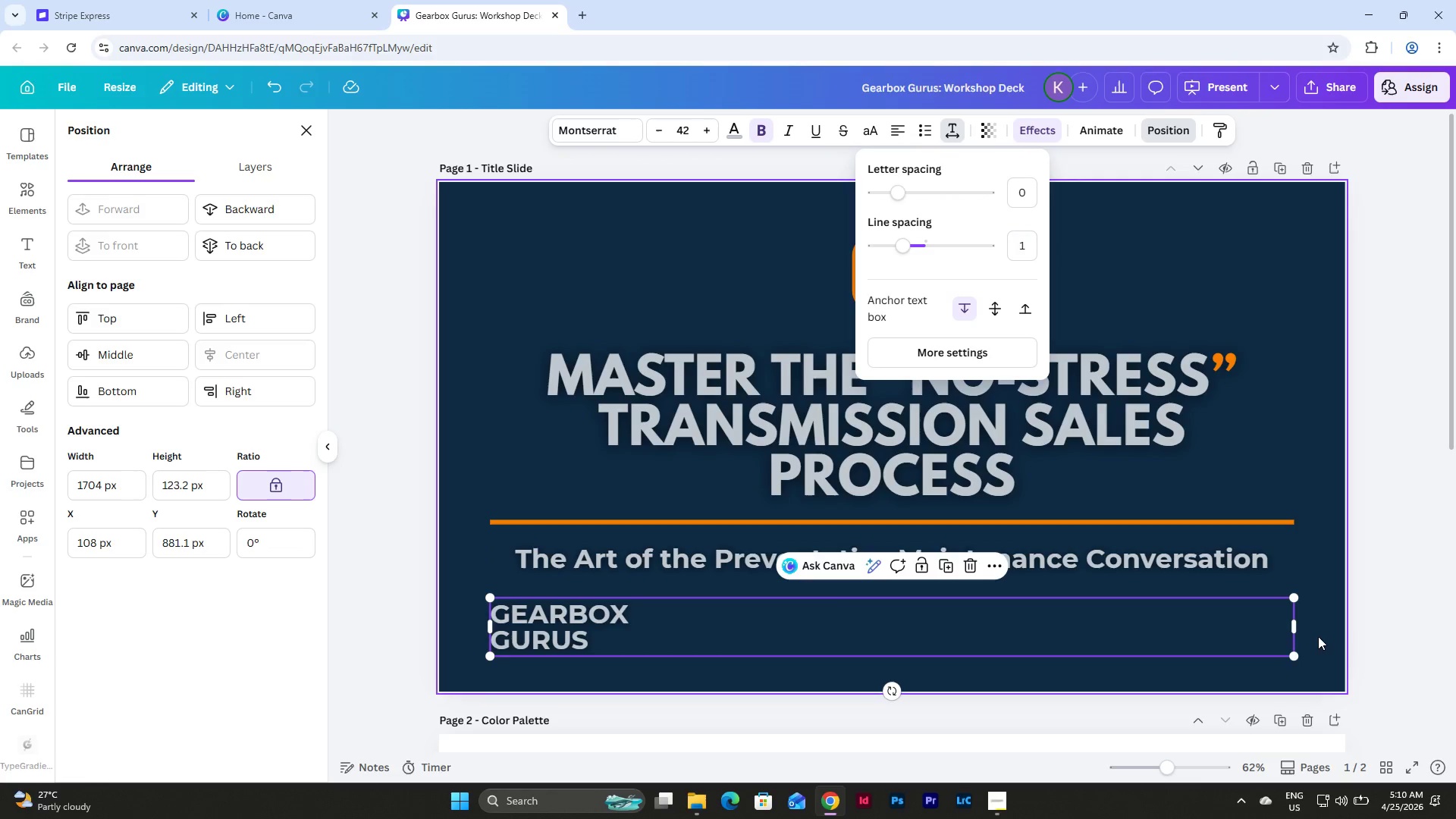 
left_click_drag(start_coordinate=[1298, 628], to_coordinate=[657, 626])
 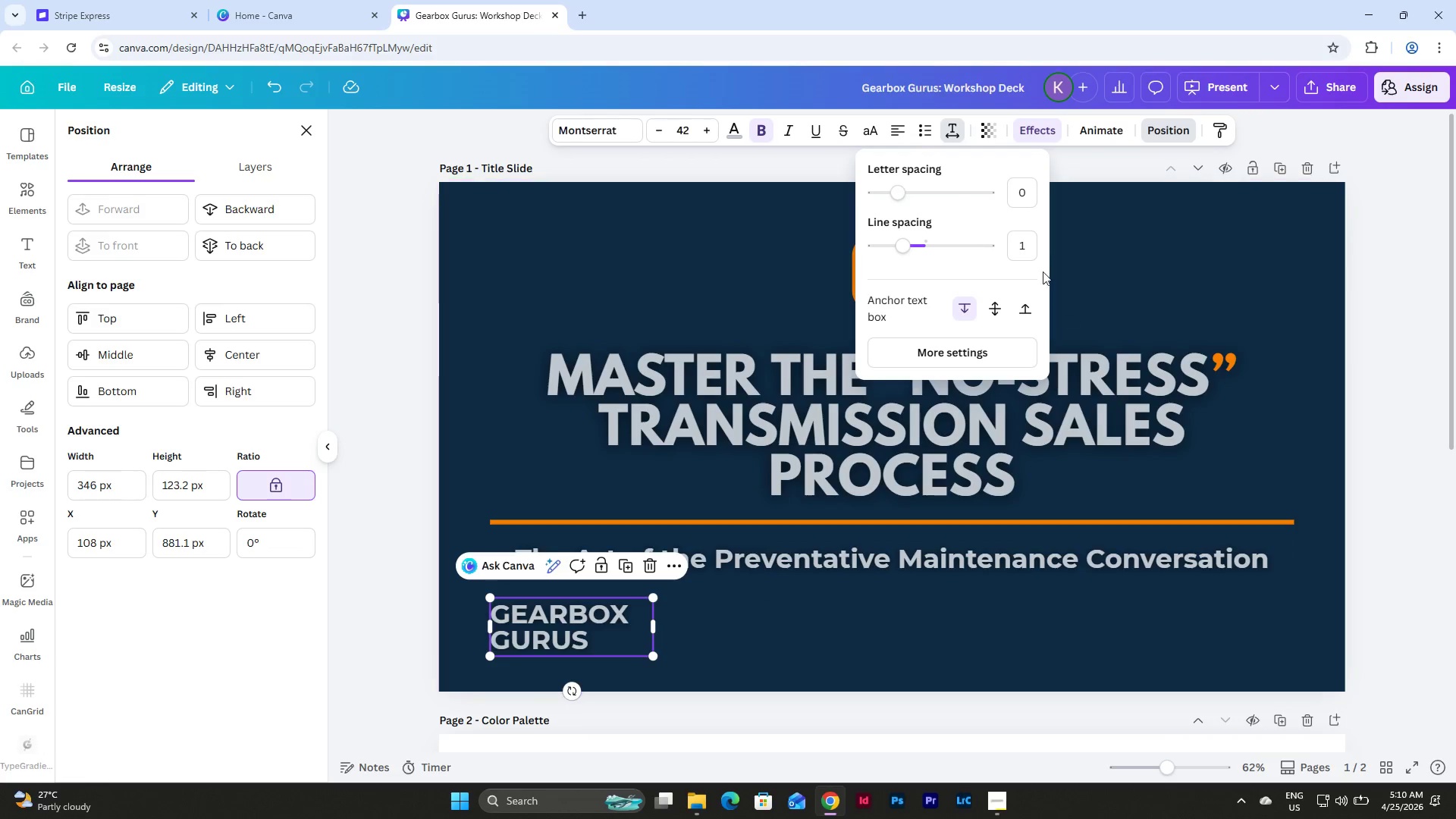 
left_click_drag(start_coordinate=[1021, 250], to_coordinate=[1031, 248])
 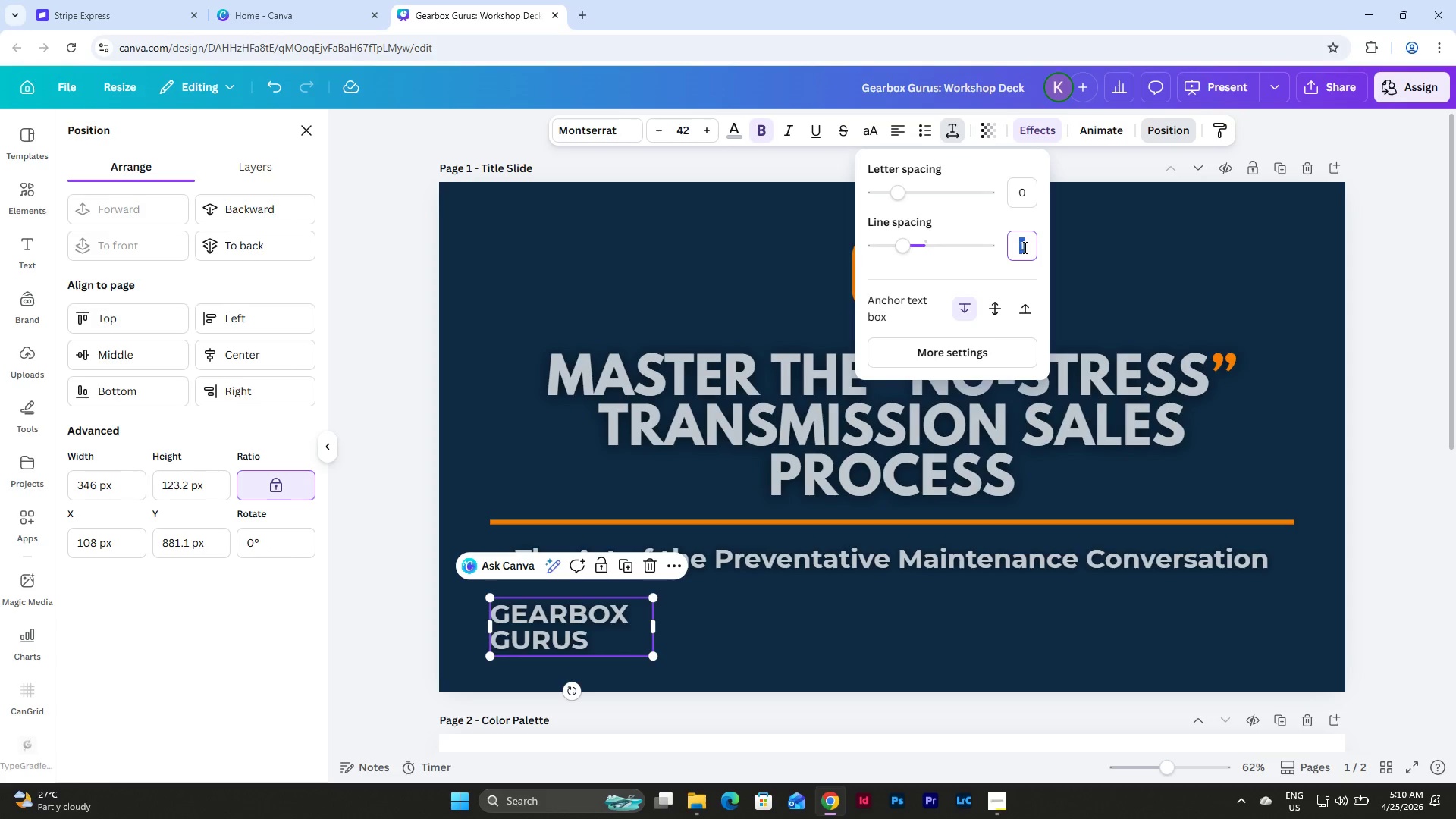 
key(Numpad0)
 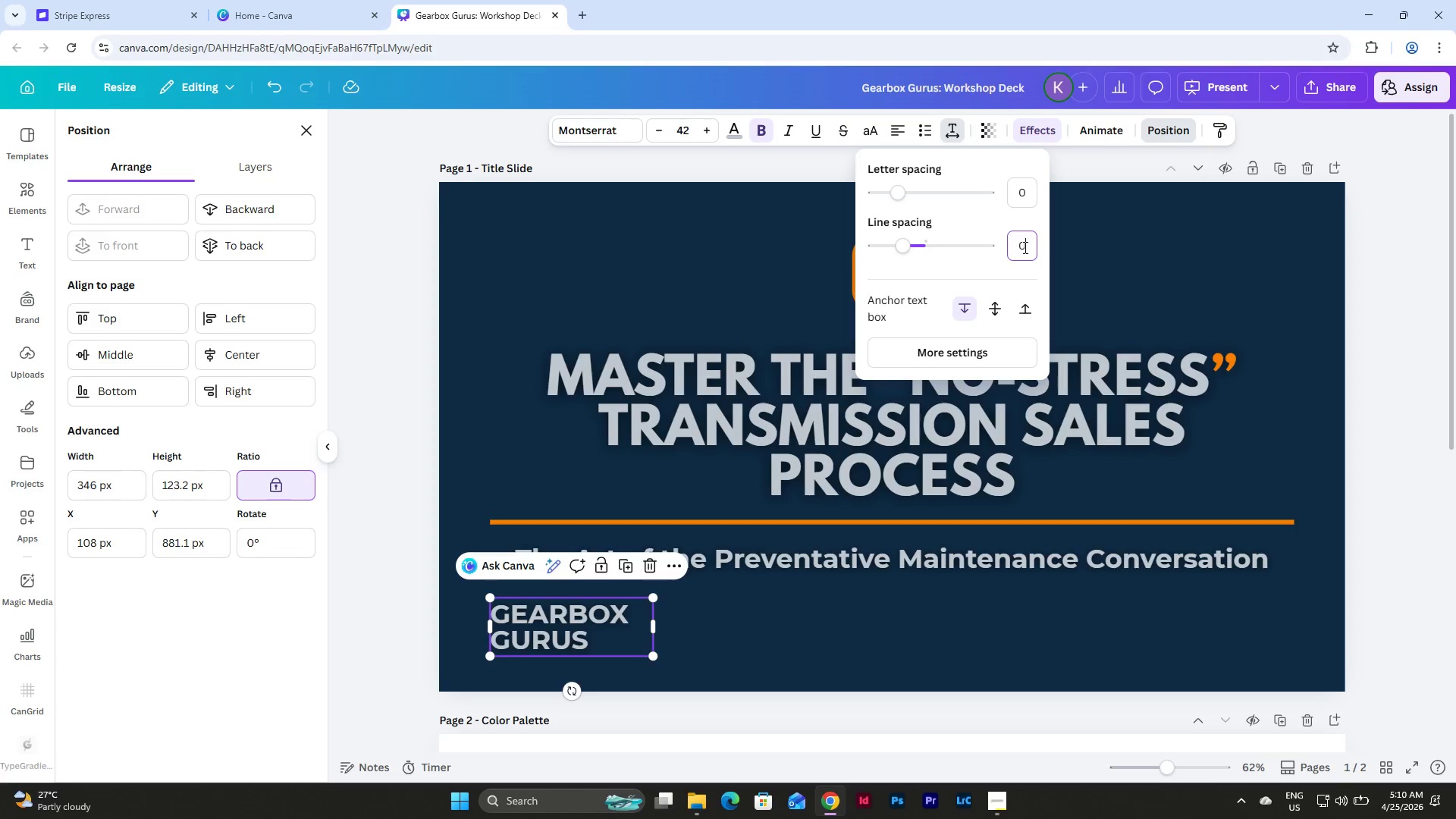 
key(NumpadDecimal)
 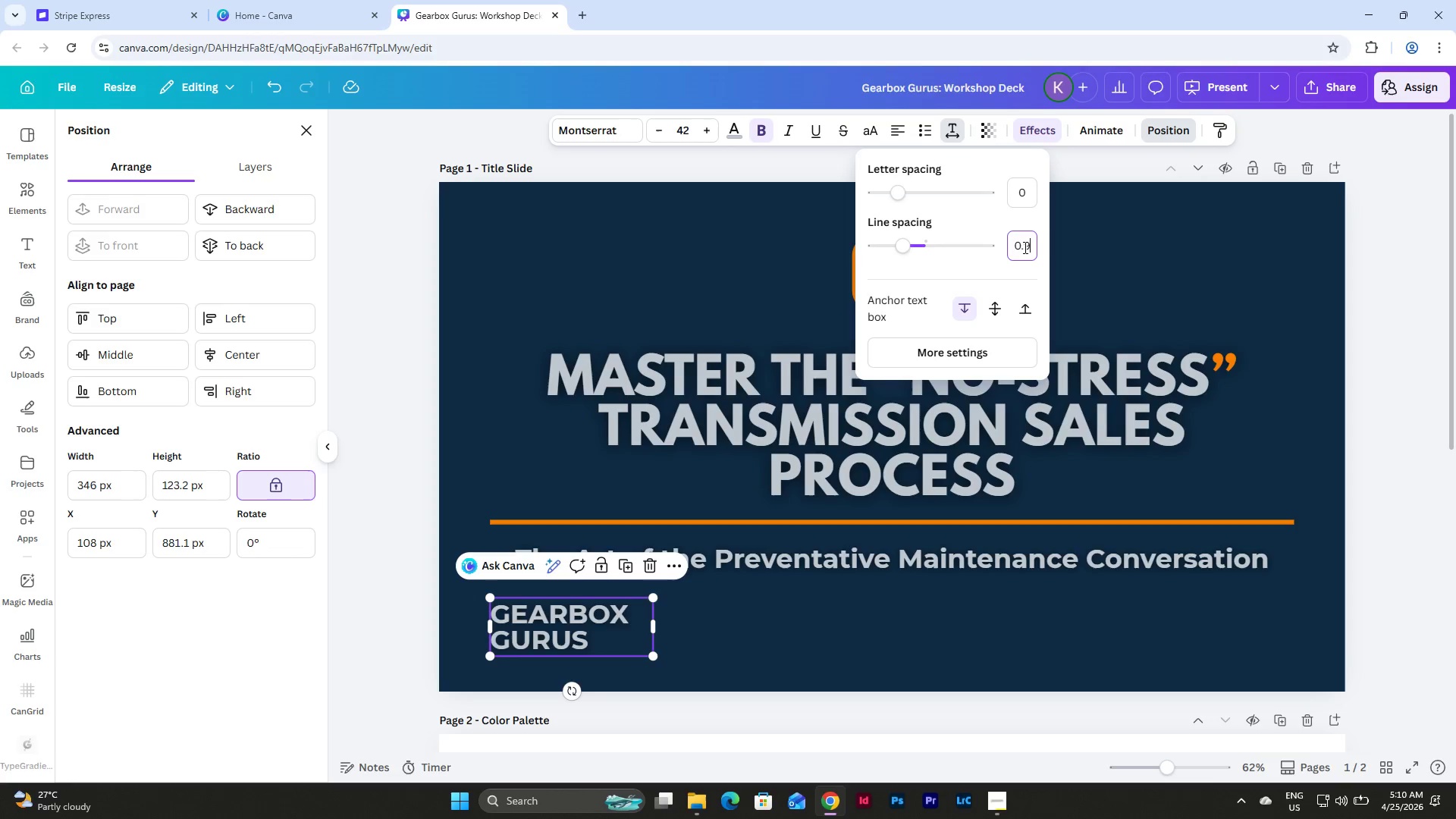 
key(Numpad9)
 